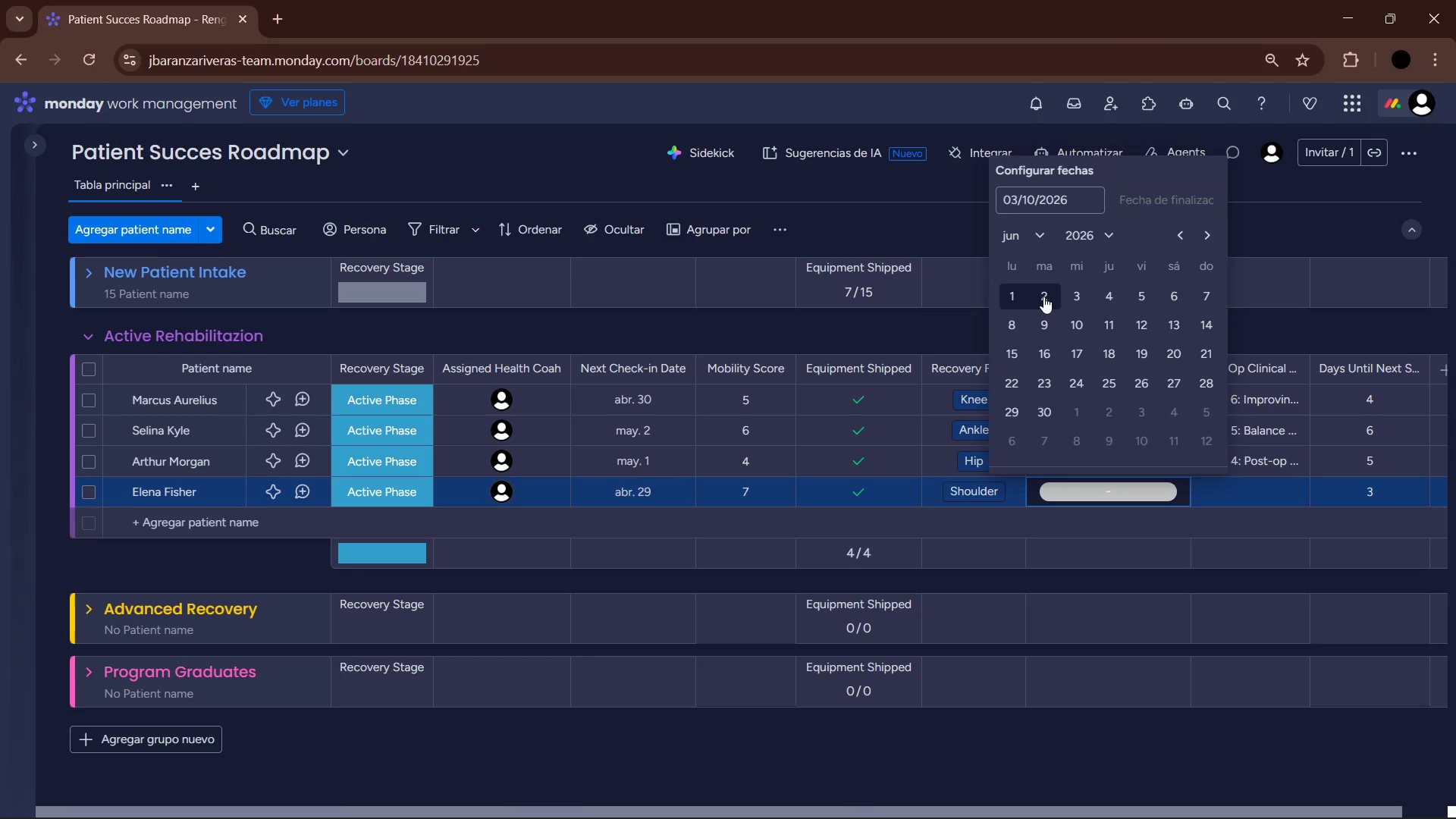 
left_click([1235, 491])
 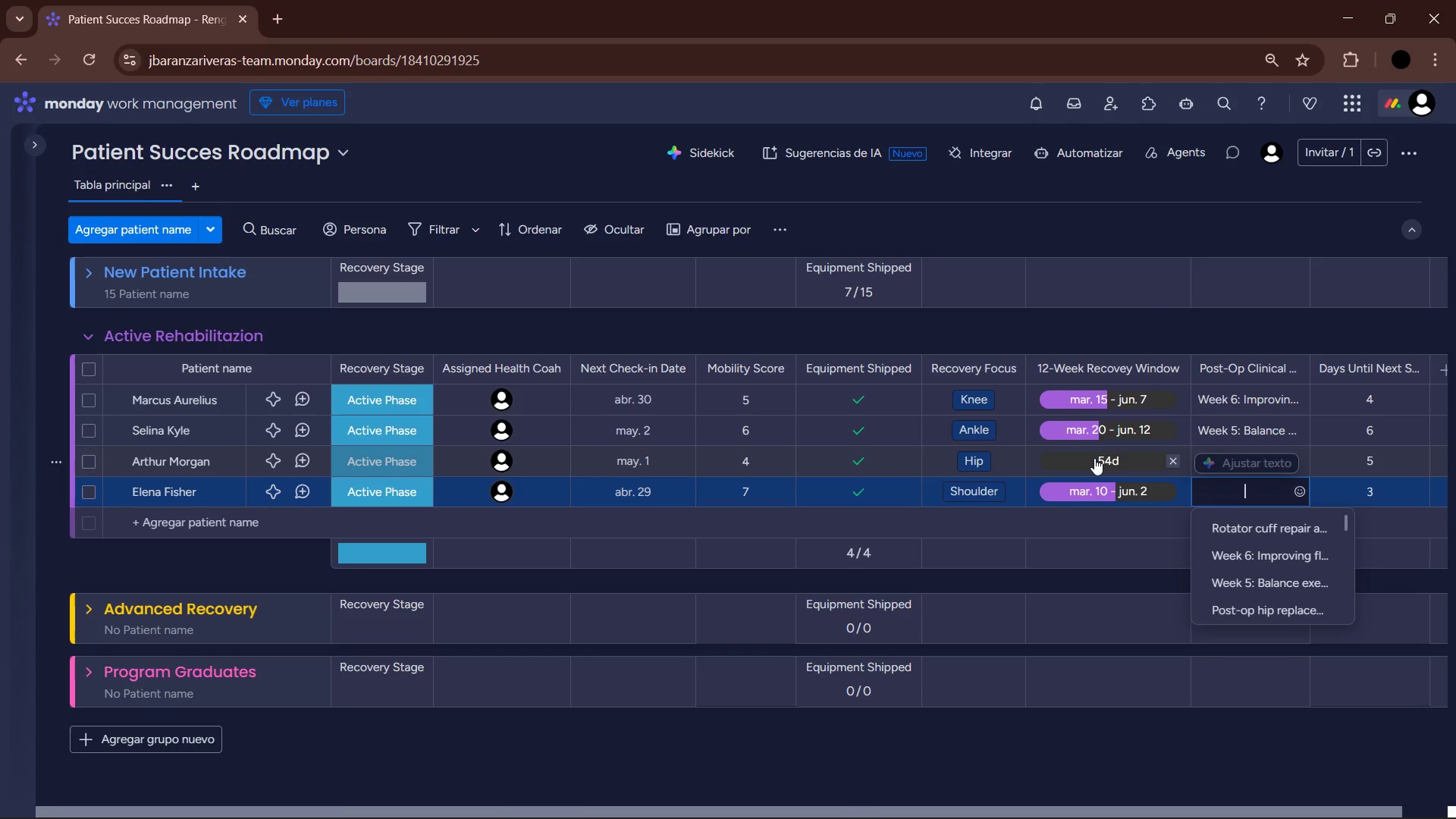 
left_click([1094, 458])
 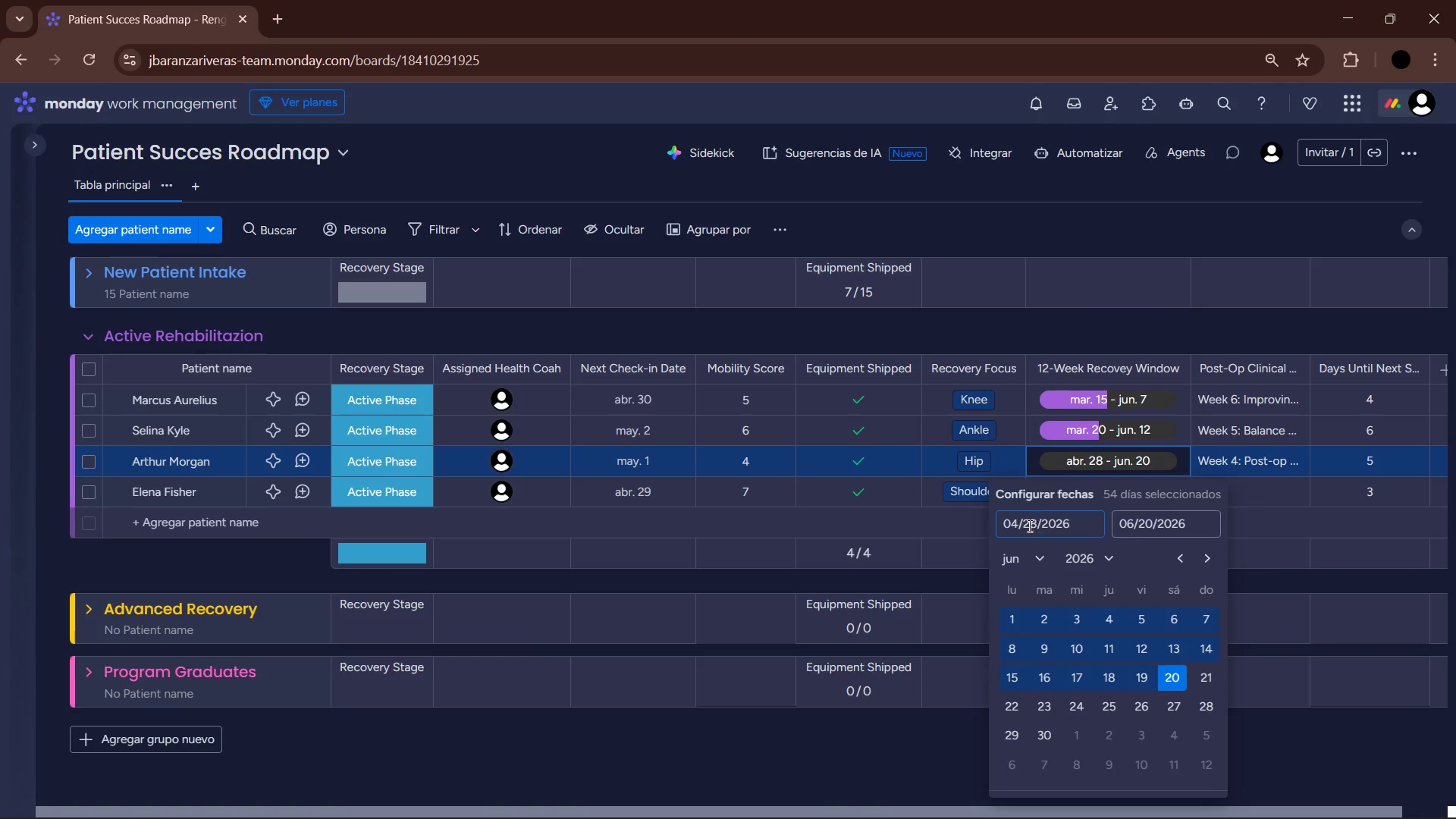 
left_click([1018, 522])
 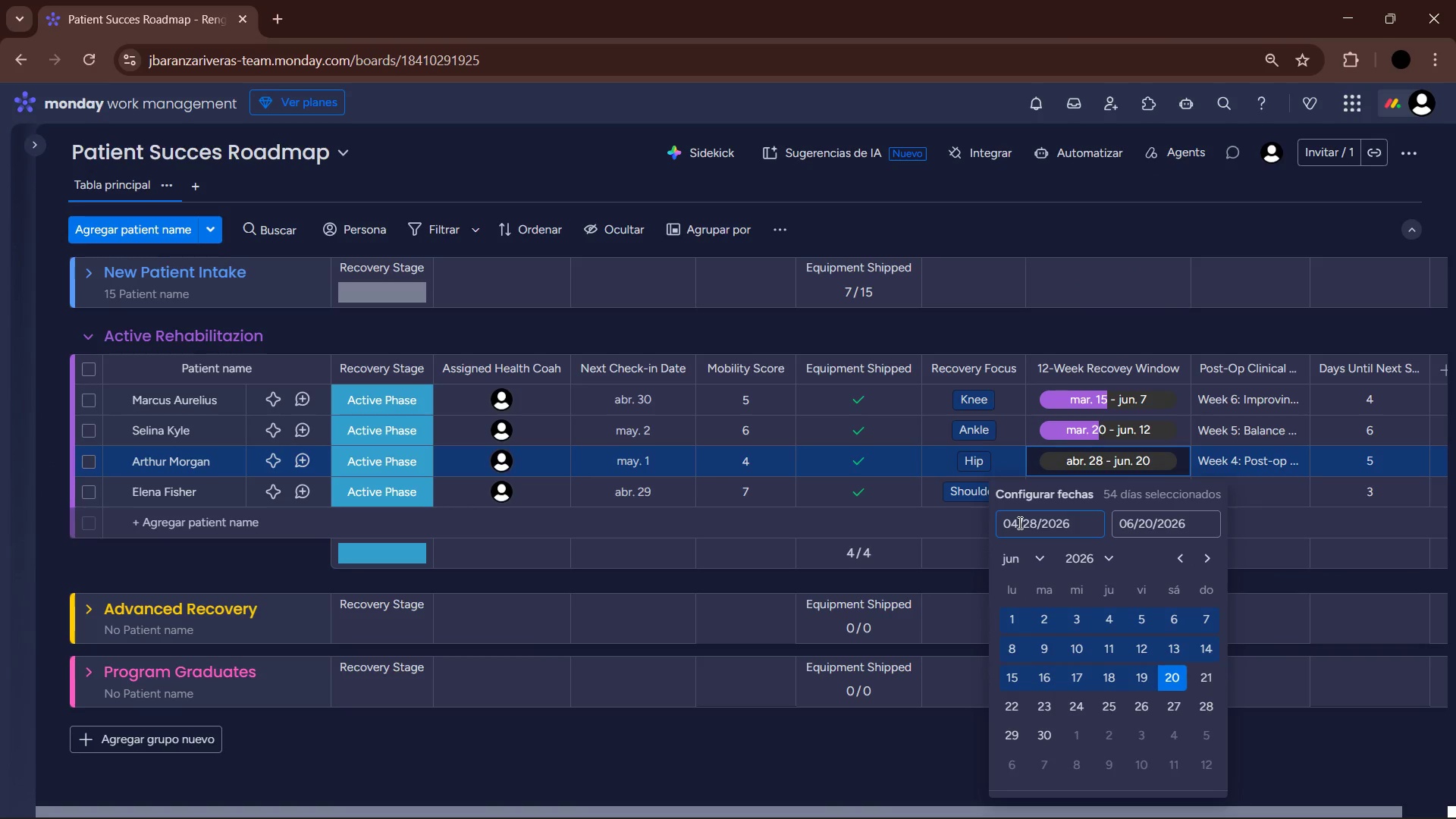 
hold_key(key=Backspace, duration=16.38)
 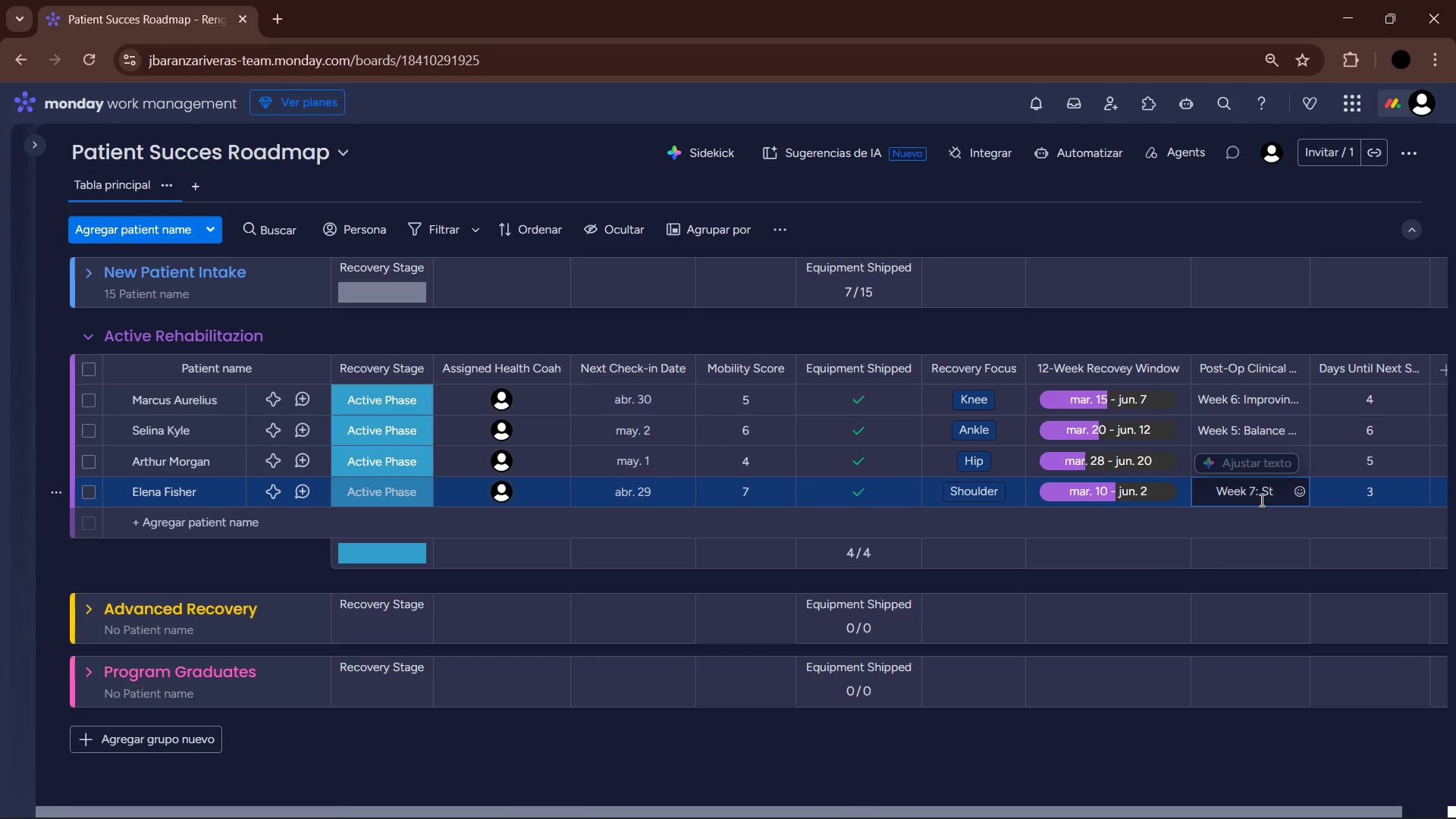 
key(Numpad3)
 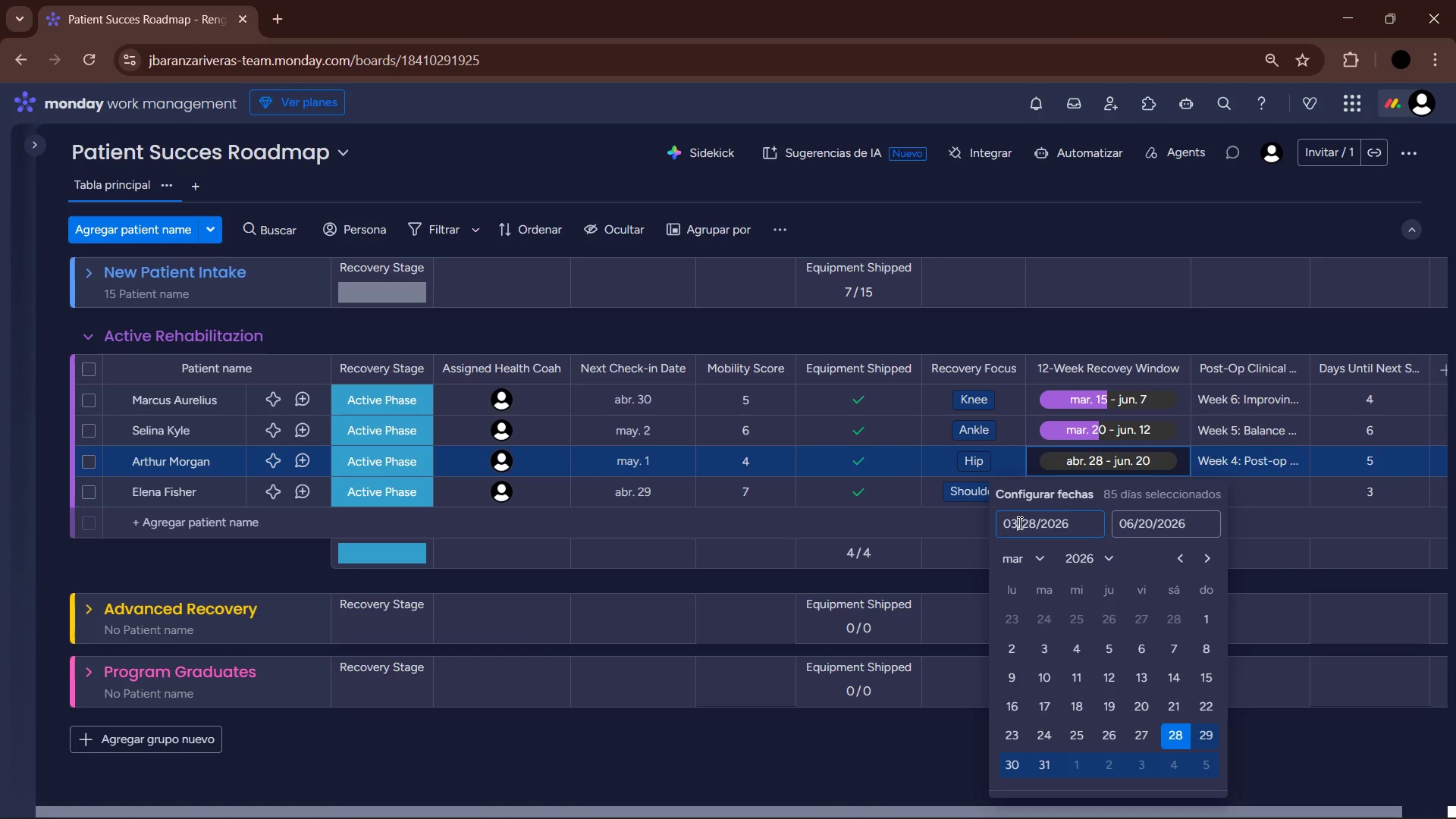 
key(NumpadEnter)
 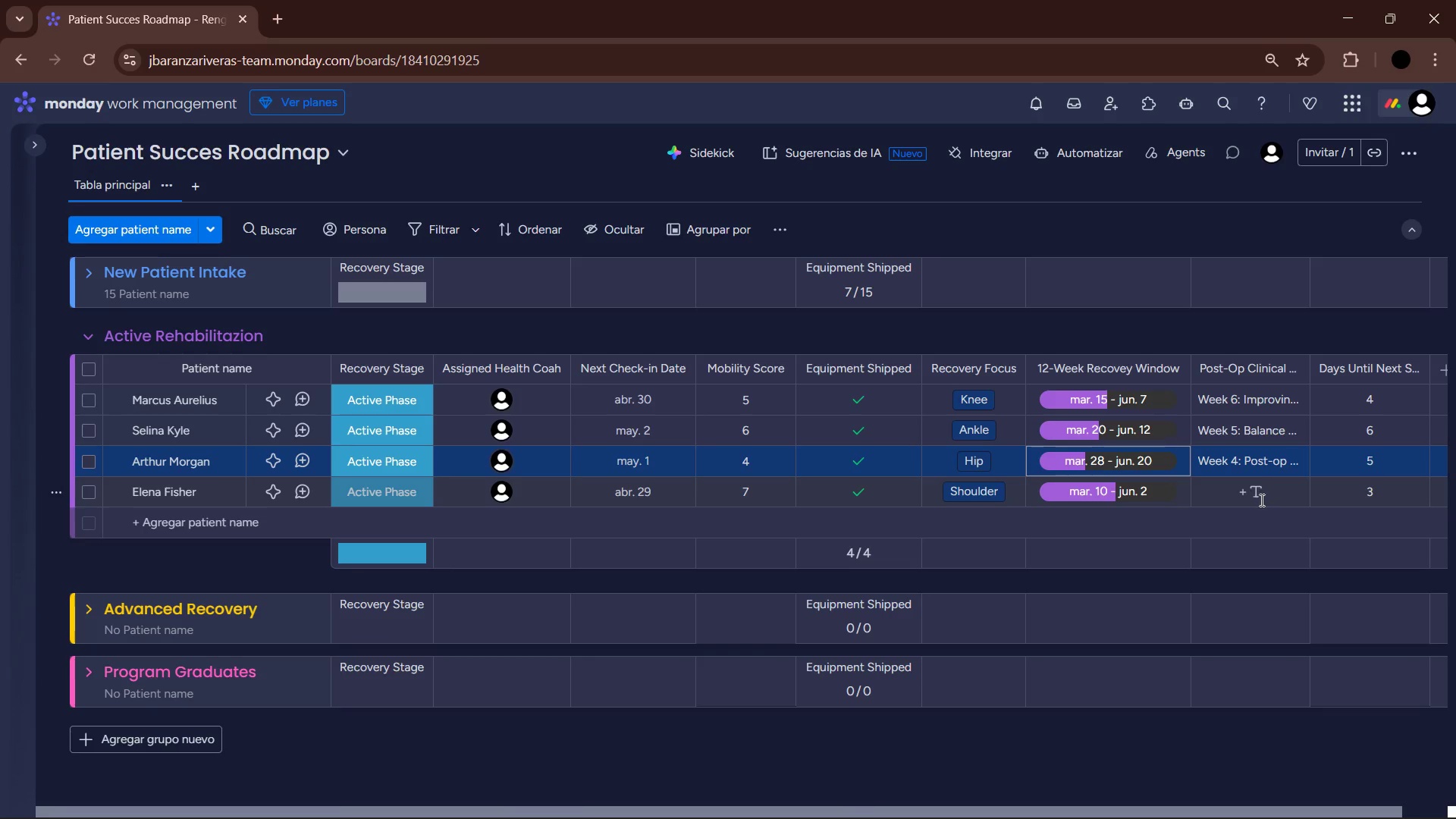 
left_click([1260, 500])
 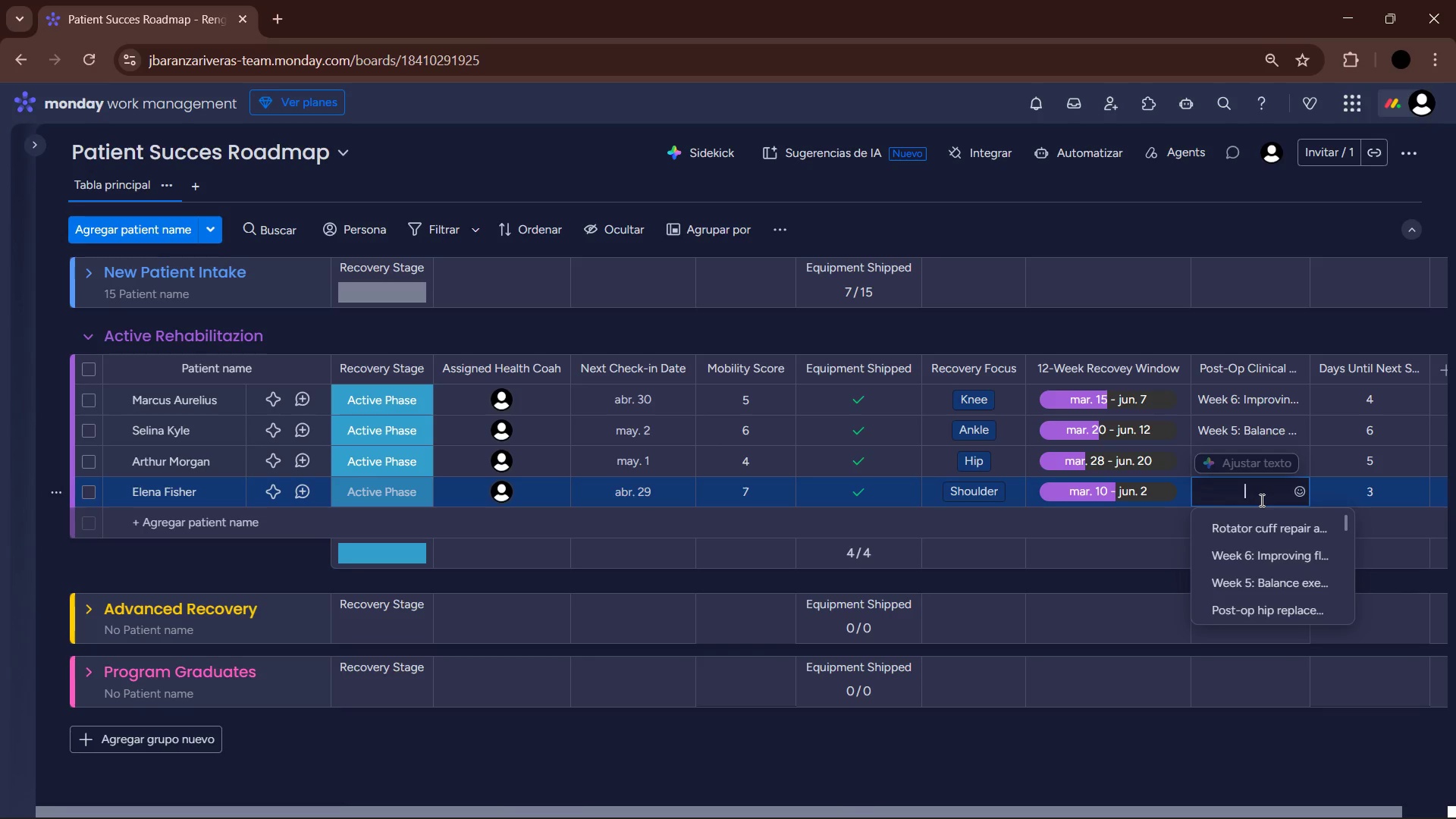 
type(Week 7> Styrength exercises unf)
key(Backspace)
type(derway)
 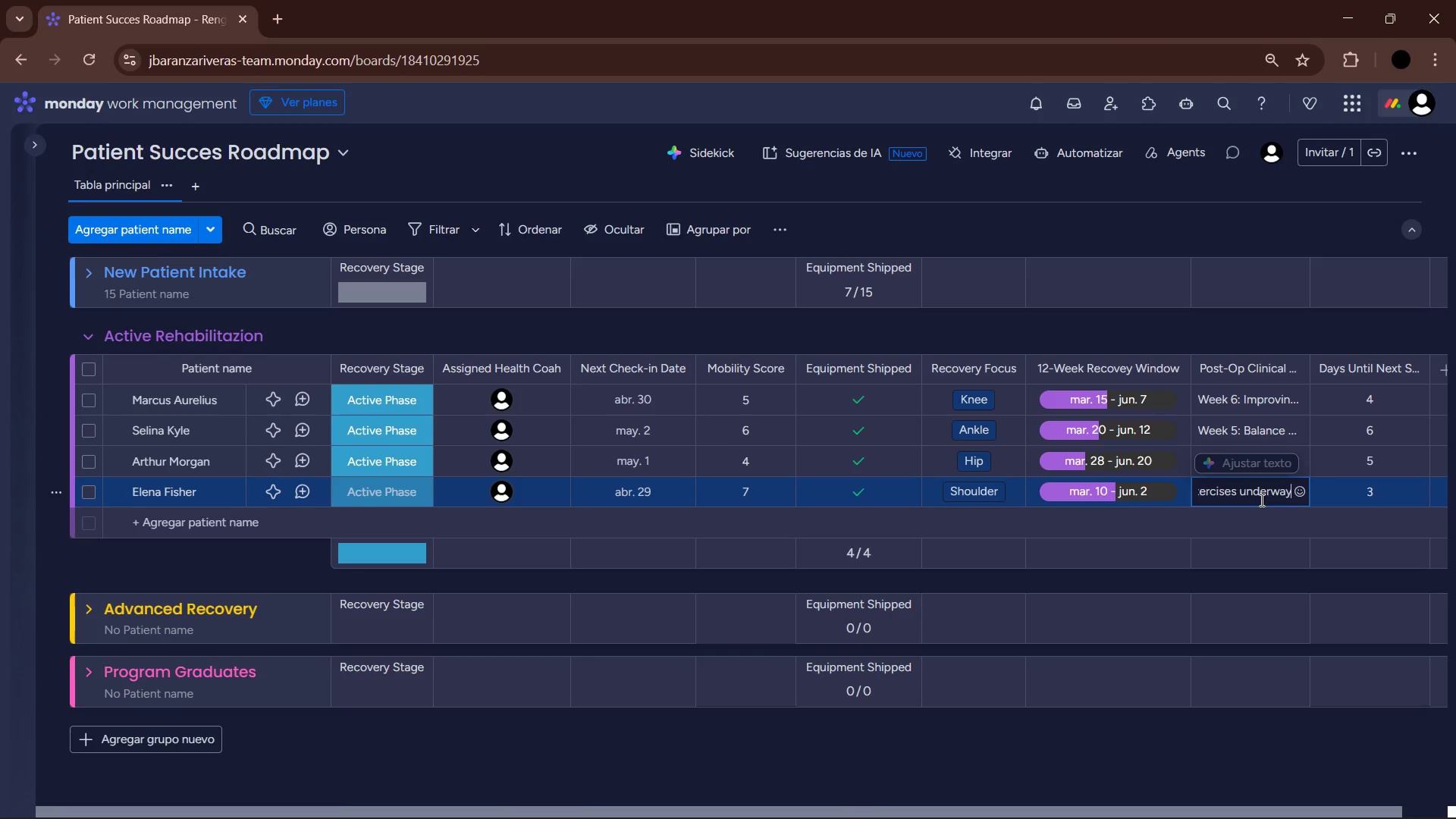 
key(Enter)
 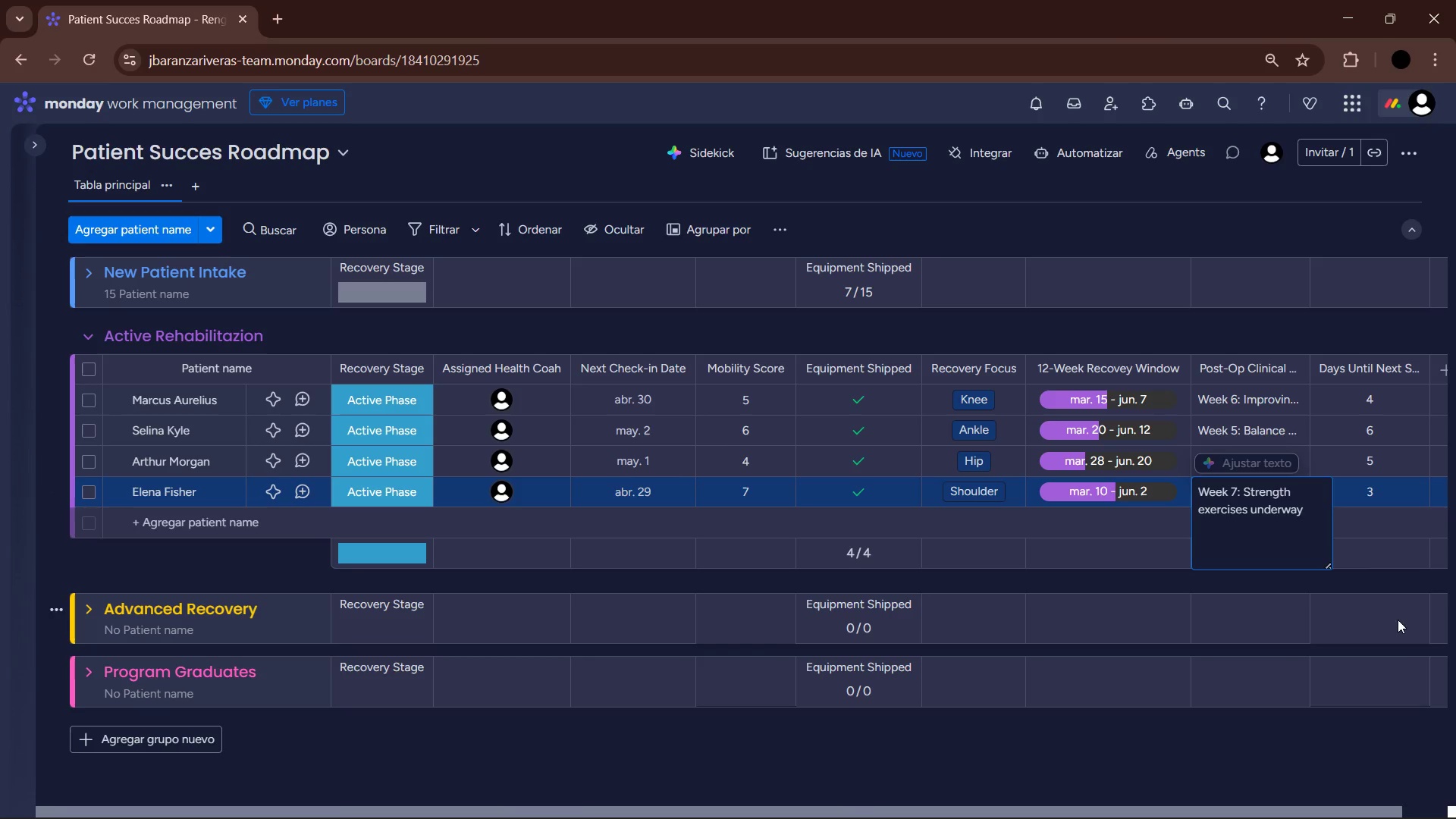 
left_click([1357, 744])
 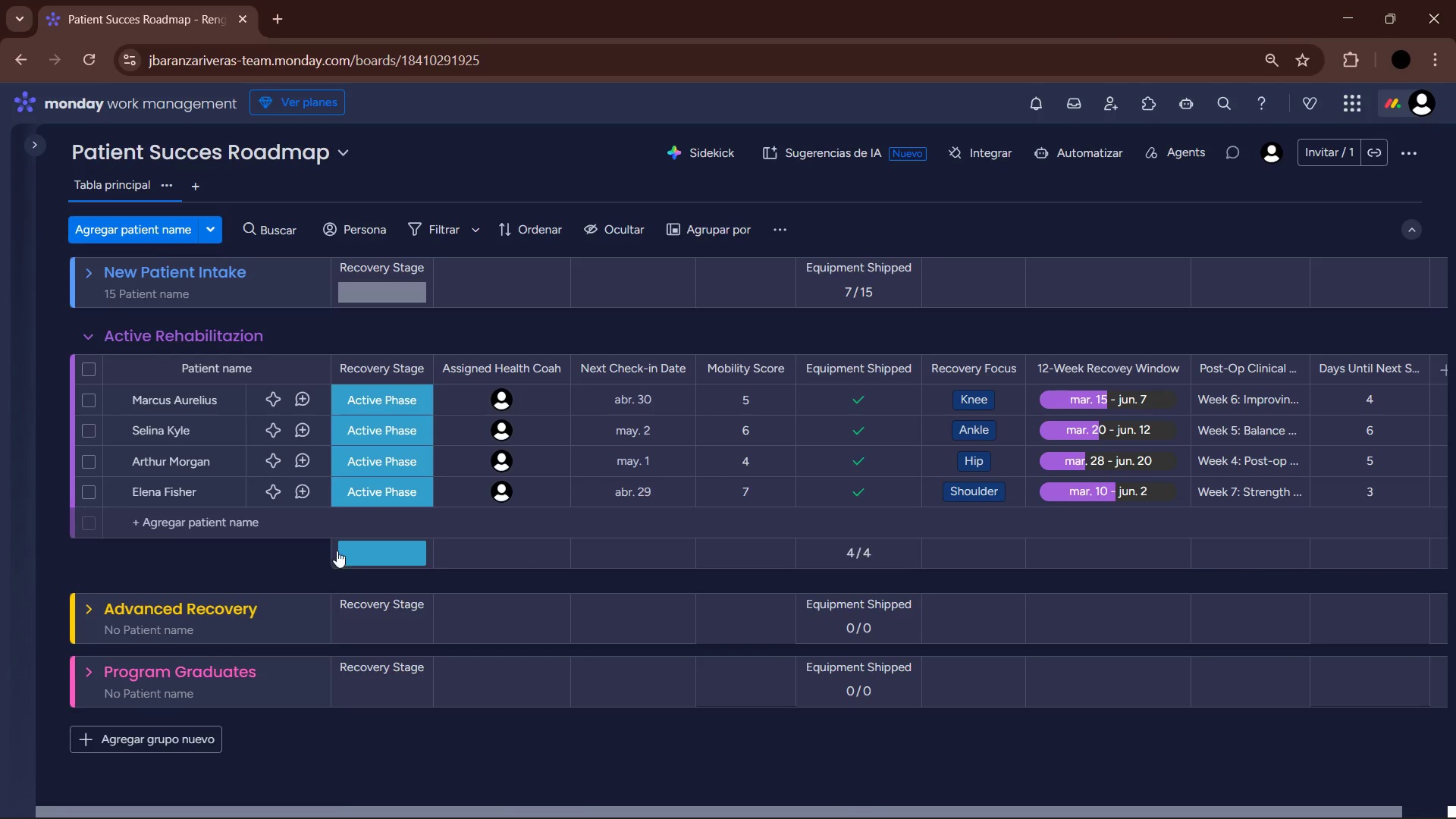 
left_click([193, 522])
 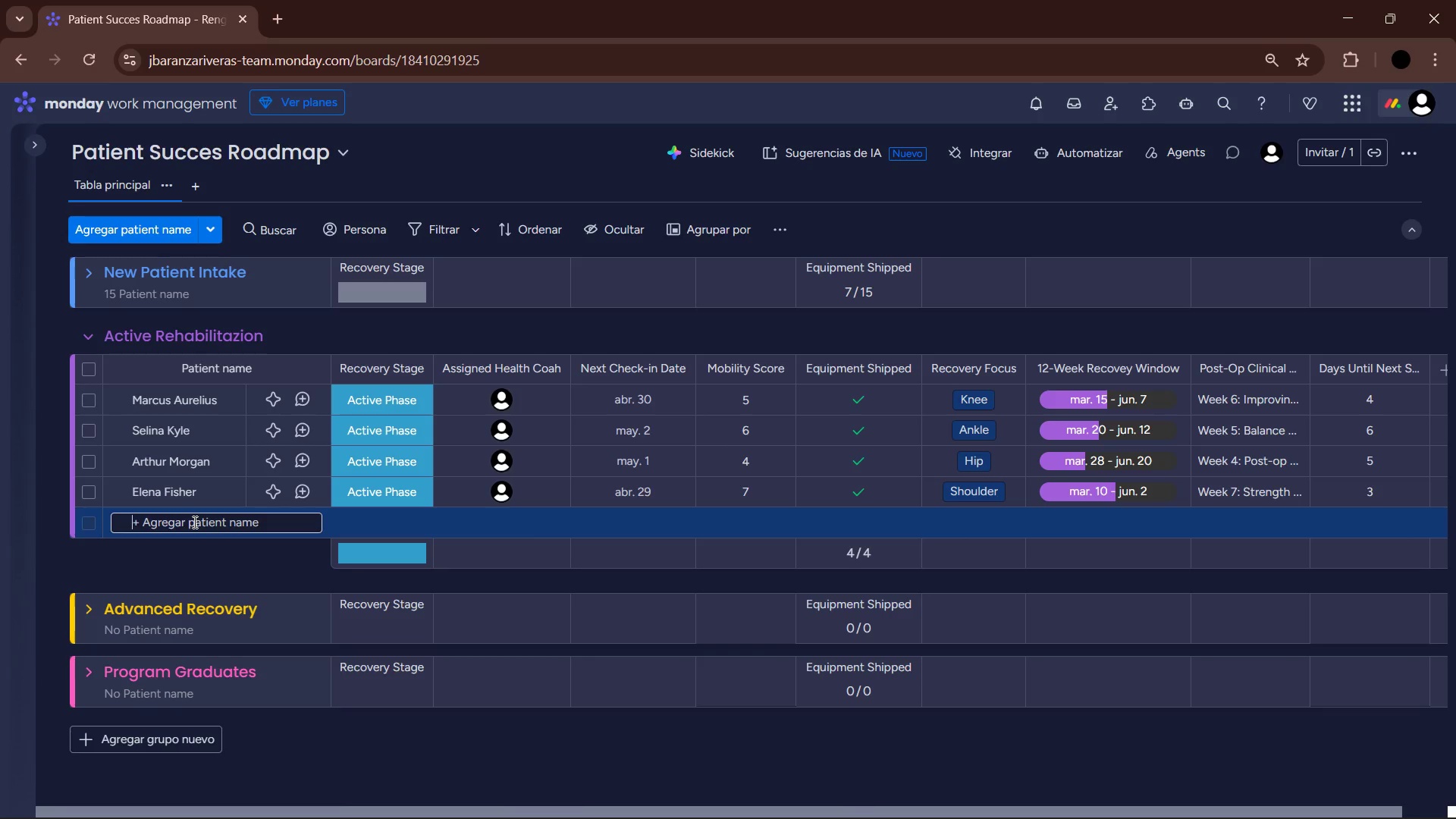 
type(Joel Miller )
 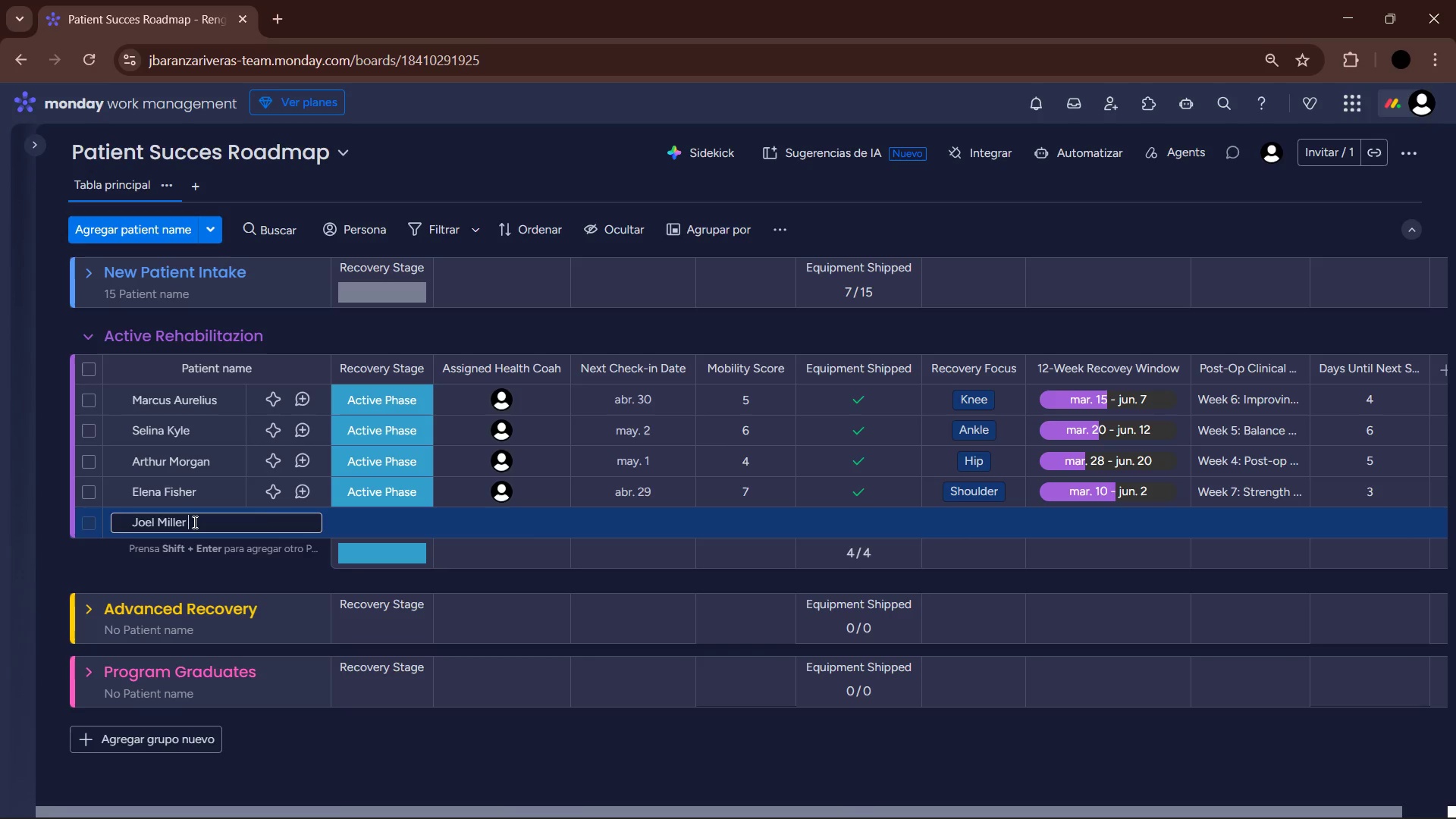 
key(Enter)
 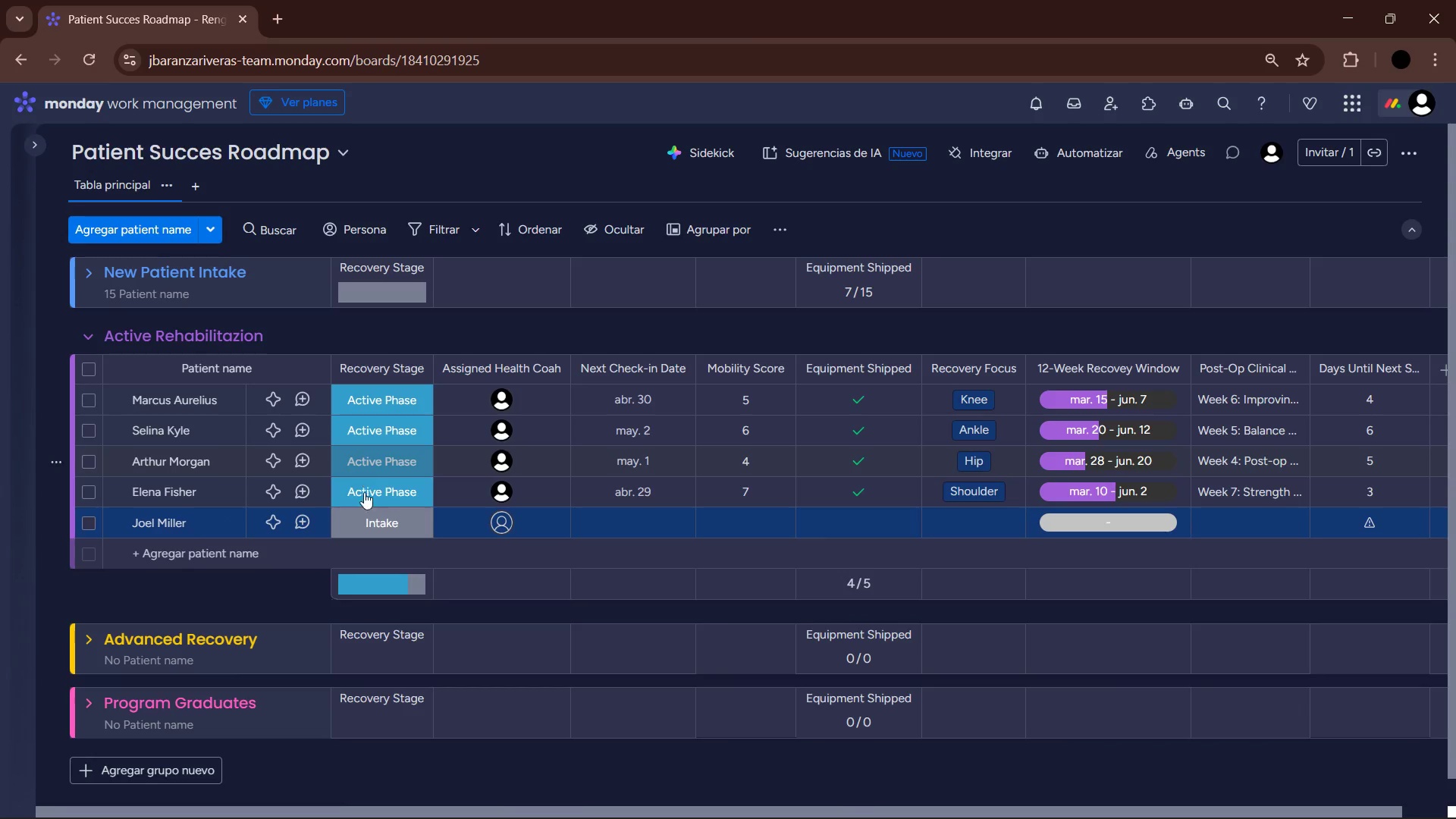 
left_click([394, 522])
 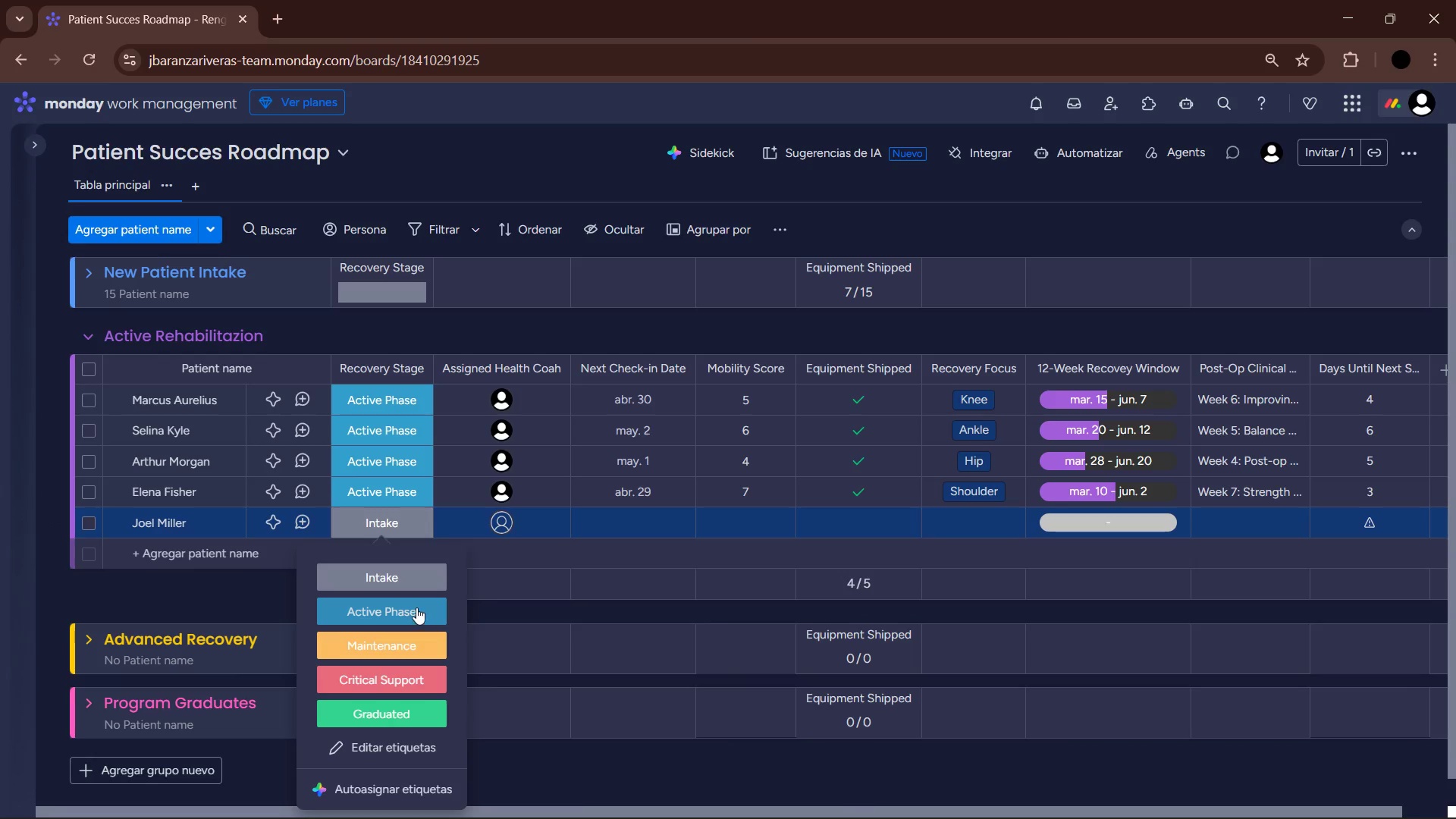 
left_click([418, 607])
 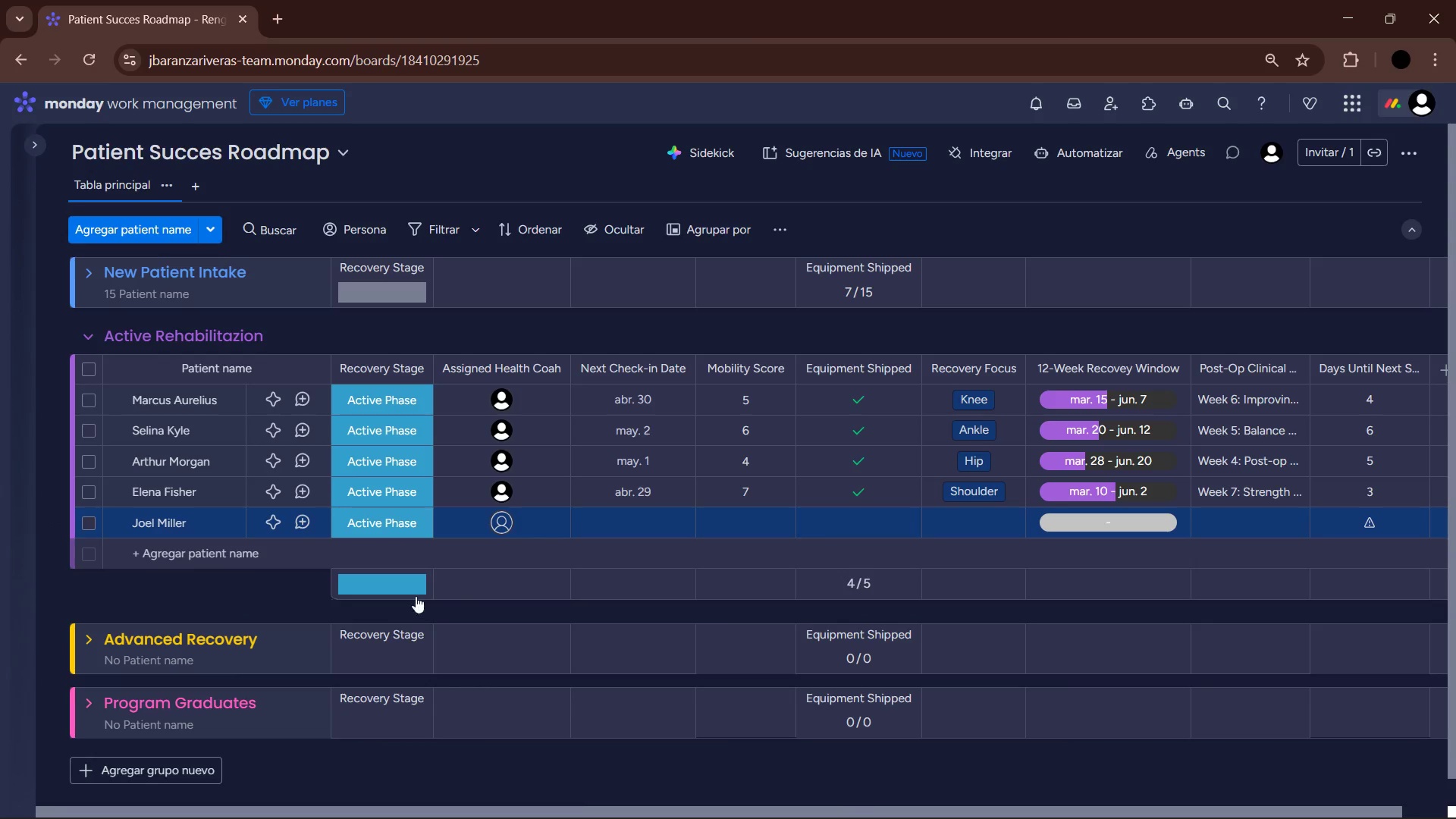 
mouse_move([423, 585])
 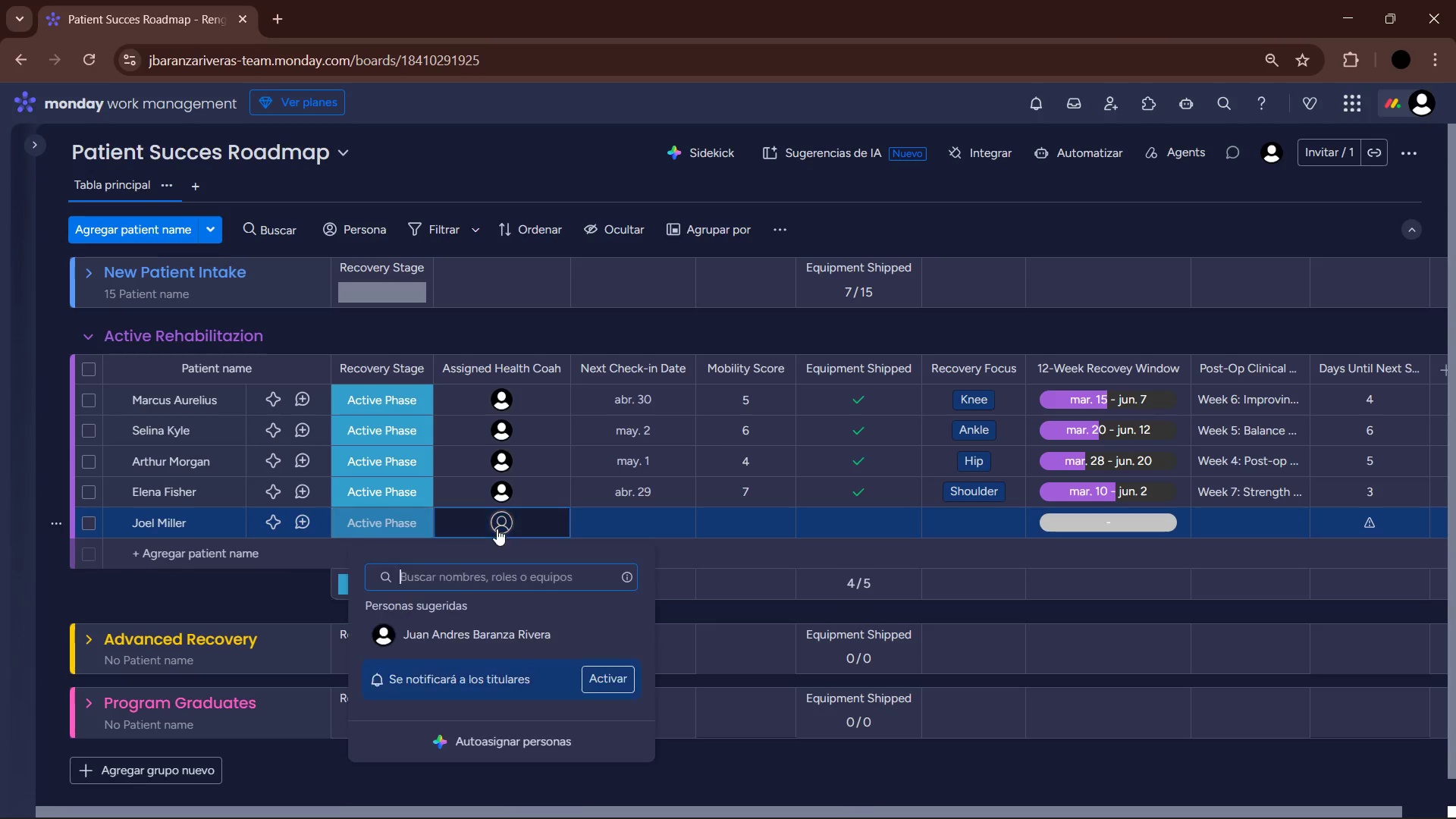 
left_click([481, 631])
 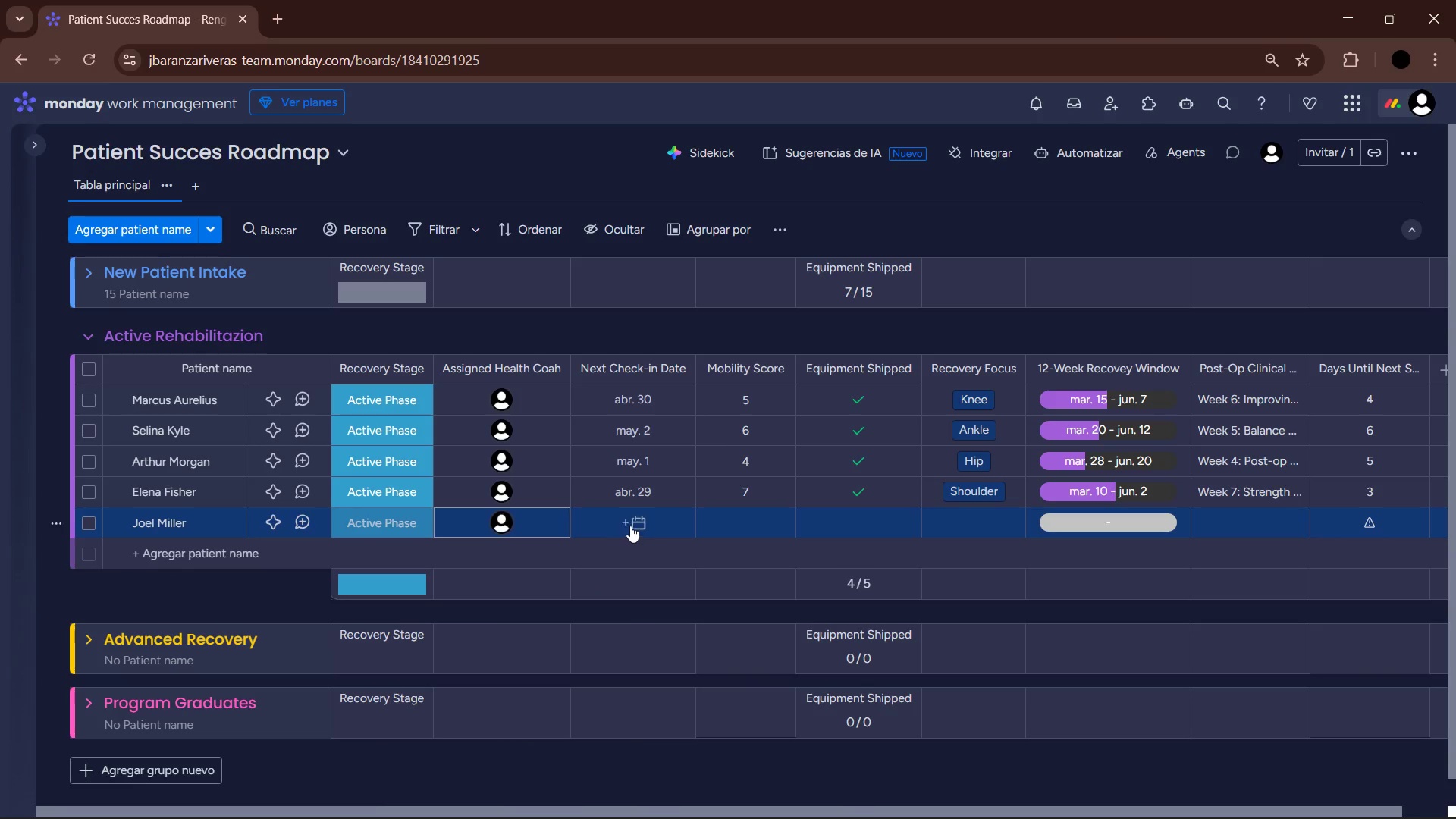 
left_click([631, 524])
 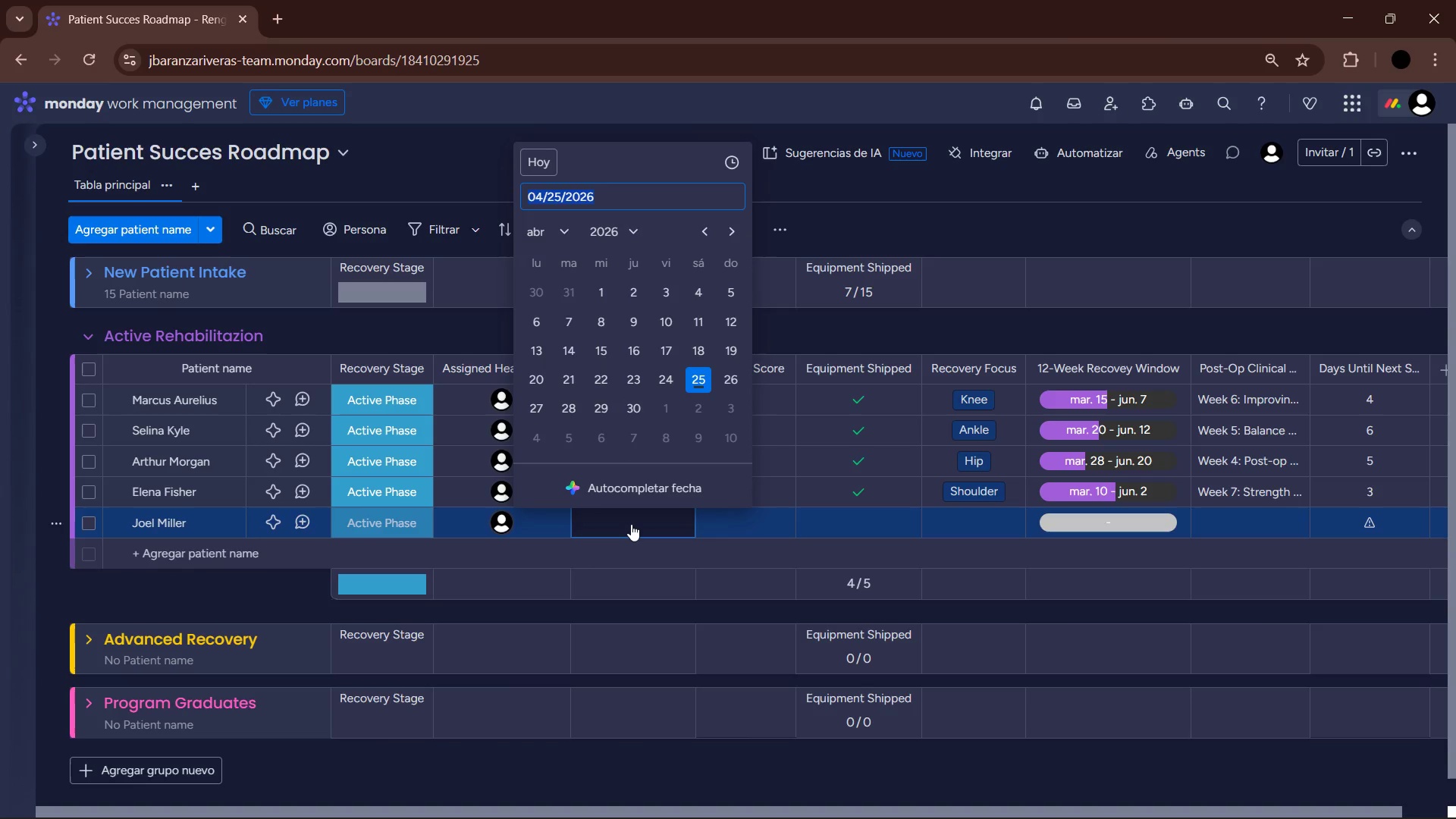 
wait(10.3)
 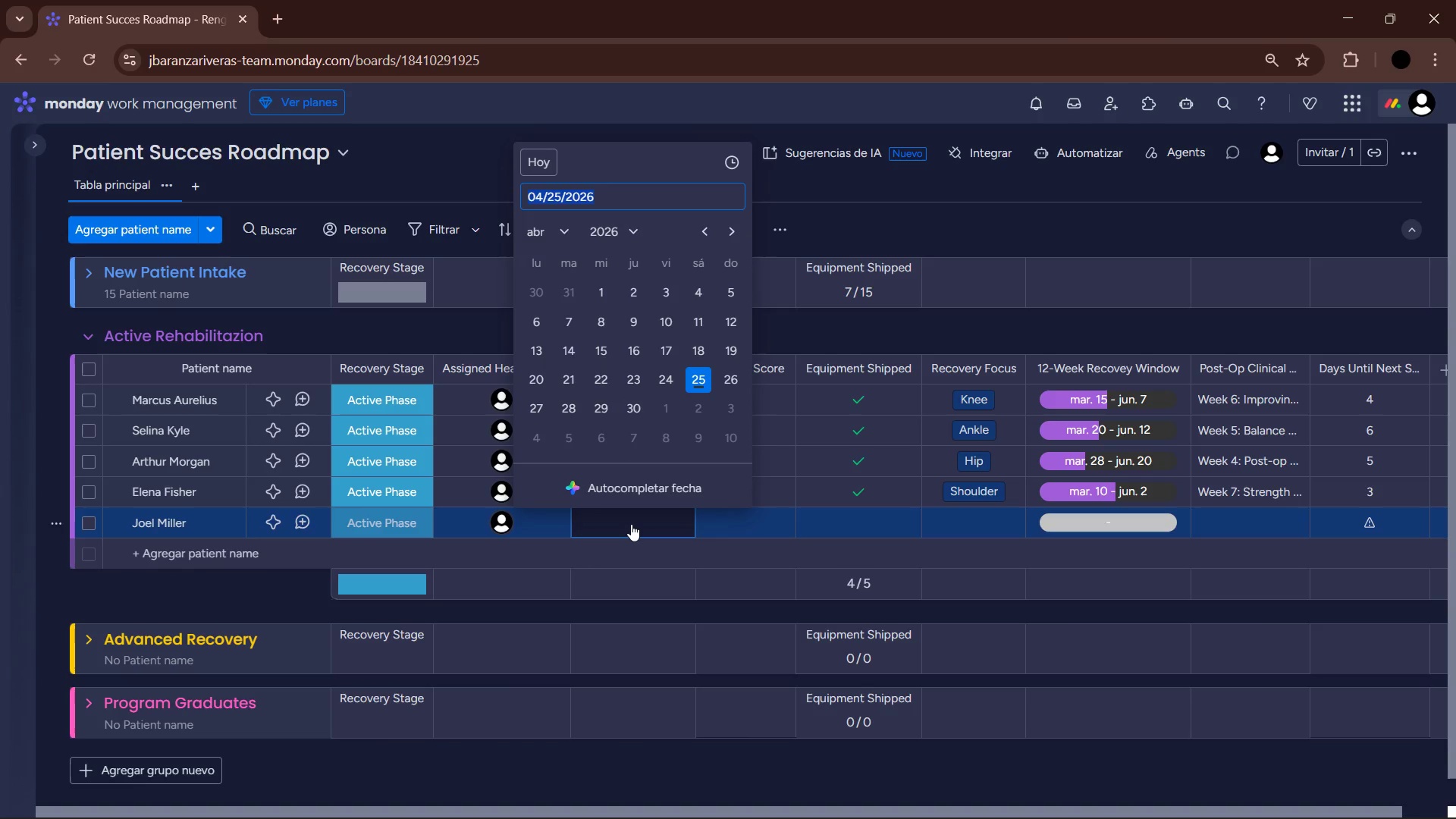 
left_click([554, 231])
 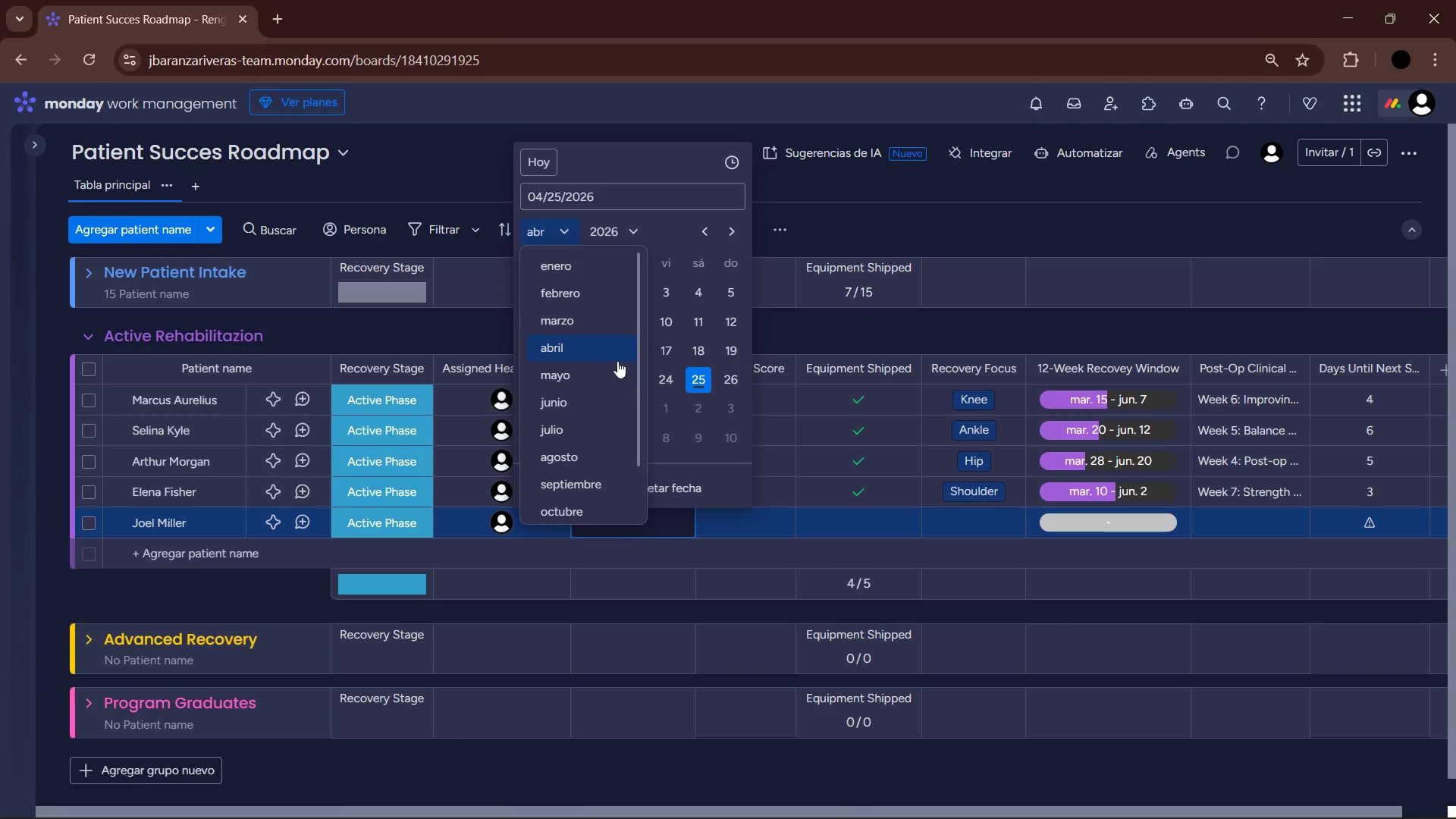 
left_click([592, 366])
 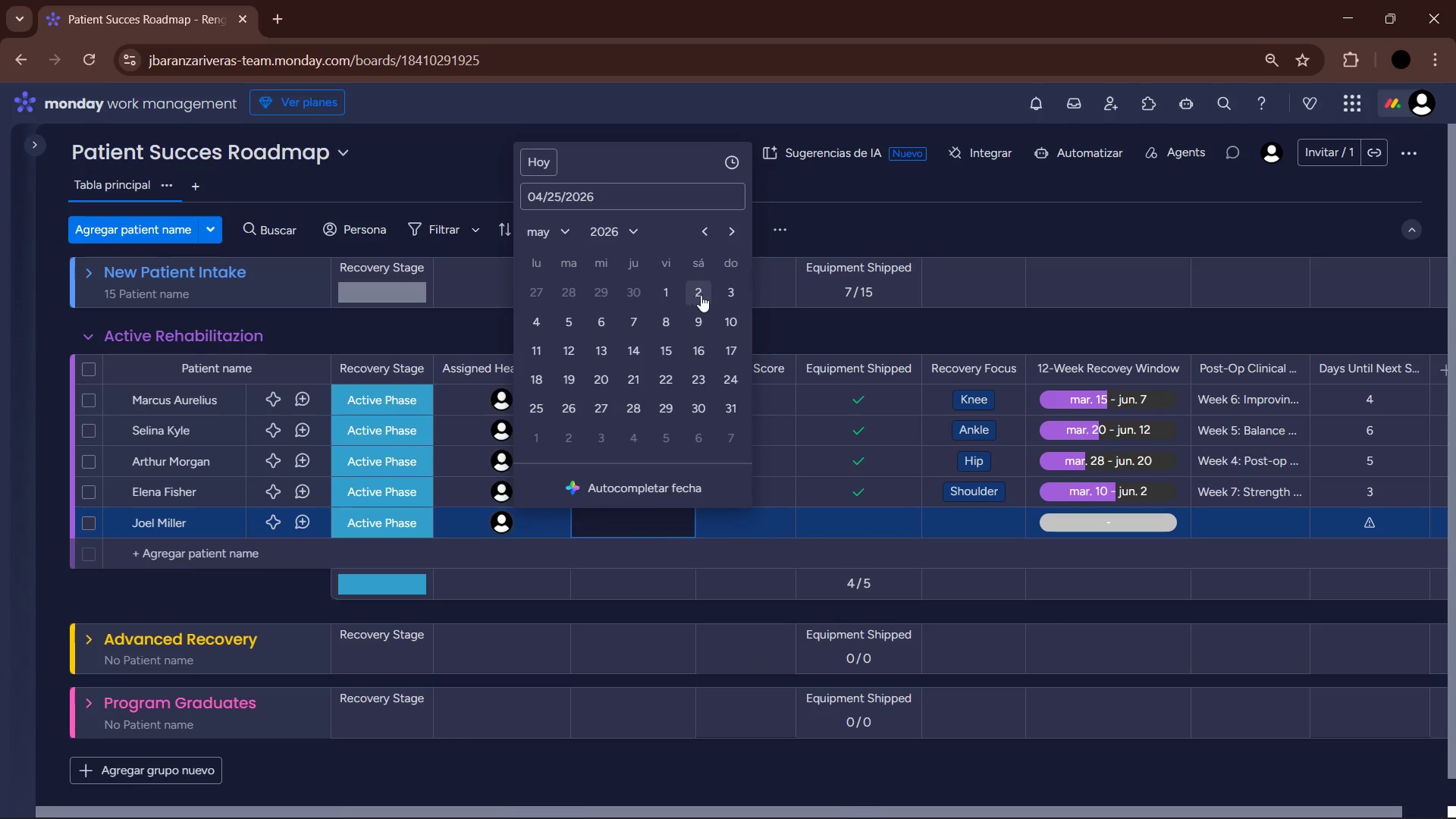 
left_click([722, 291])
 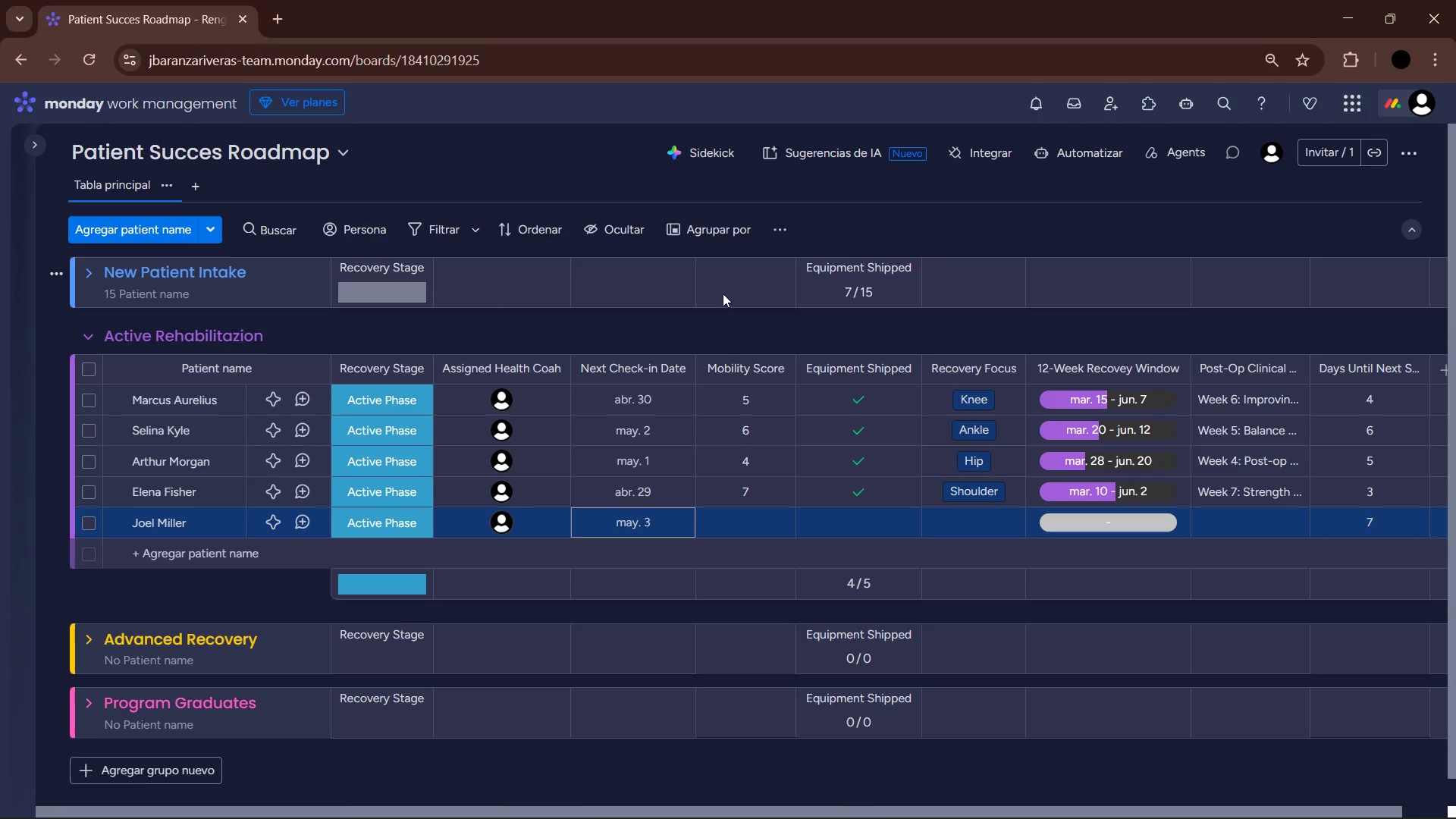 
wait(9.89)
 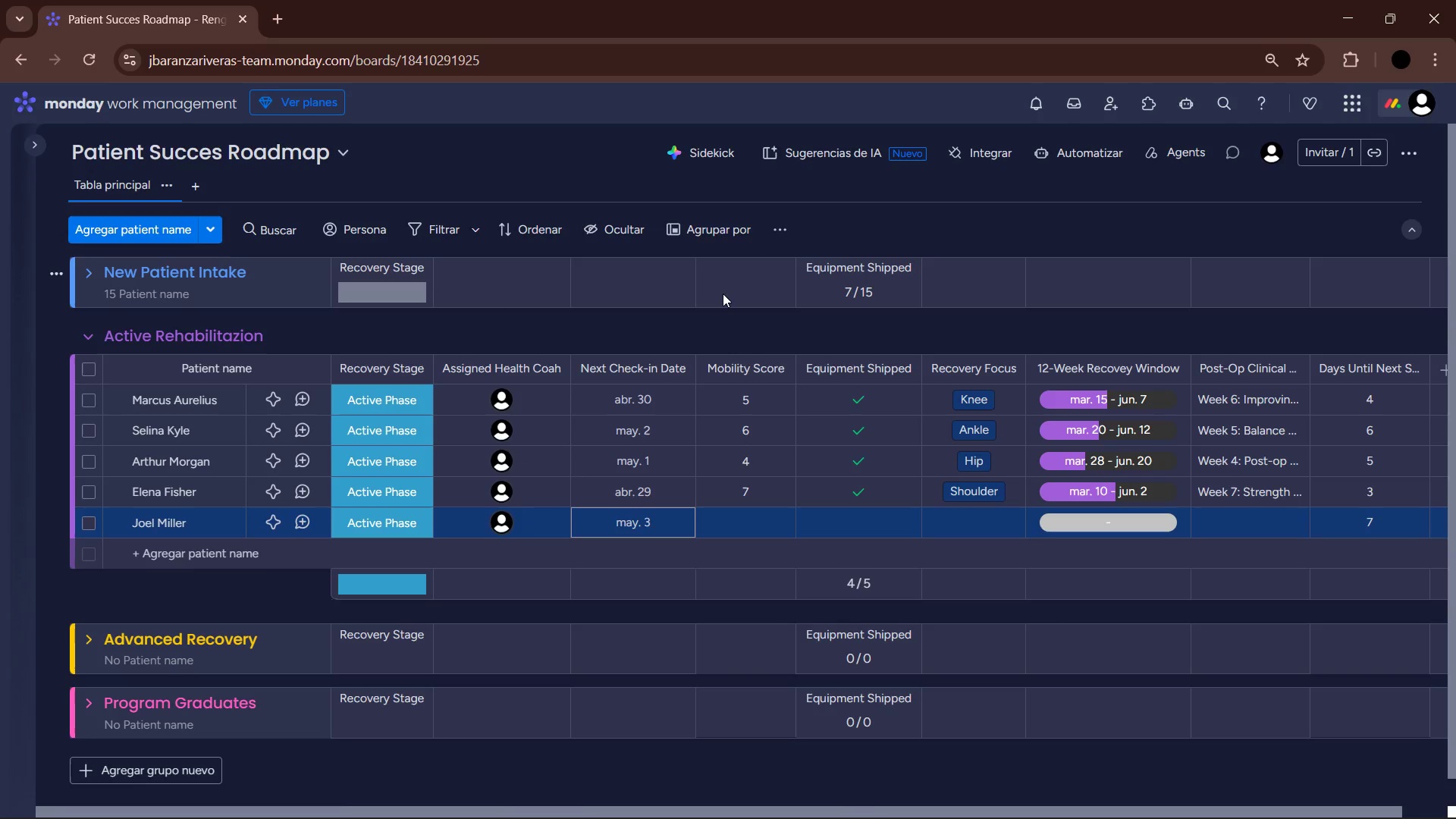 
left_click([752, 529])
 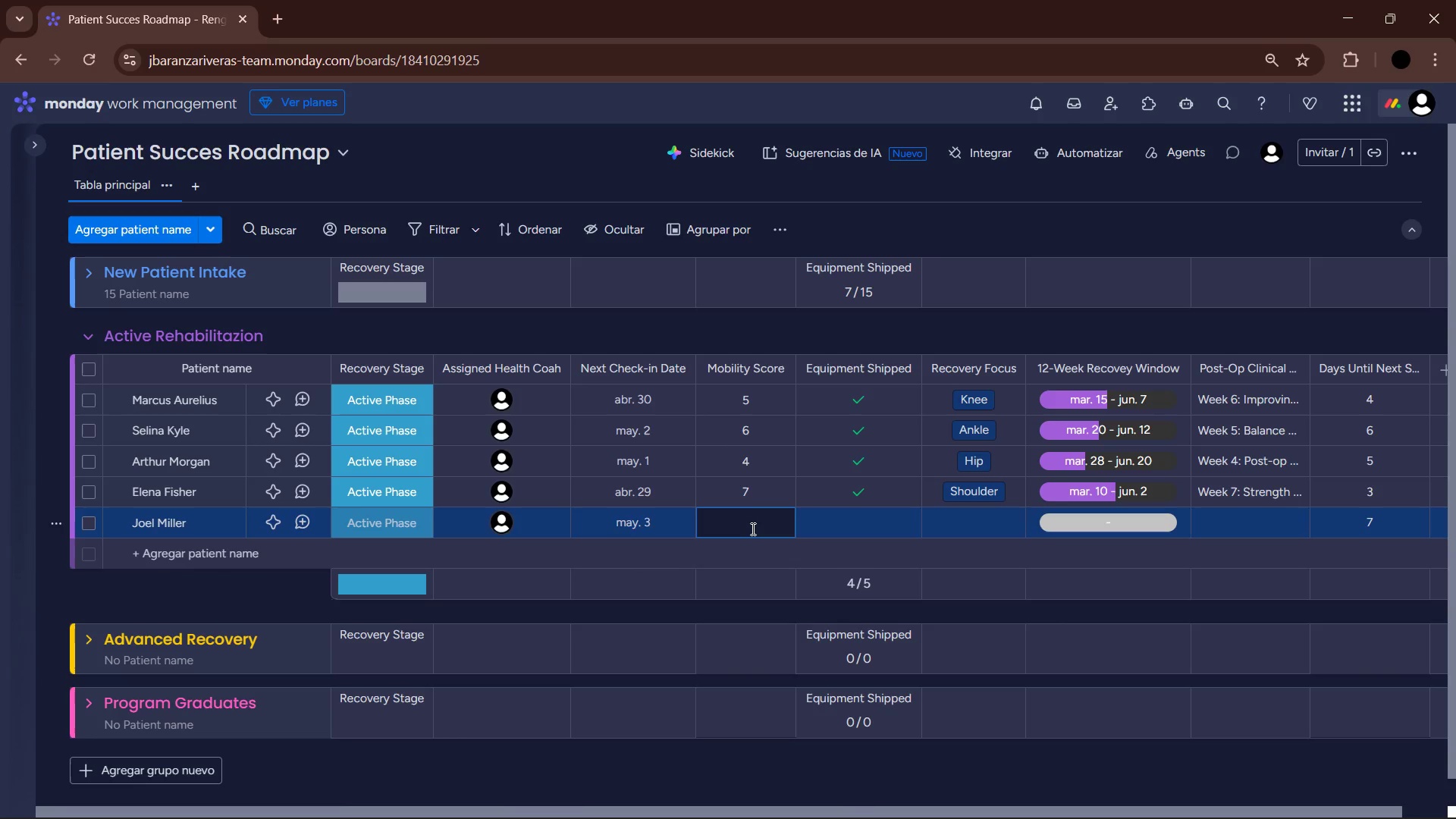 
key(Numpad5)
 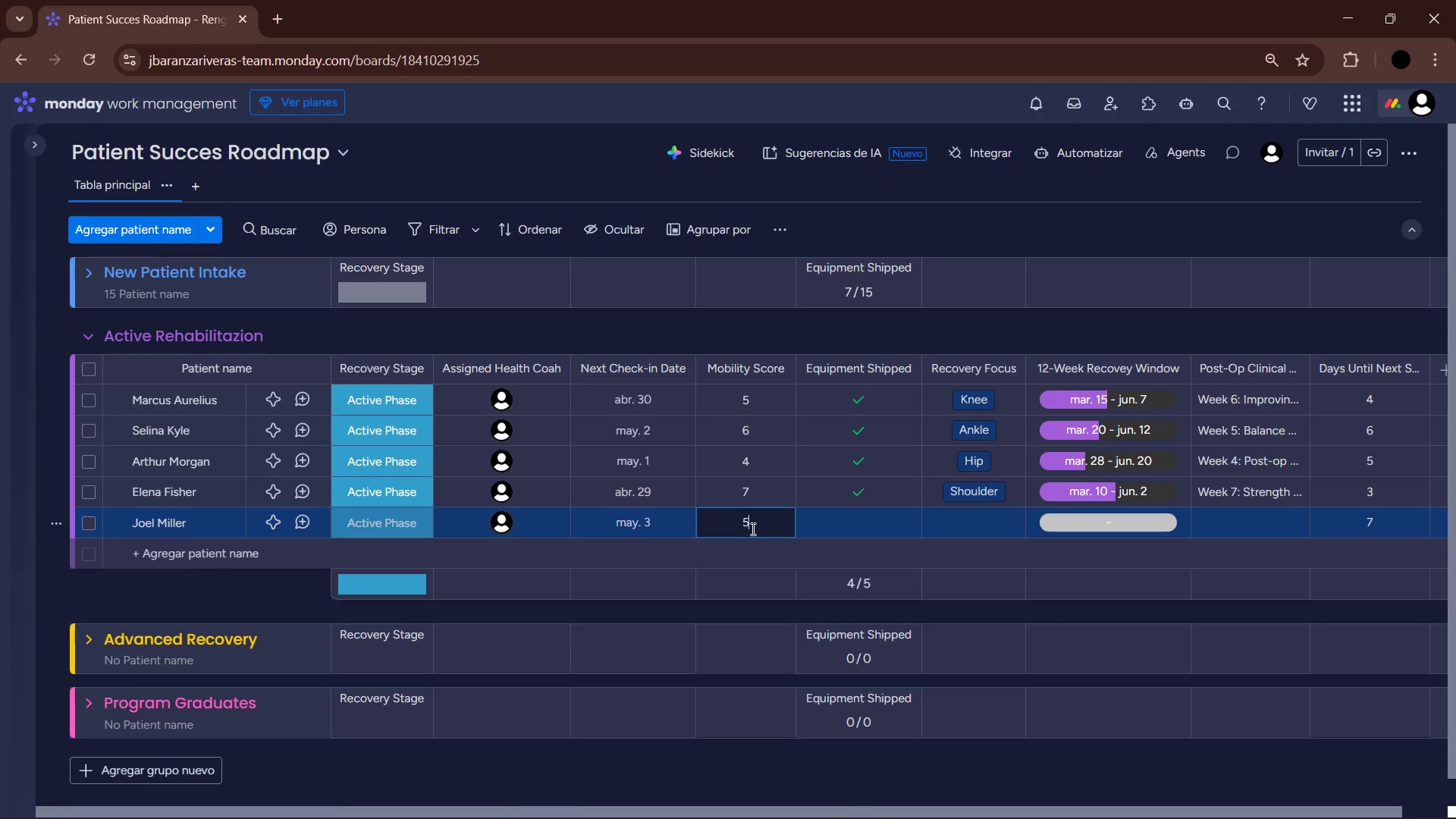 
key(NumpadEnter)
 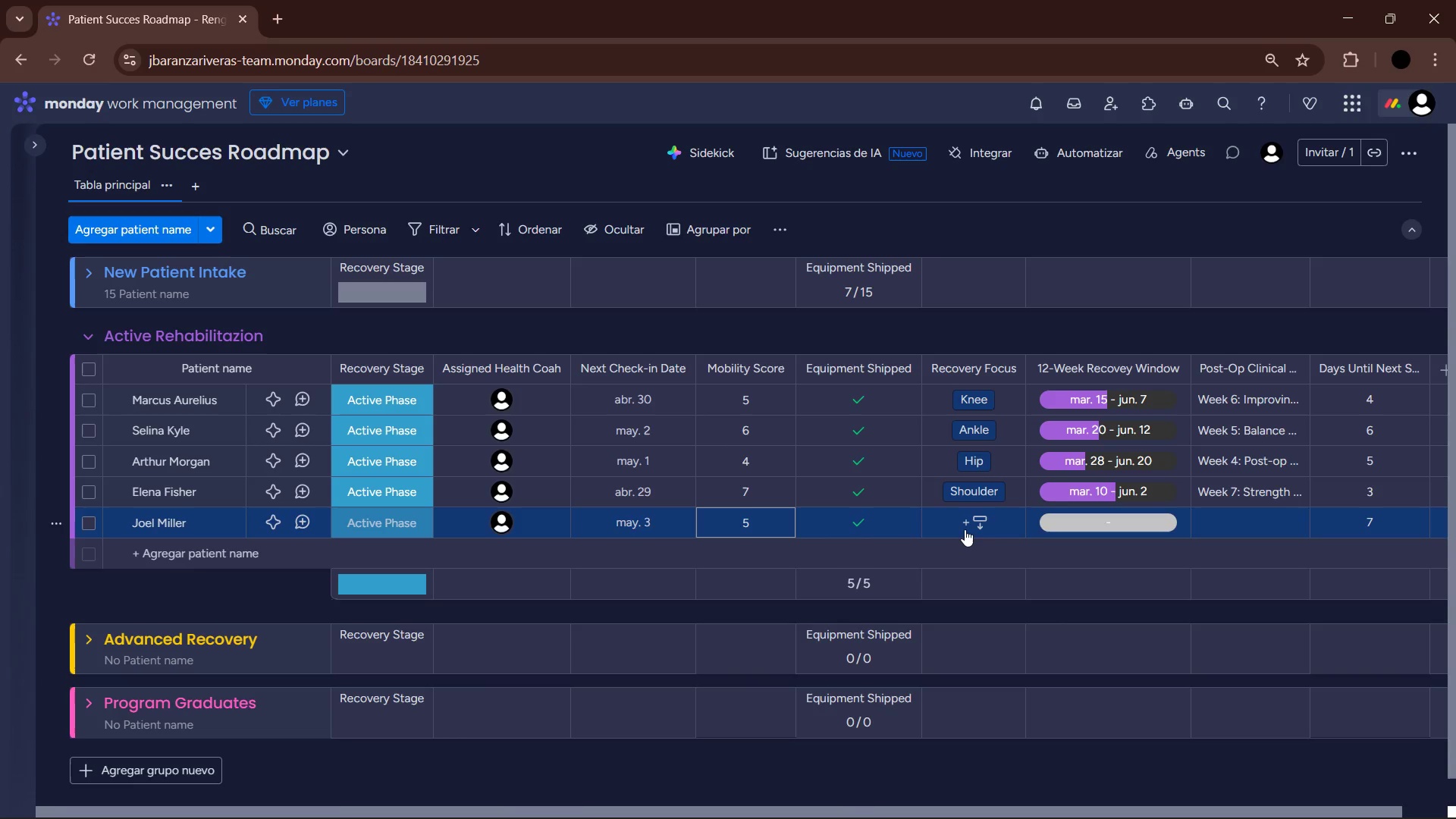 
left_click([965, 529])
 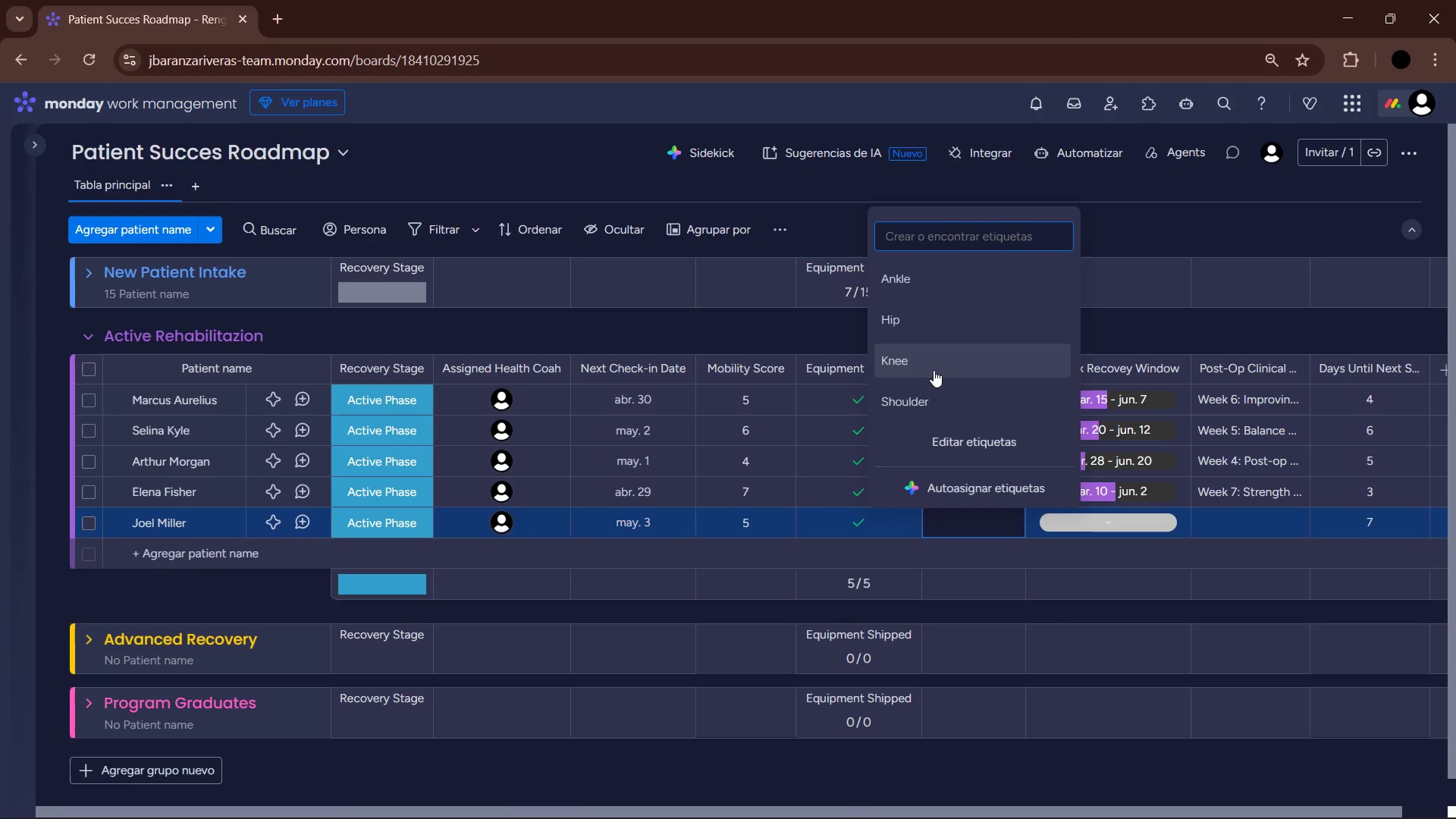 
left_click([926, 352])
 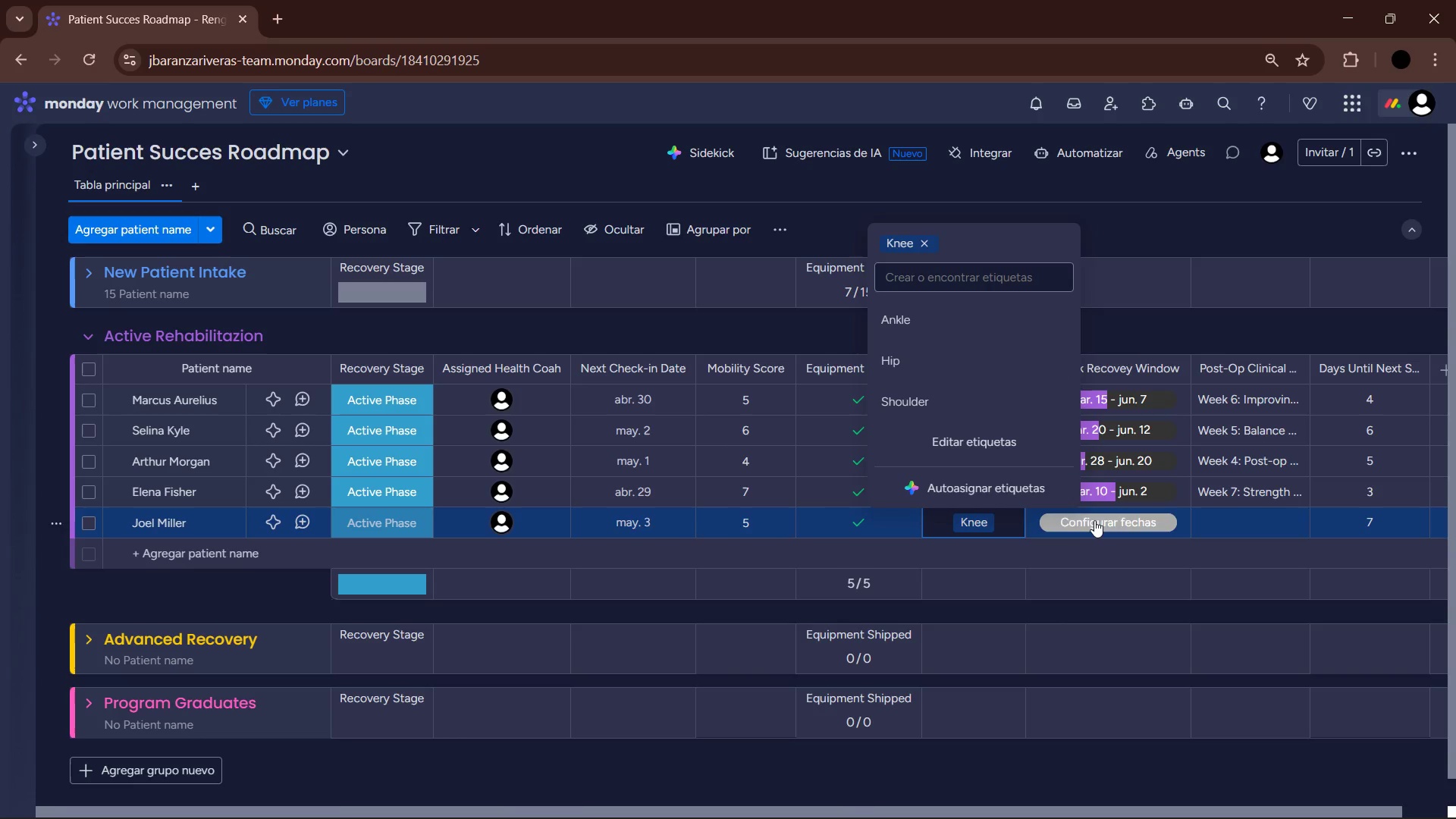 
left_click([1095, 525])
 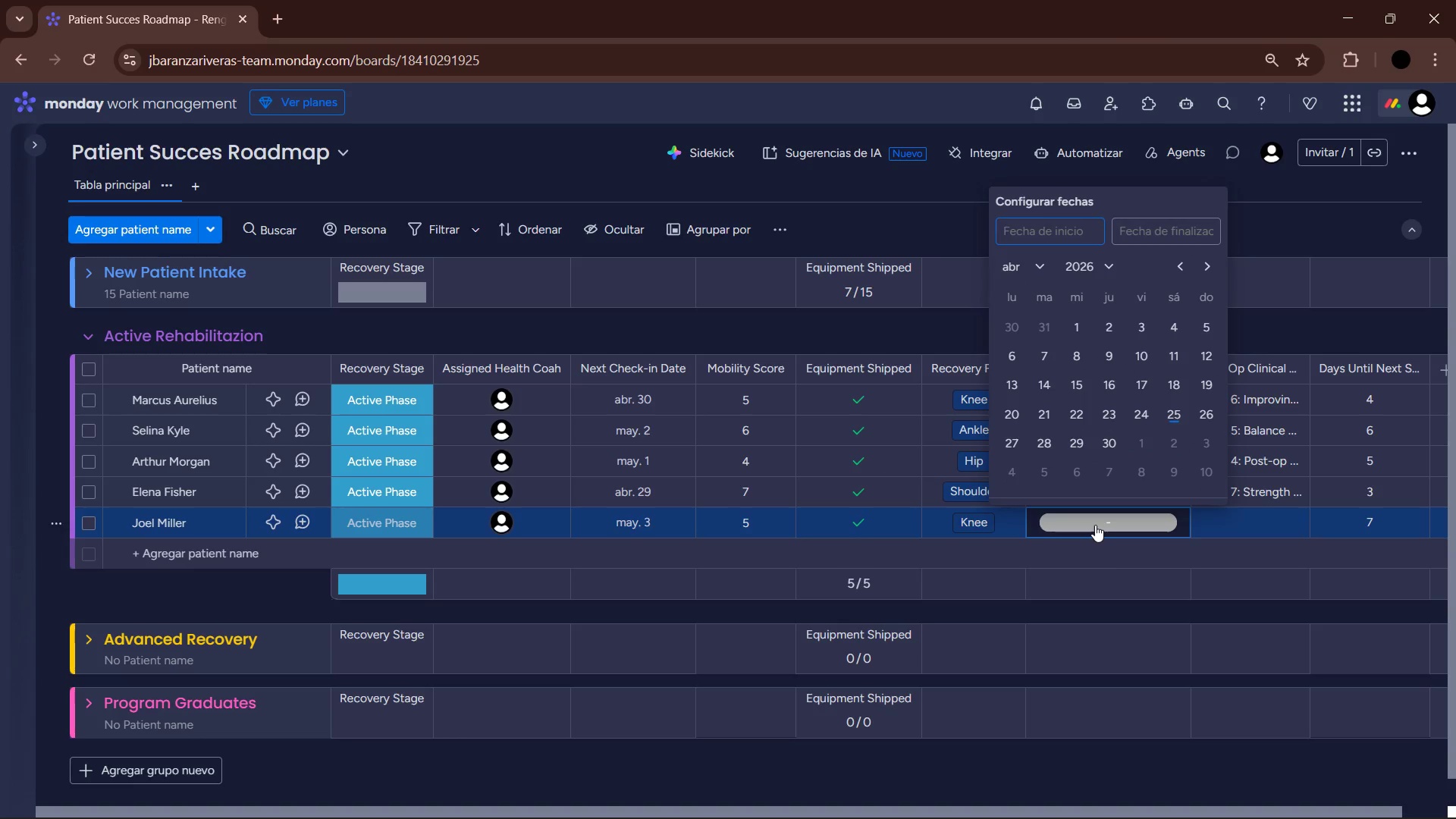 
left_click([1049, 259])
 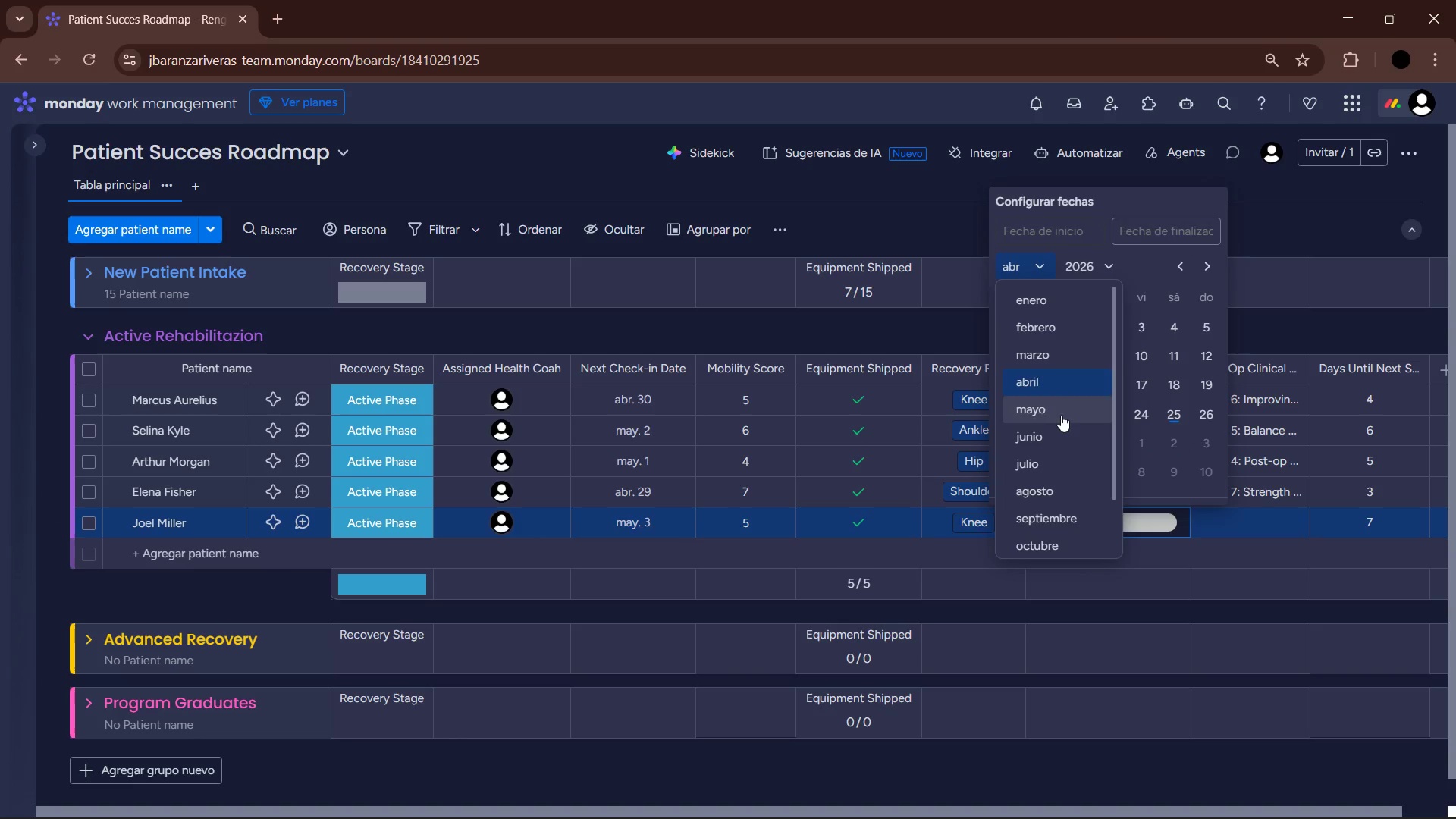 
left_click([1062, 355])
 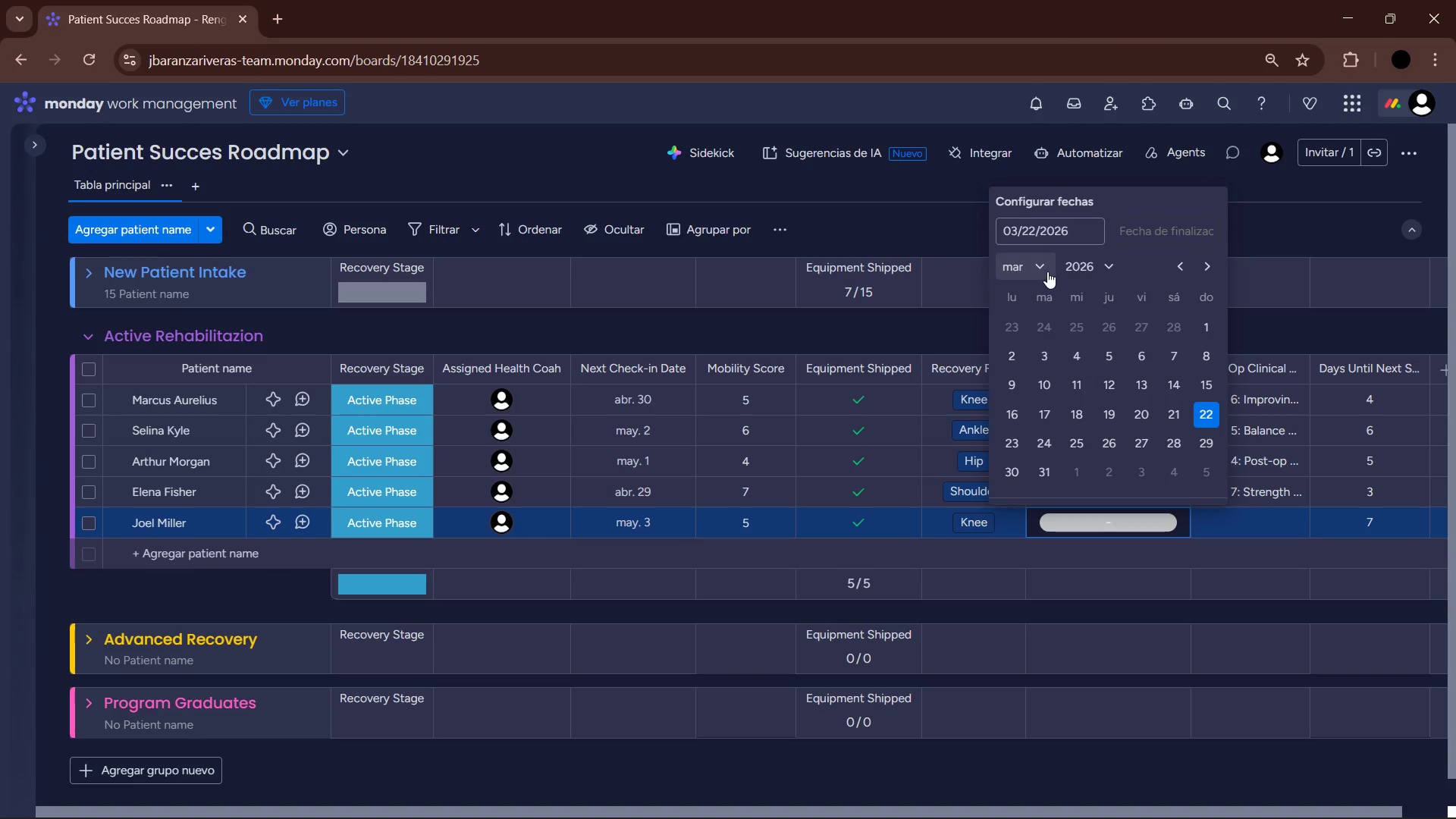 
left_click([1065, 430])
 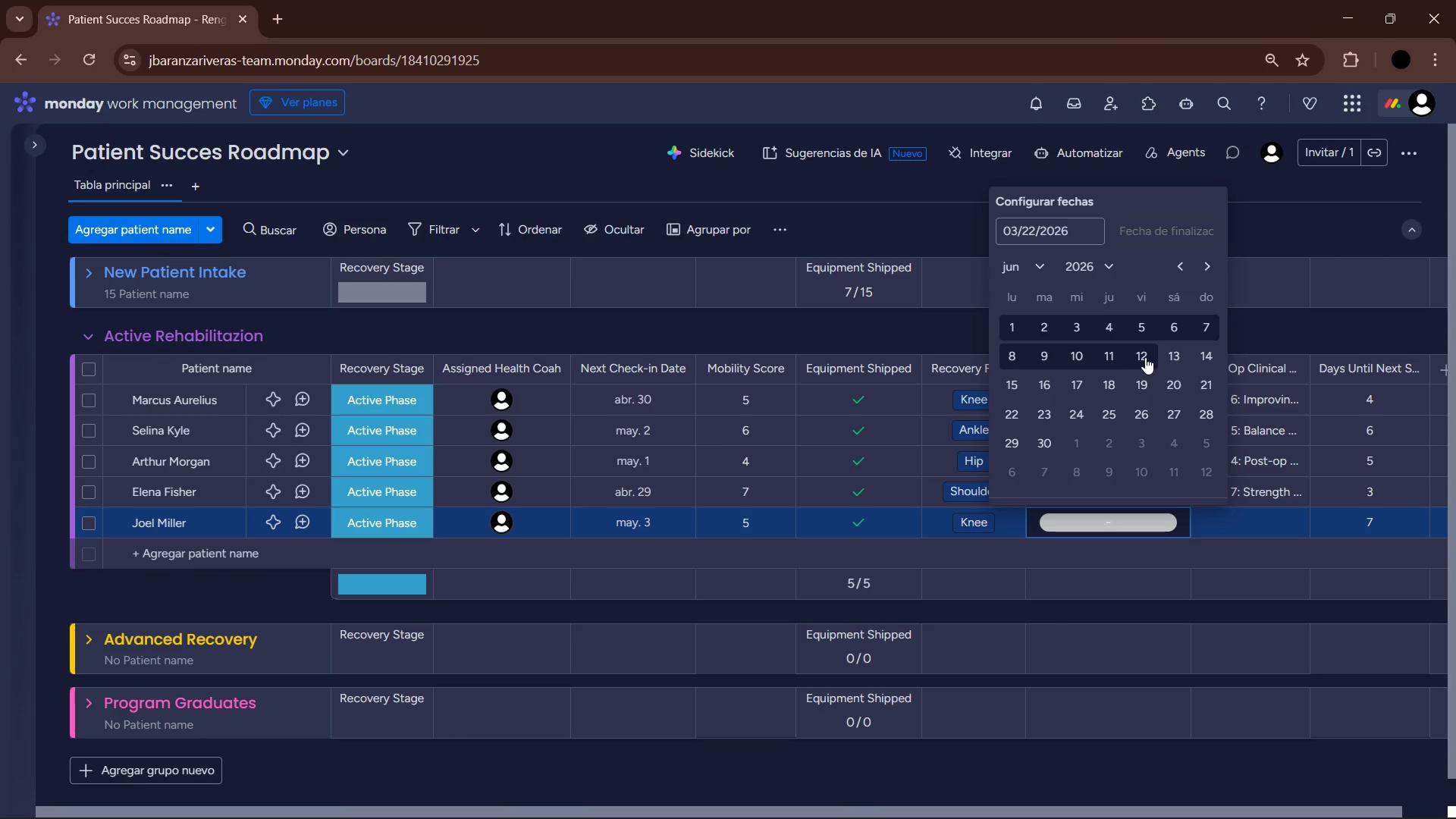 
left_click([1211, 356])
 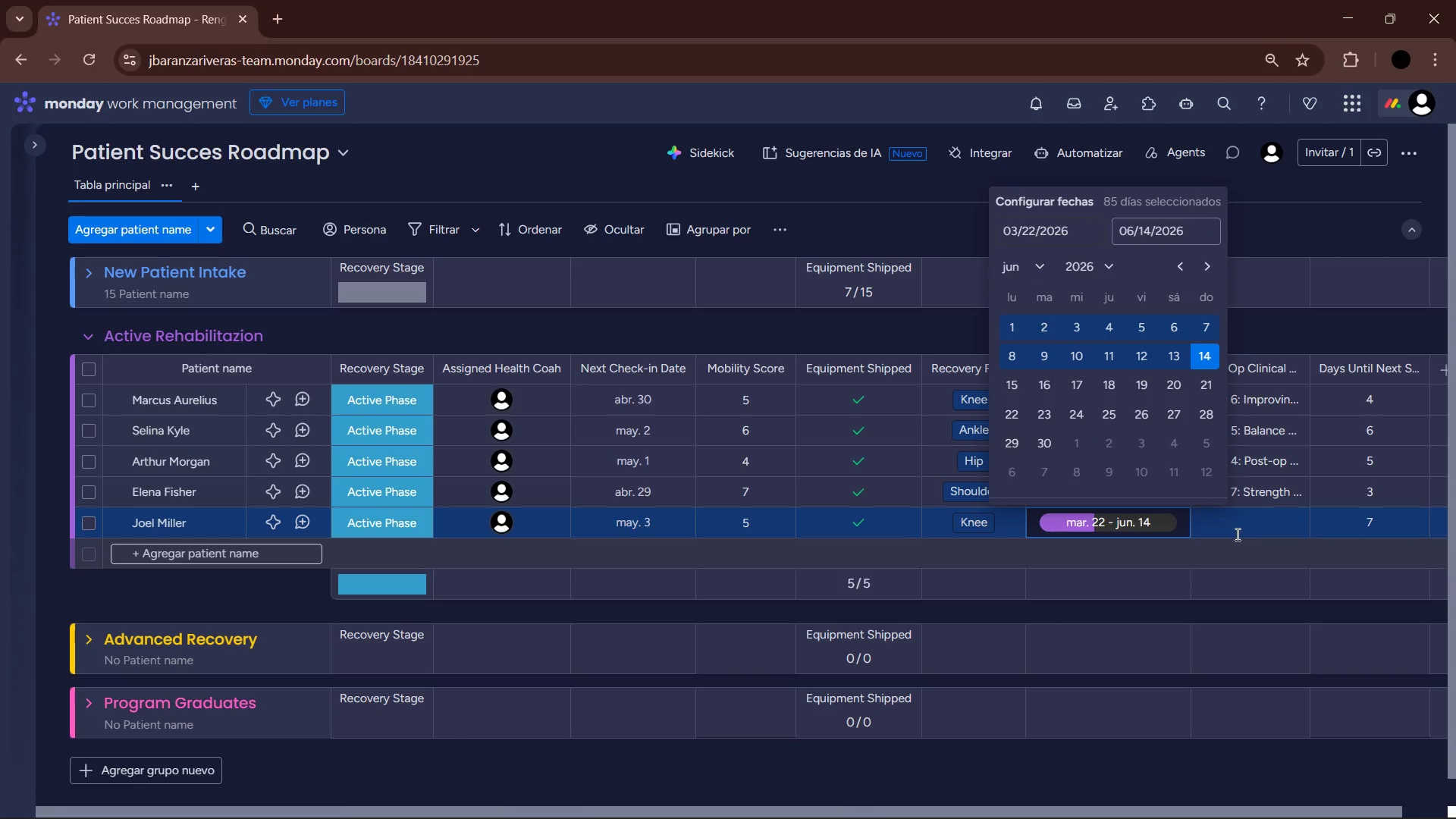 
left_click([1232, 522])
 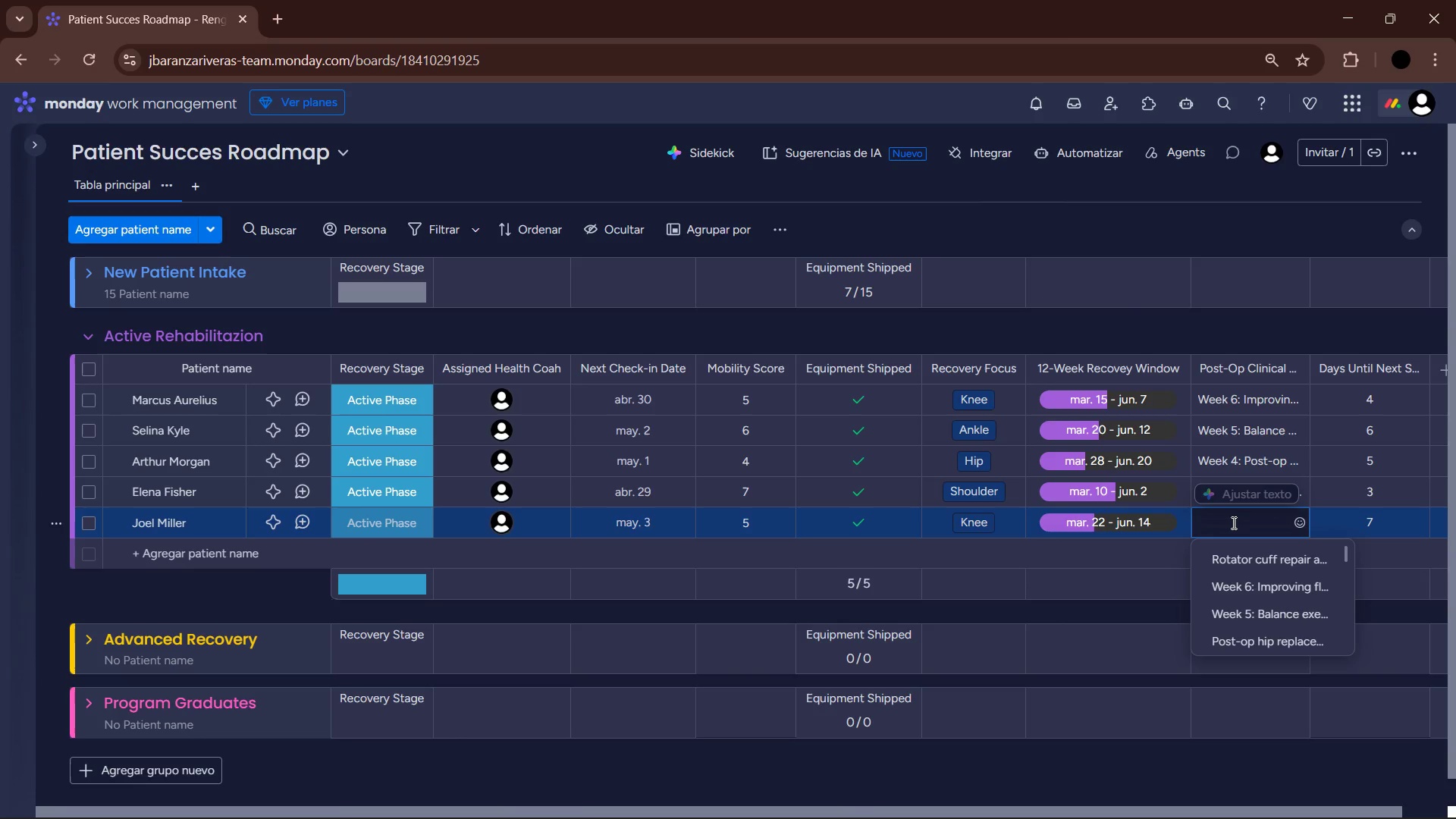 
type(Week)
 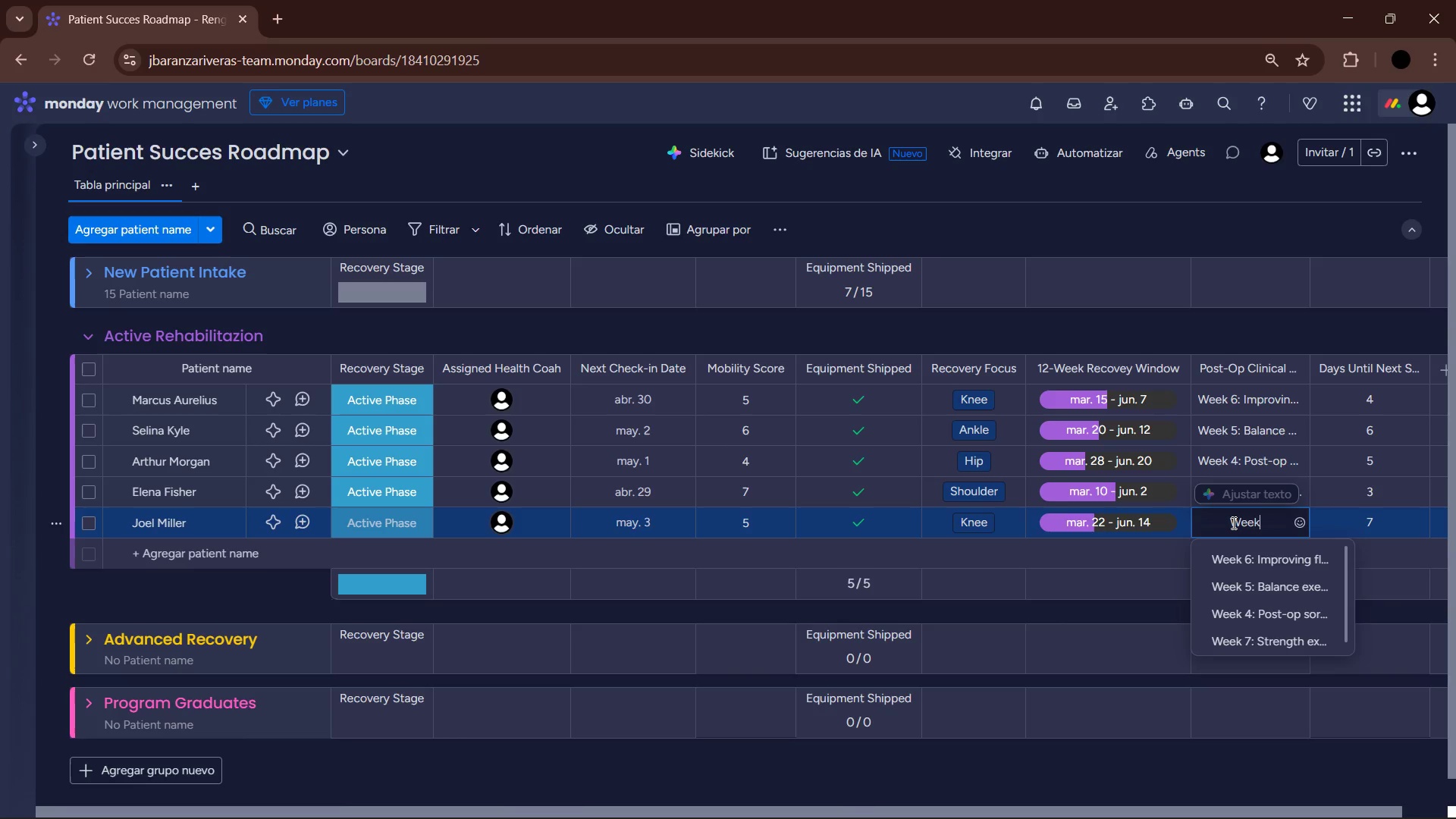 
wait(14.83)
 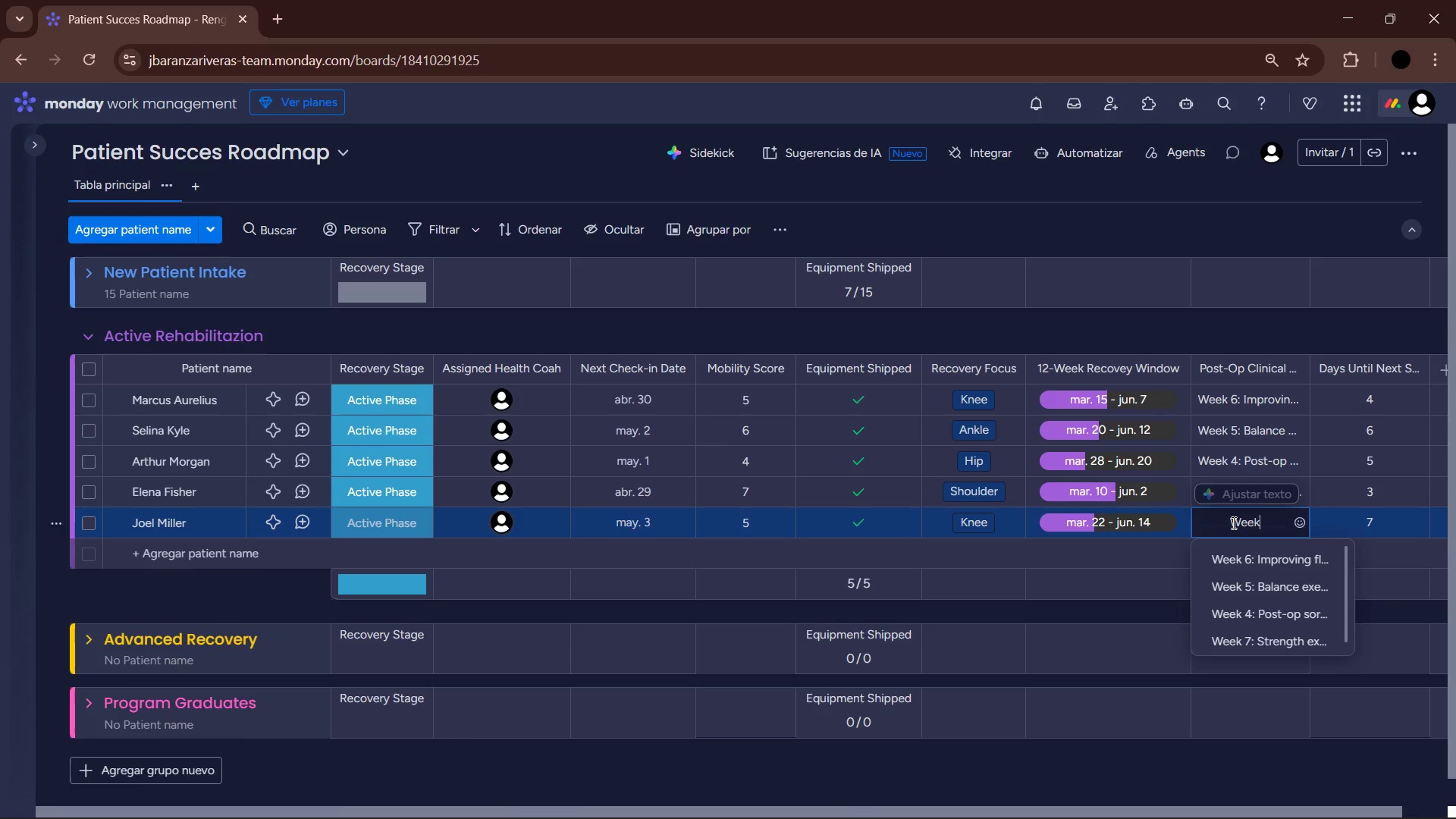 
key(Space)
 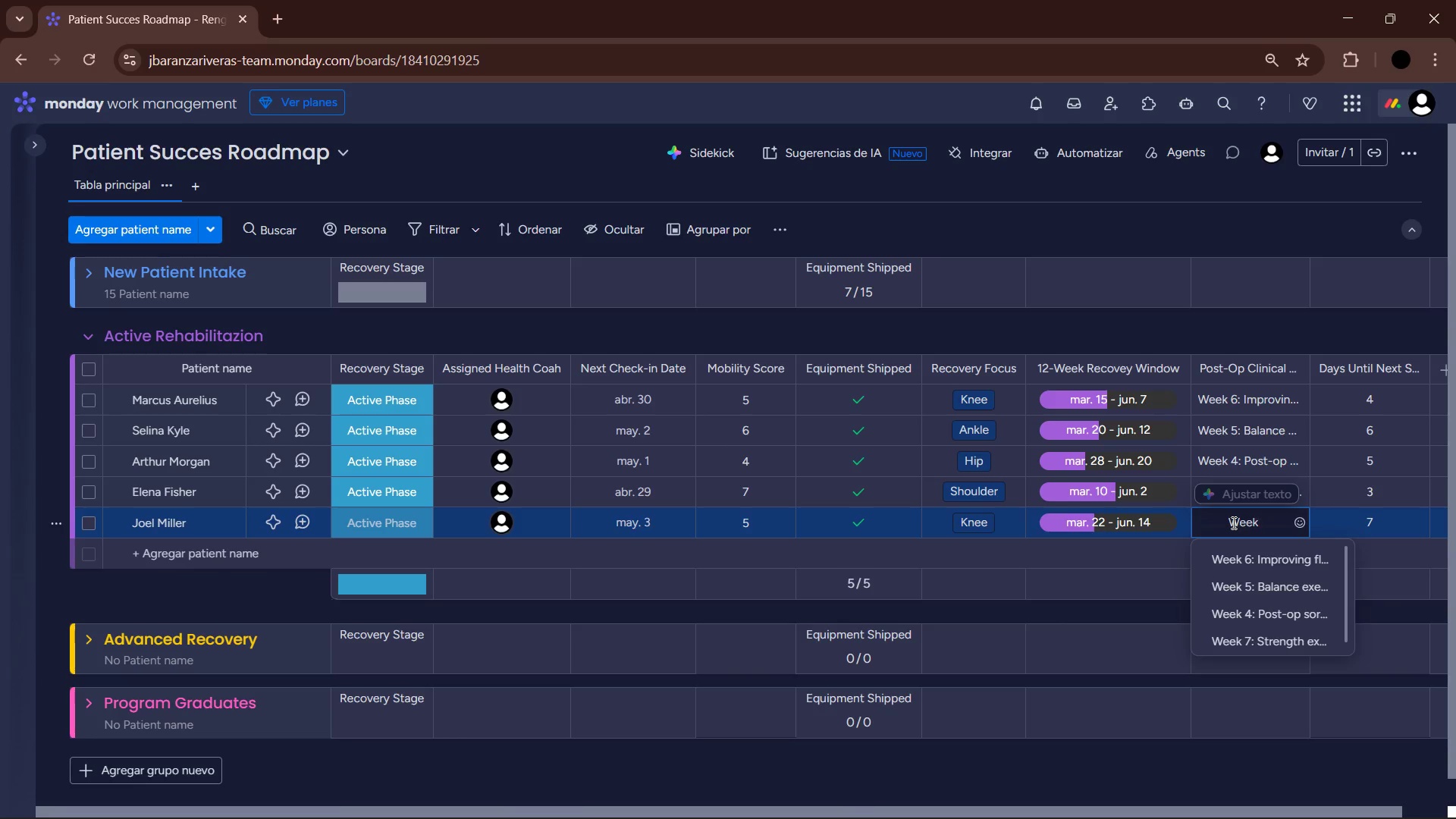 
key(Numpad5)
 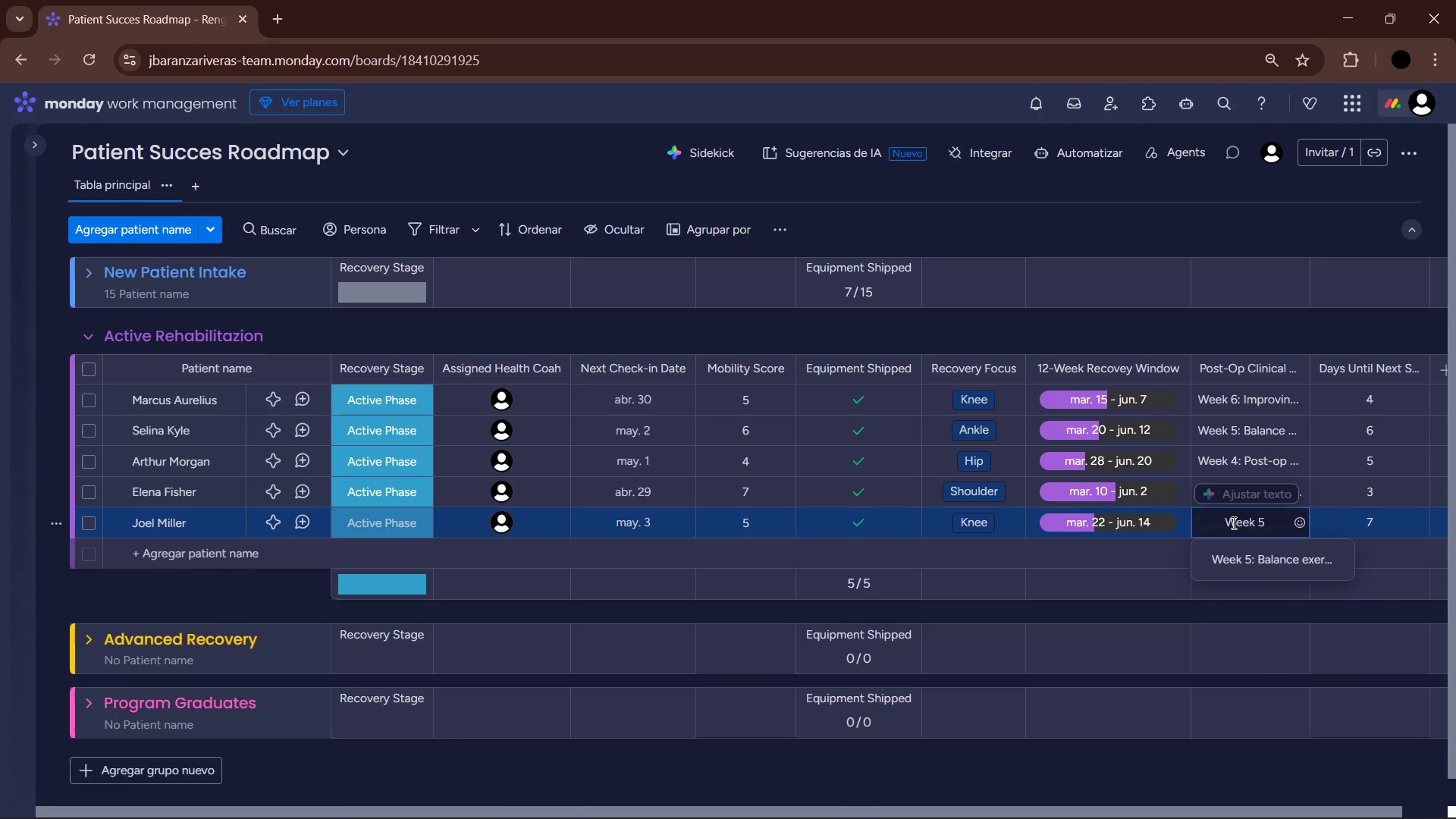 
key(Shift+ShiftRight)
 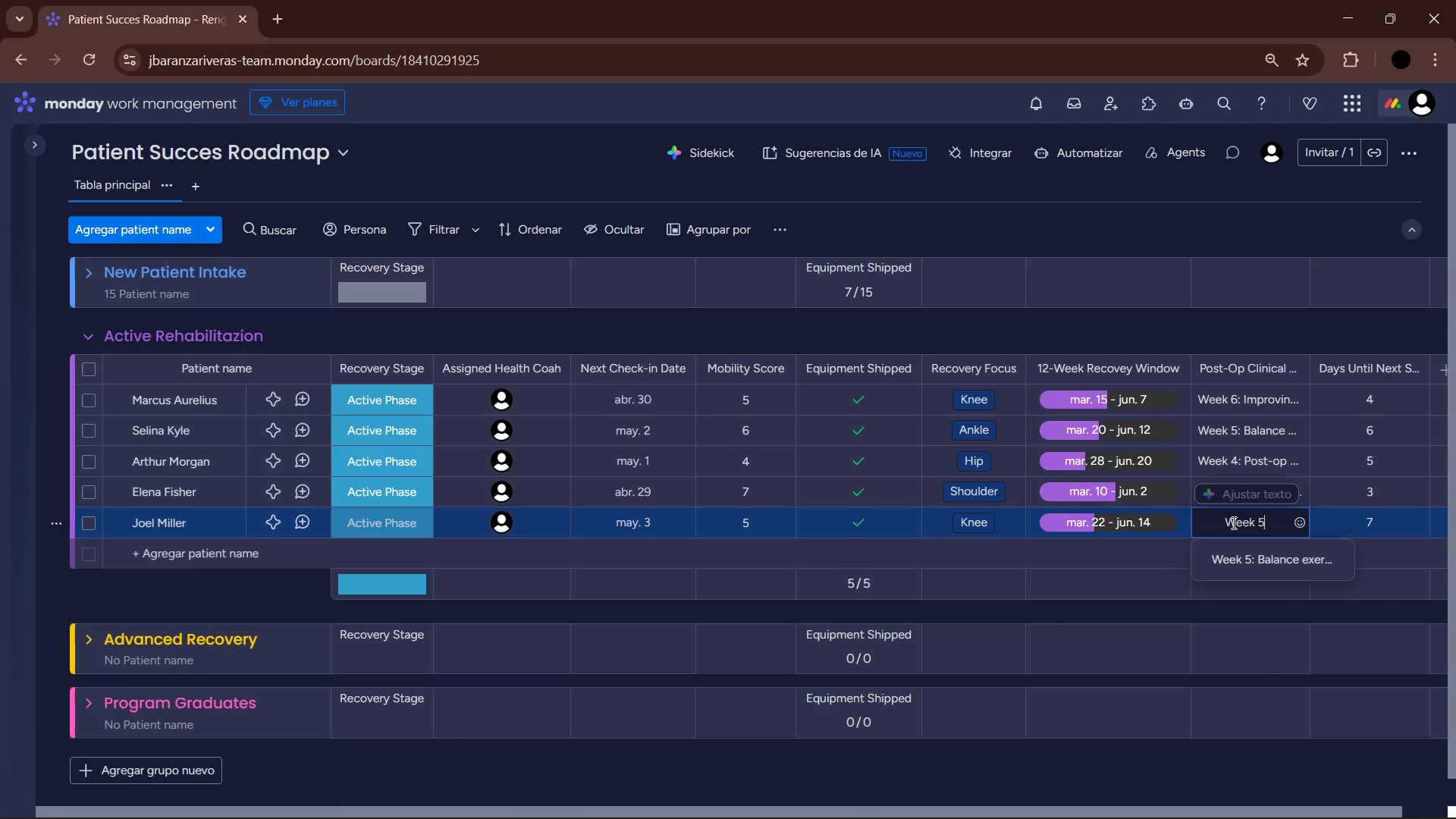 
key(Shift+Period)
 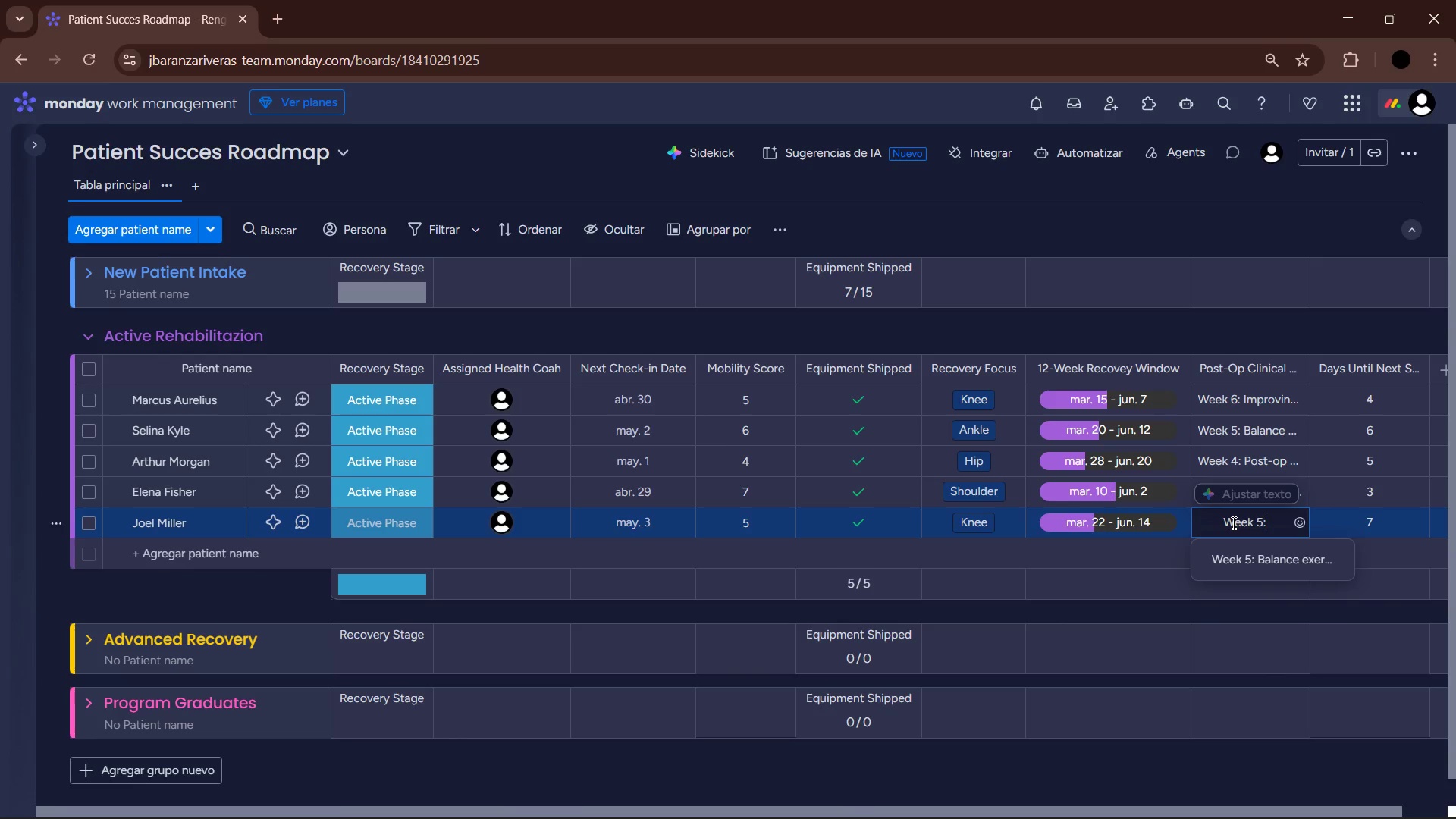 
key(Space)
 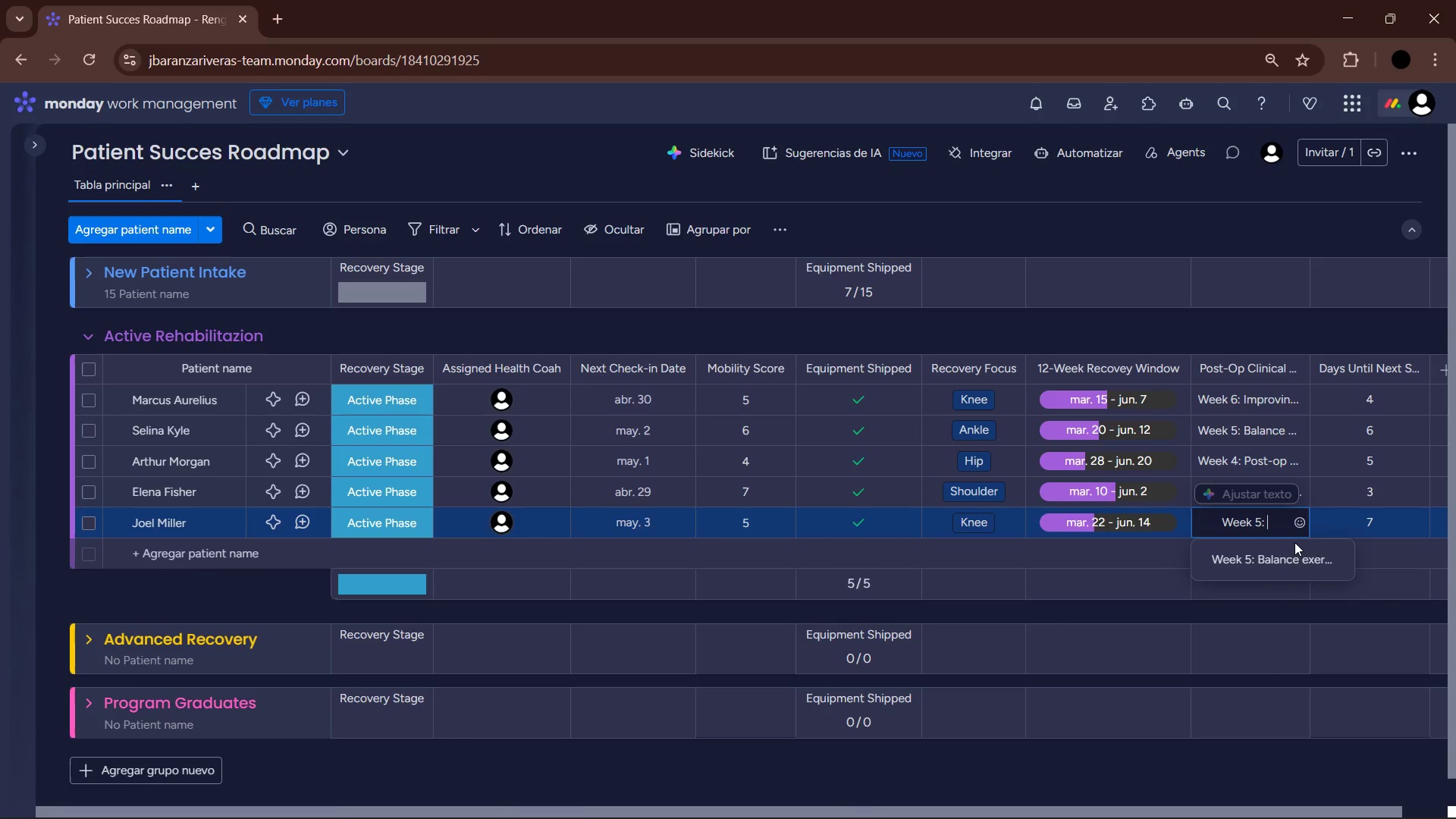 
type(Swelling reduced, range 0-90|)
 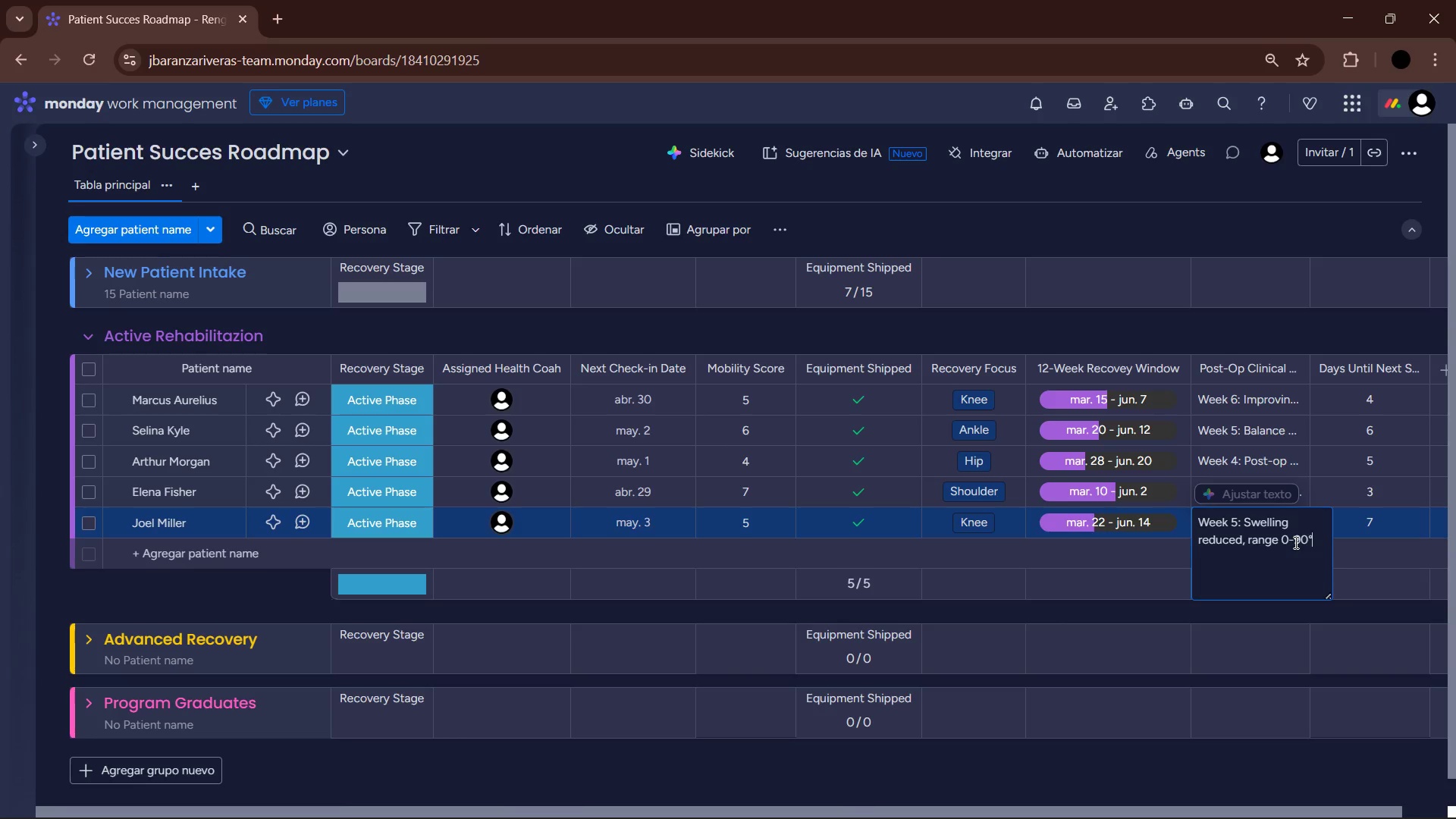 
left_click([189, 554])
 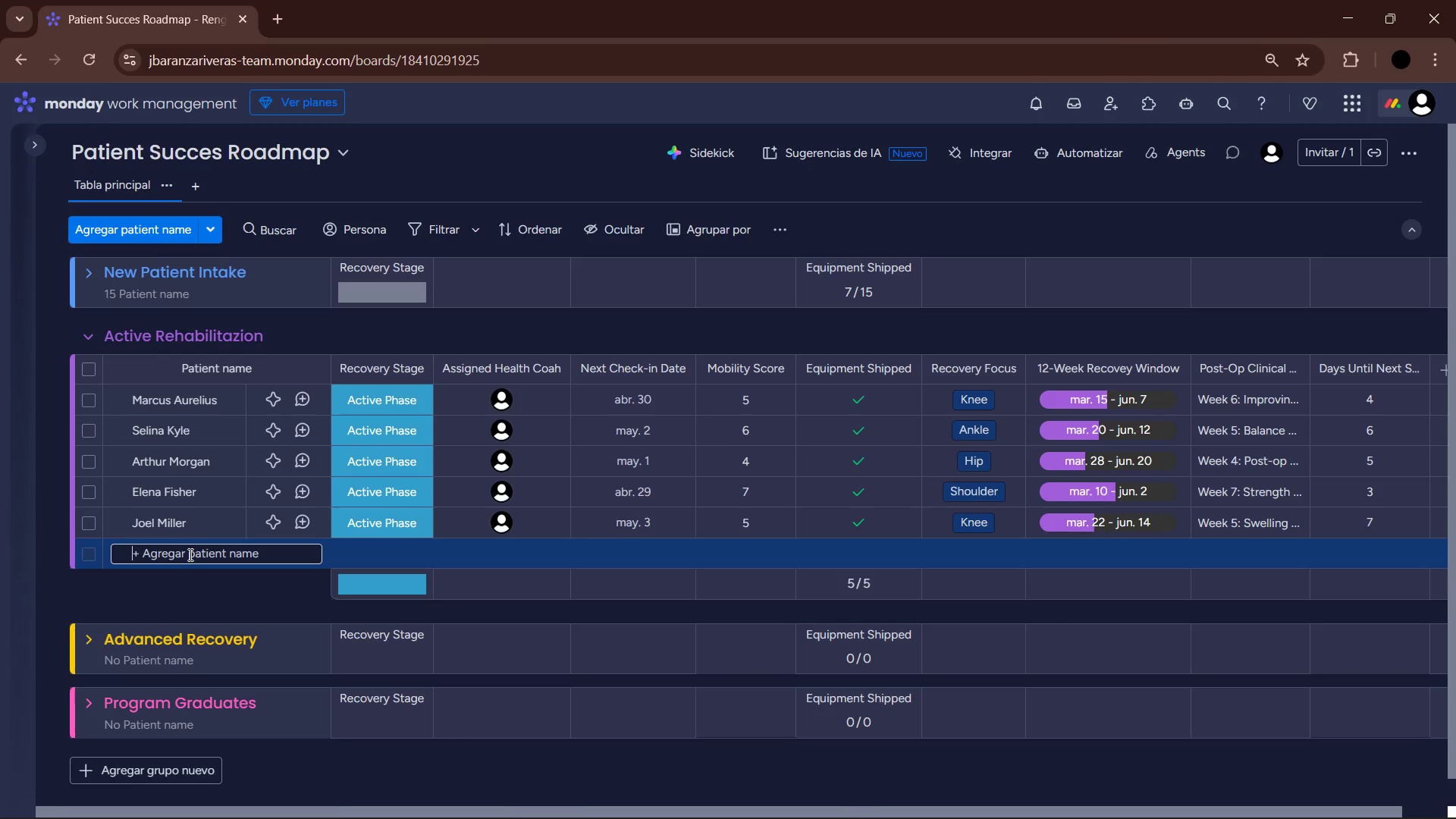 
wait(11.58)
 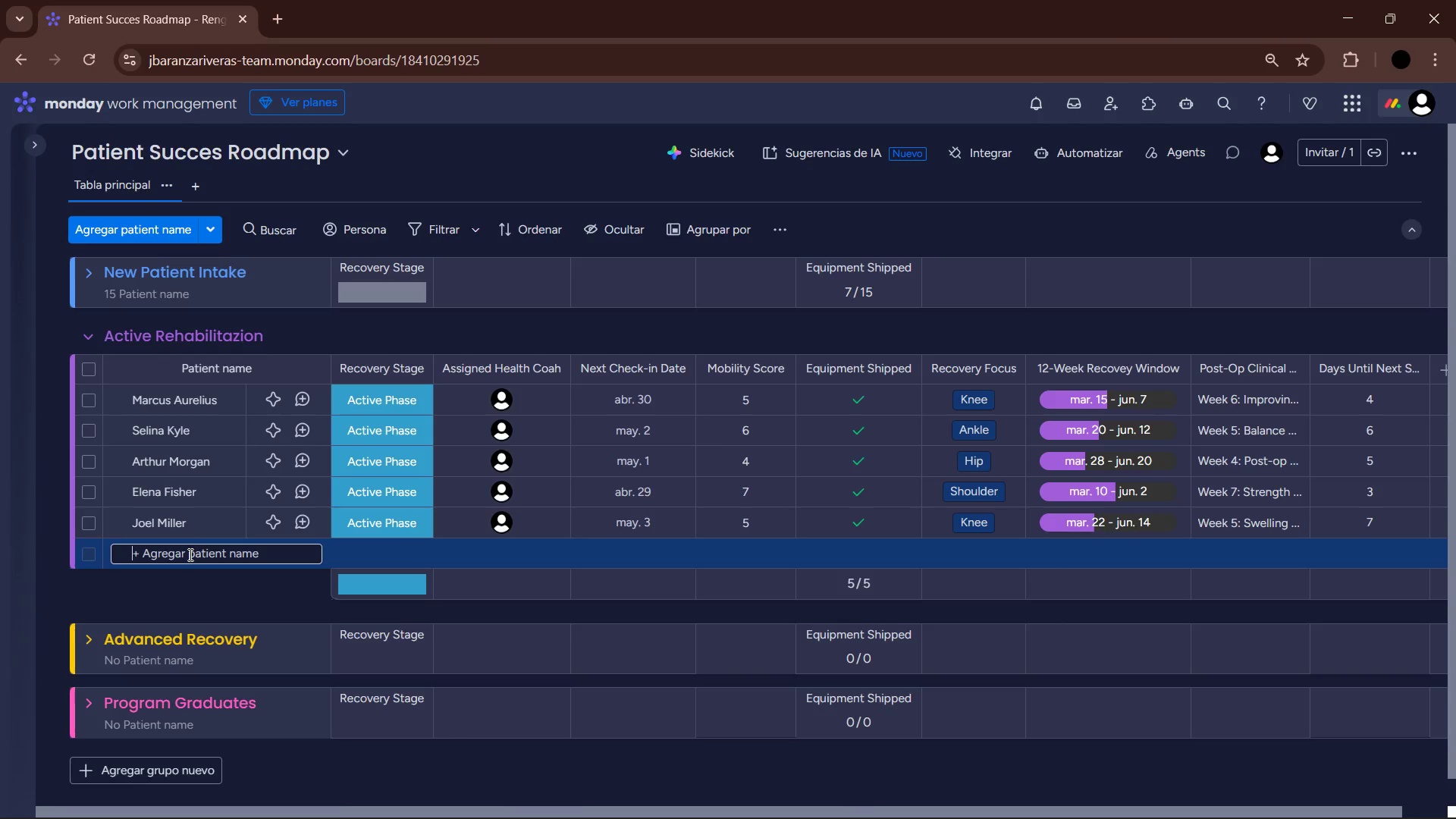 
type(Lara Croif)
key(Backspace)
key(Backspace)
key(Backspace)
type(oft)
 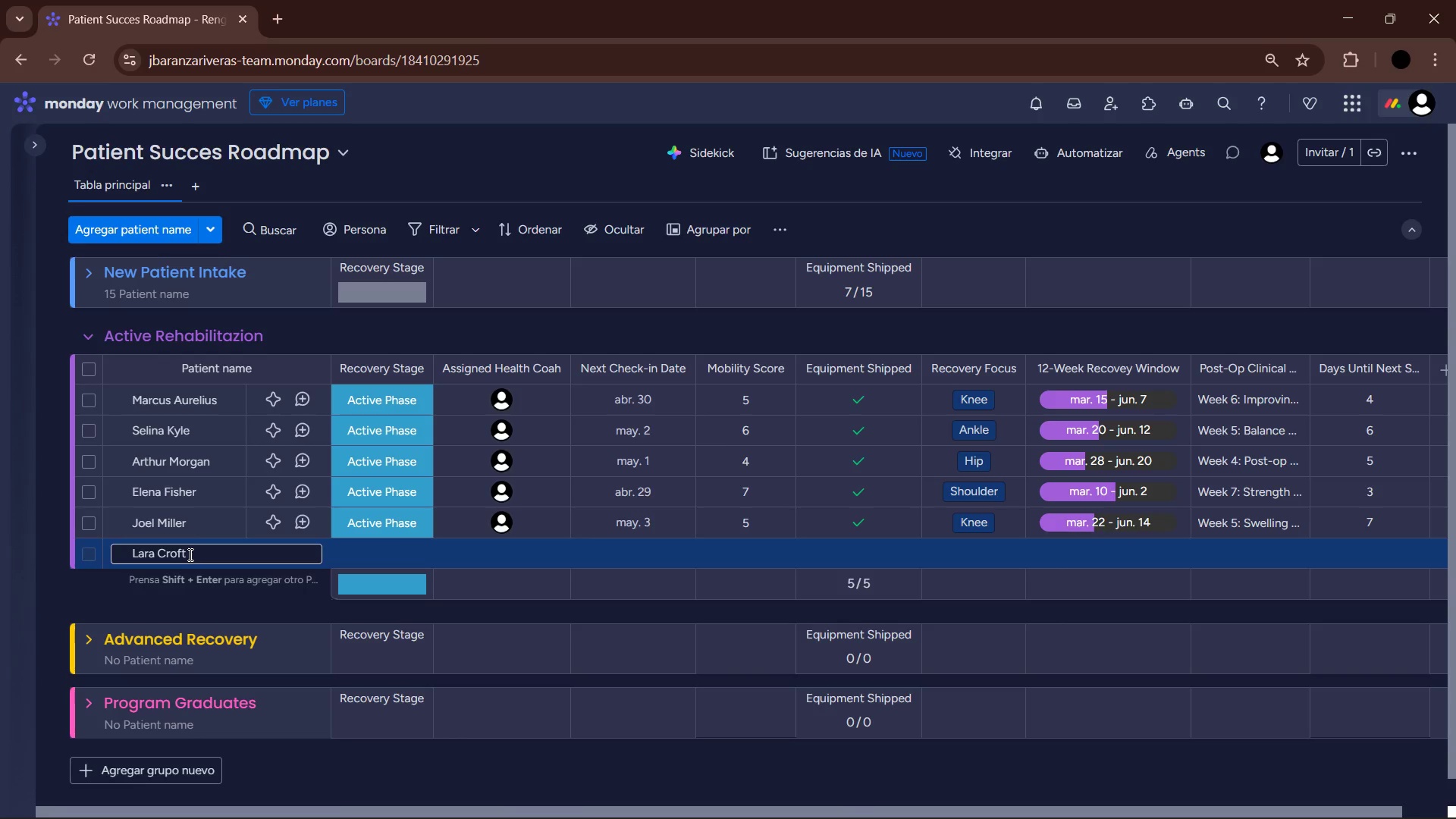 
key(Enter)
 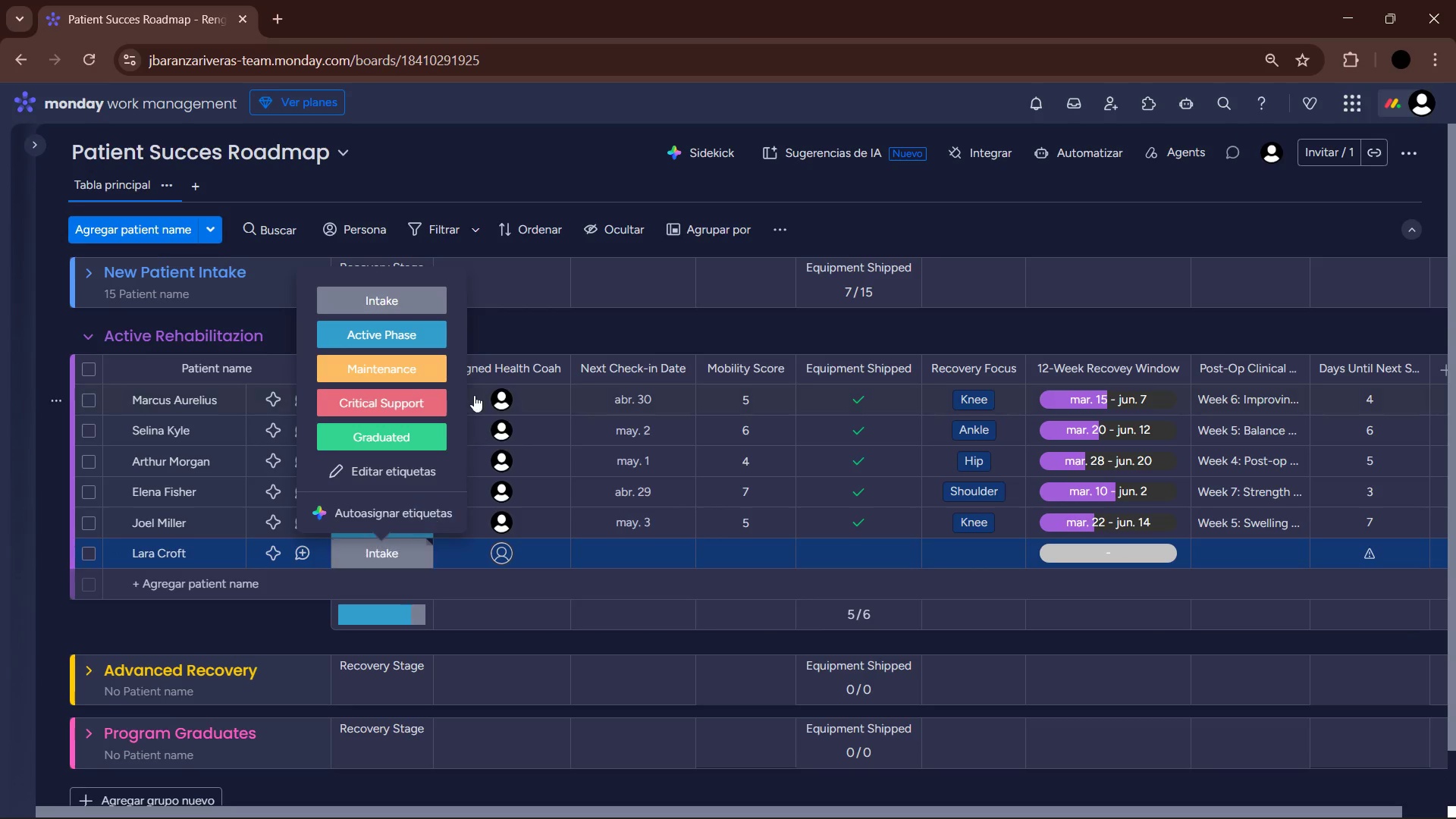 
left_click([401, 334])
 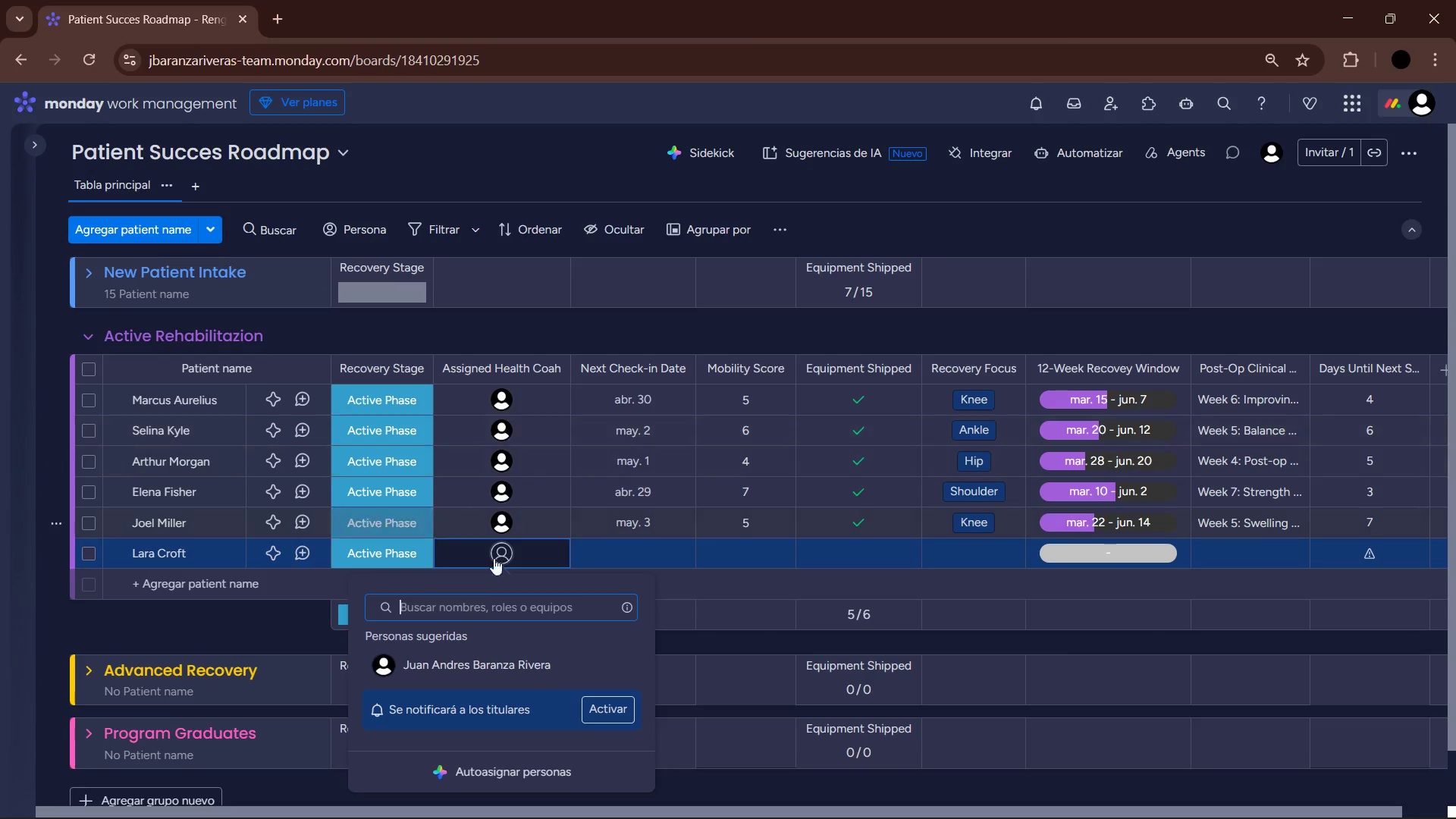 
left_click([494, 657])
 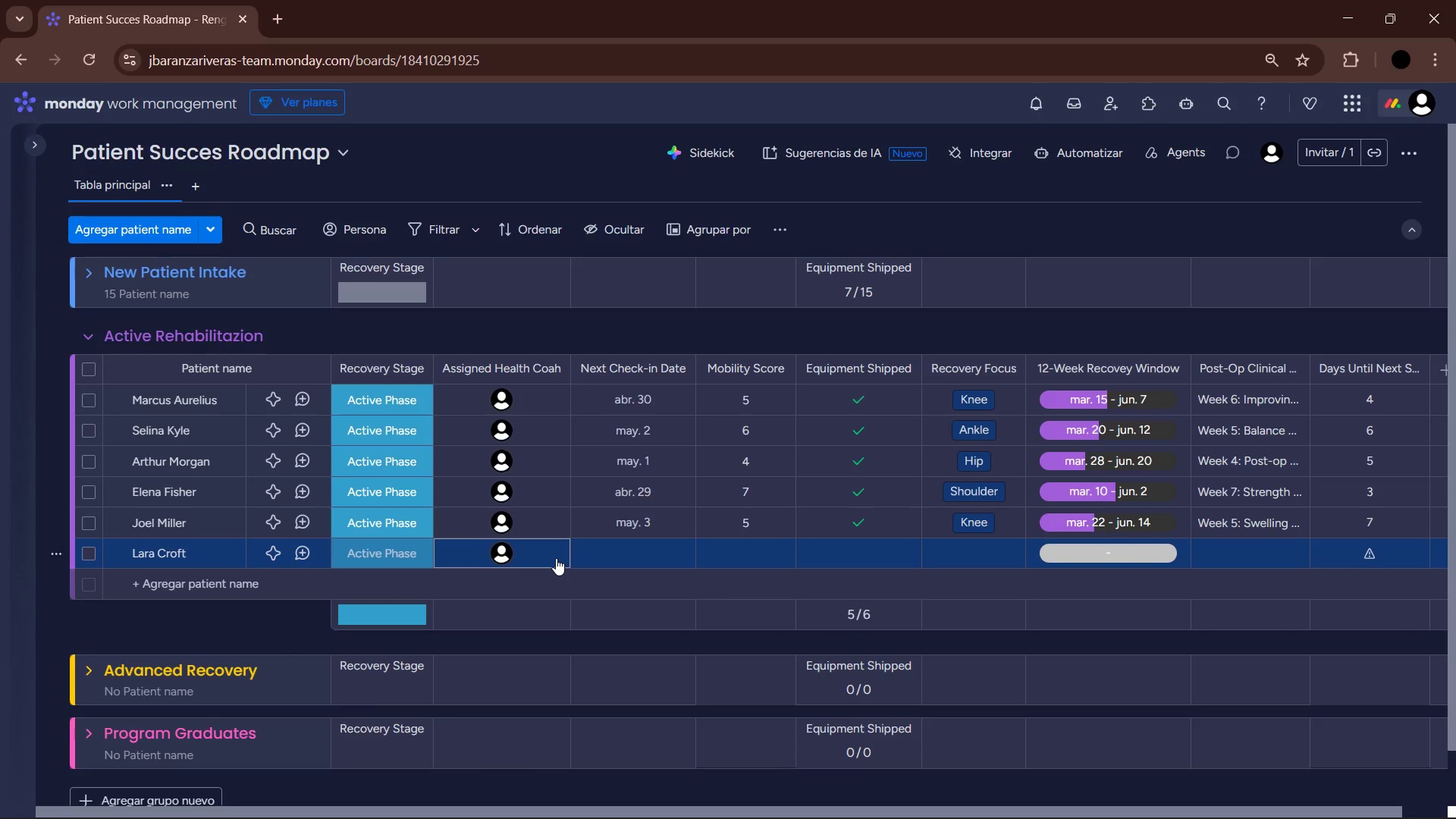 
left_click([617, 558])
 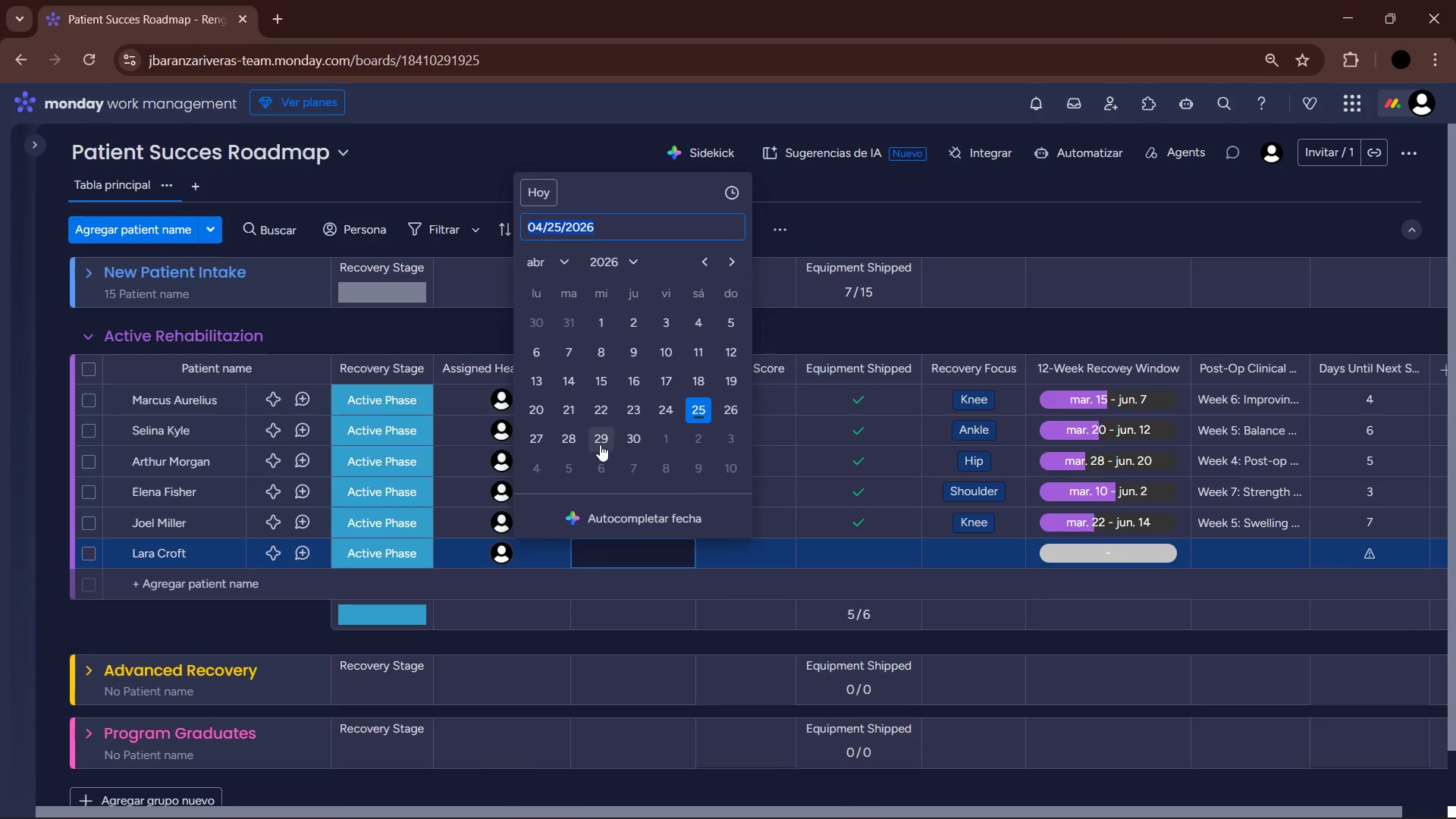 
left_click([577, 441])
 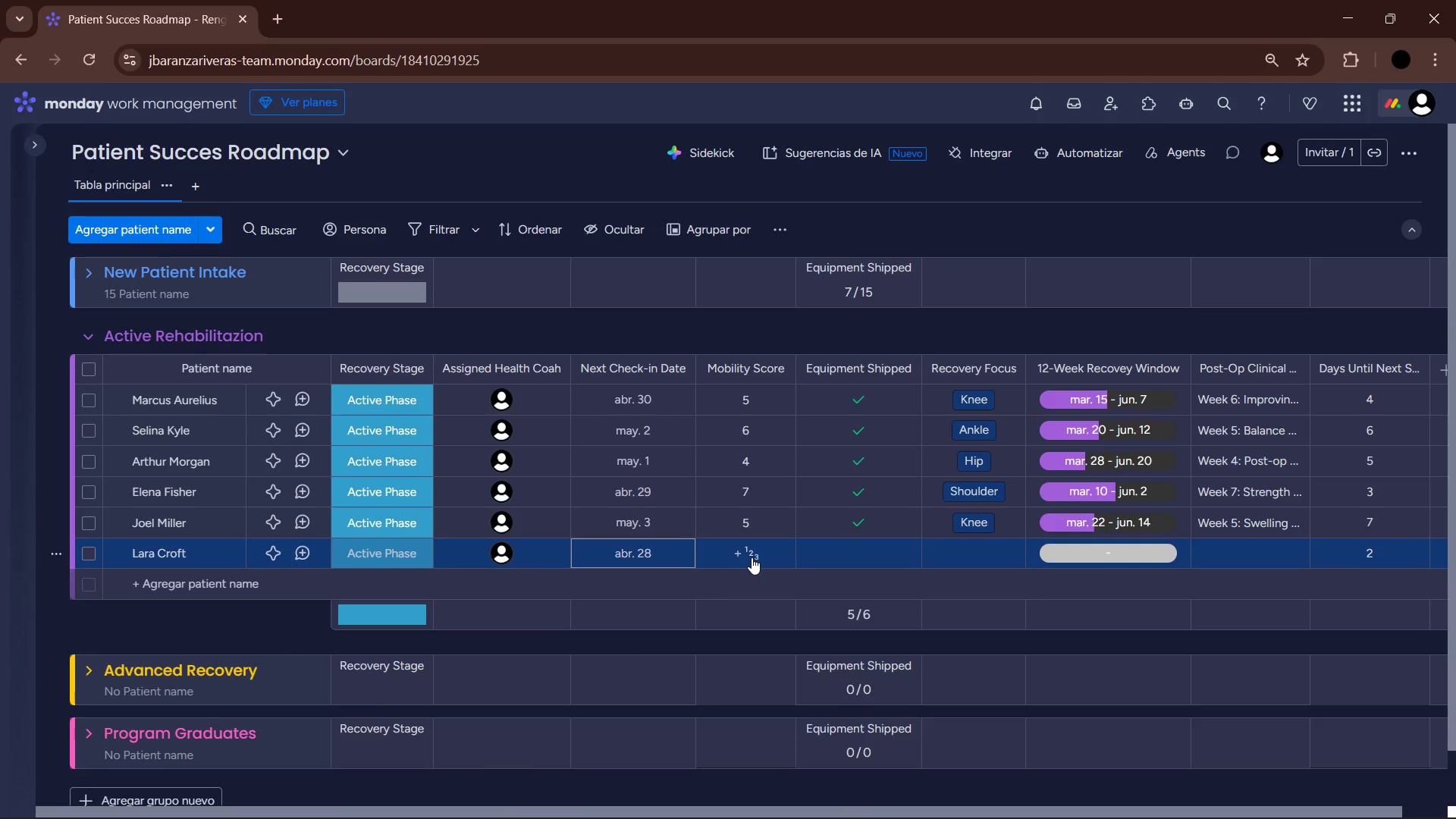 
left_click([752, 557])
 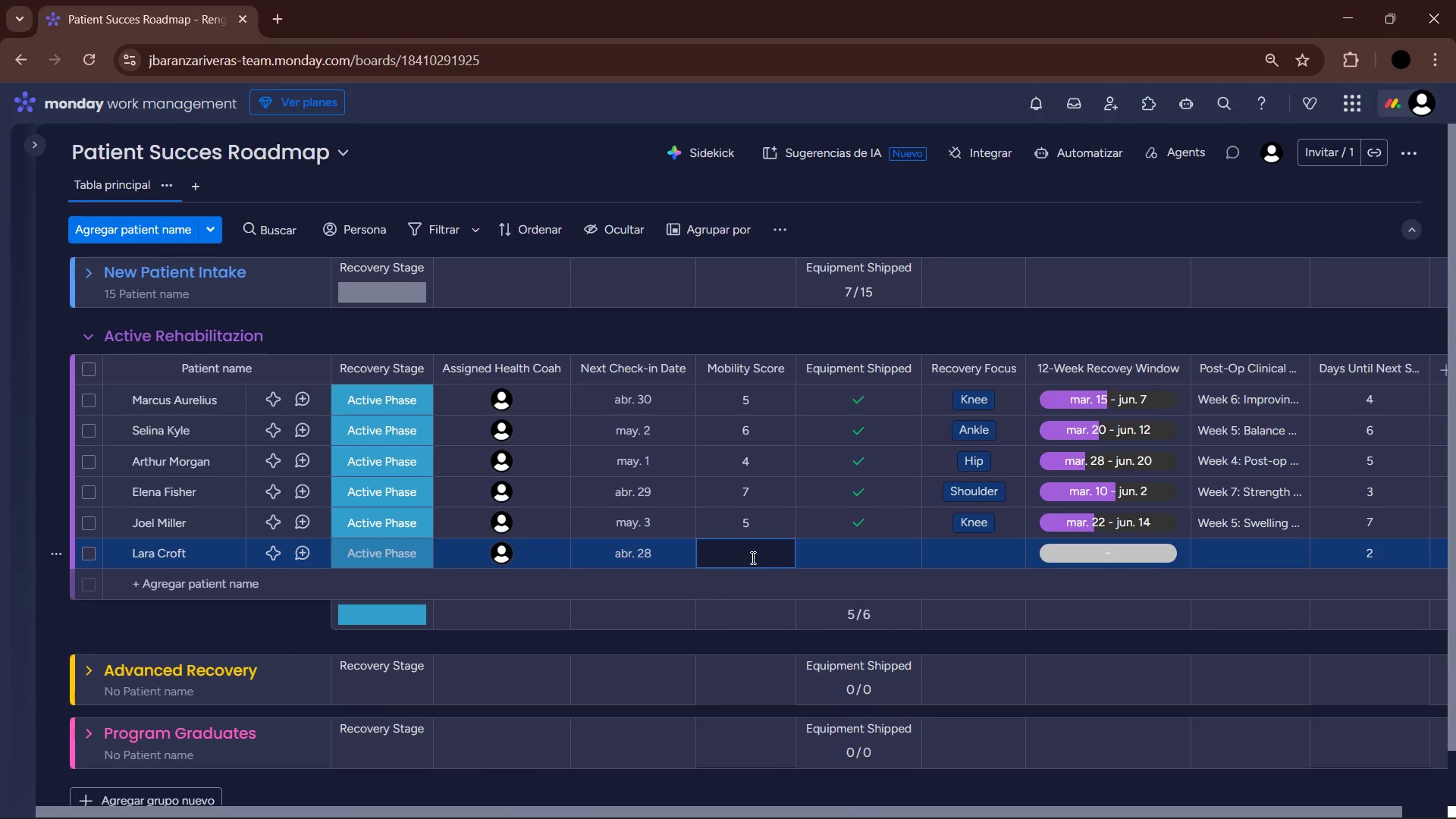 
key(Numpad6)
 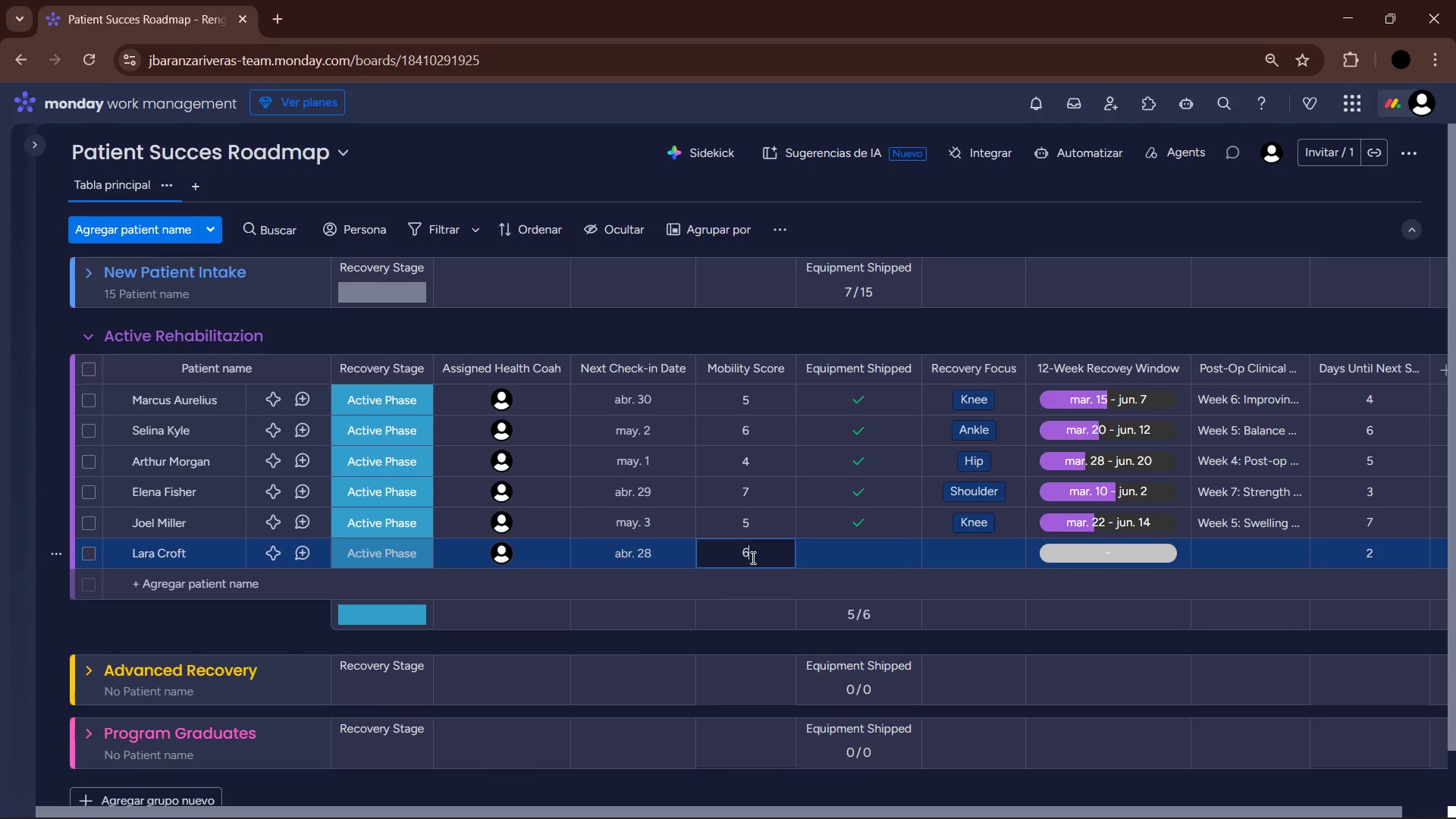 
key(NumpadEnter)
 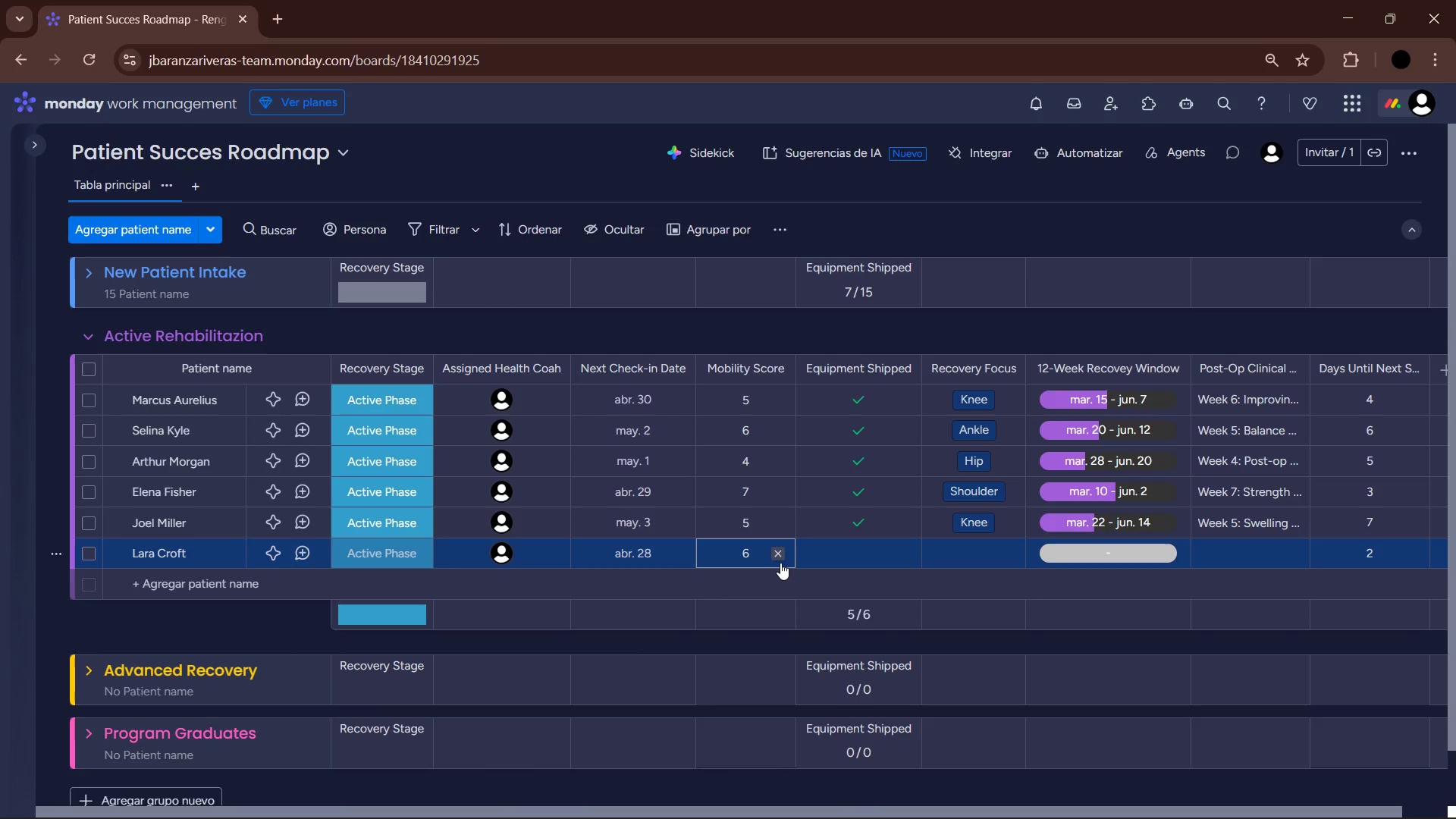 
left_click([863, 557])
 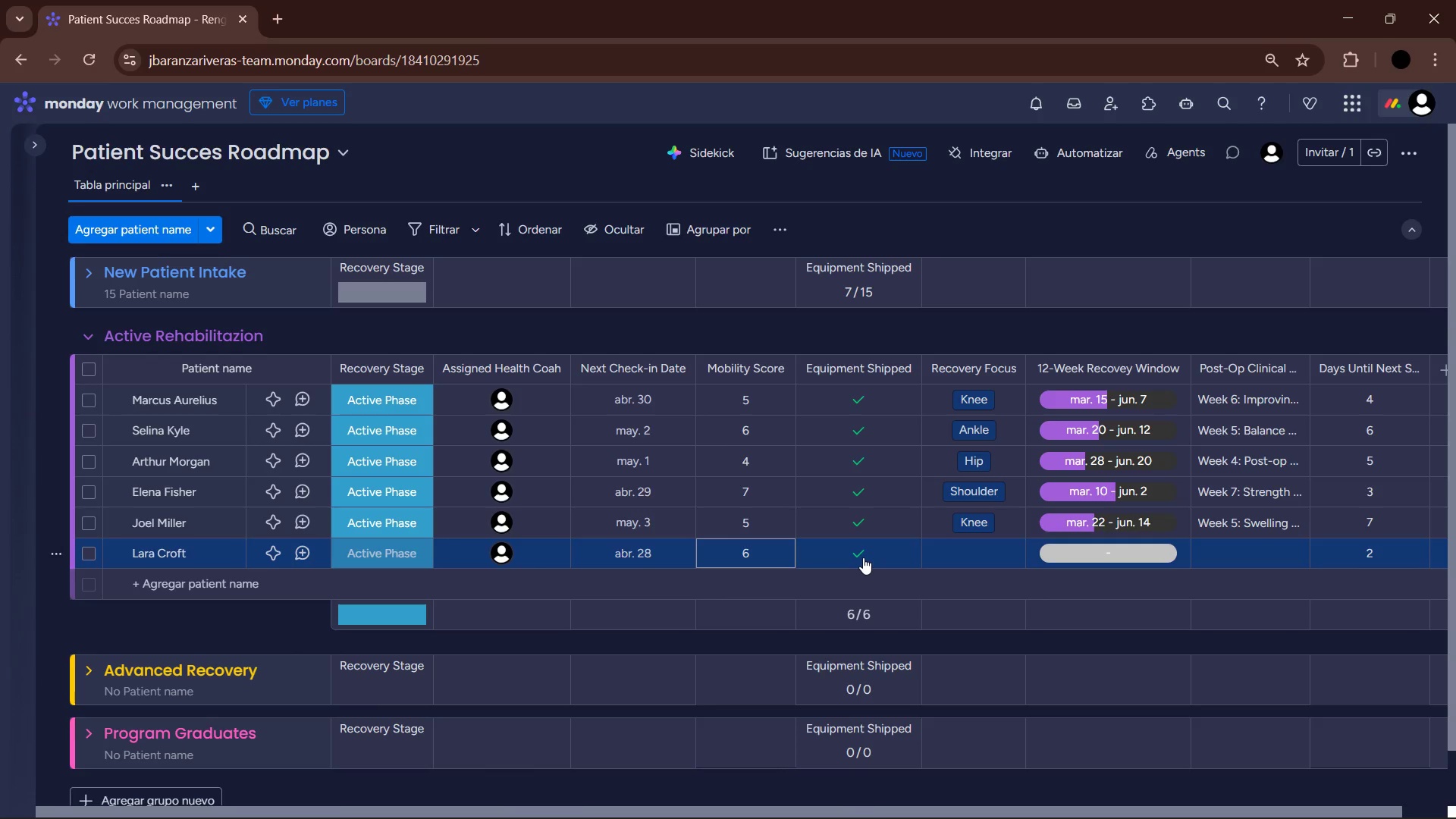 
left_click([987, 548])
 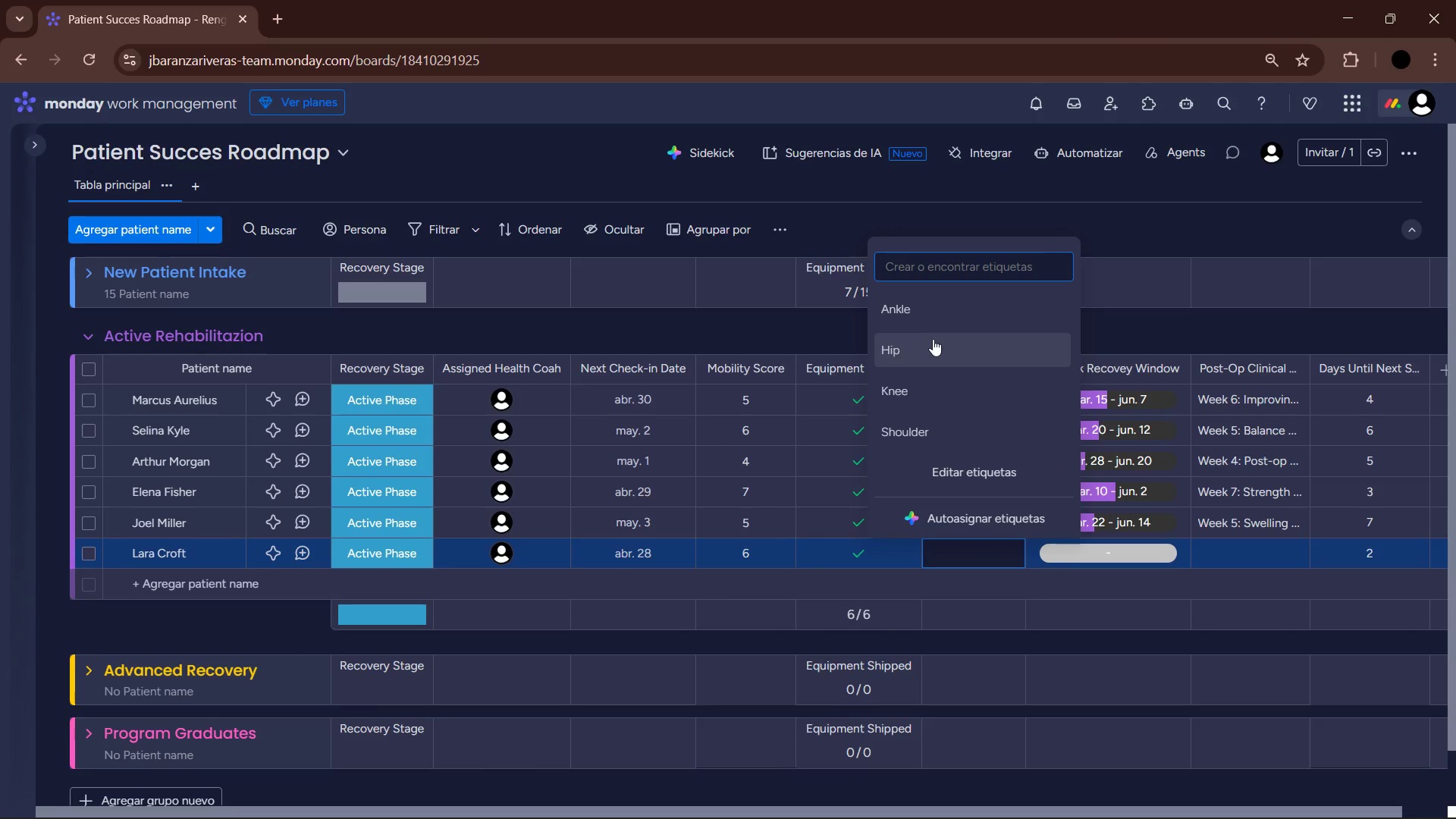 
left_click([929, 424])
 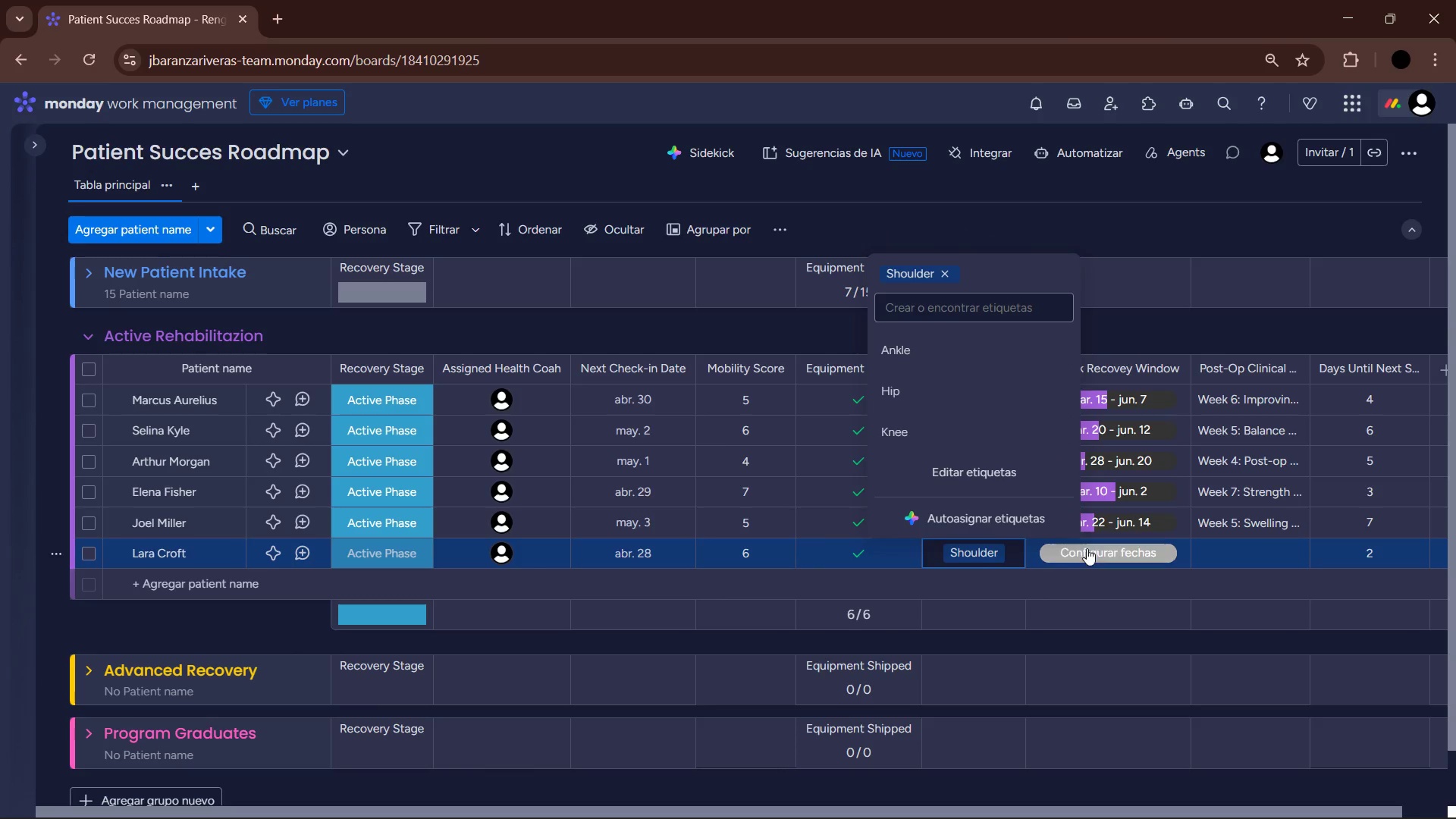 
left_click([1087, 549])
 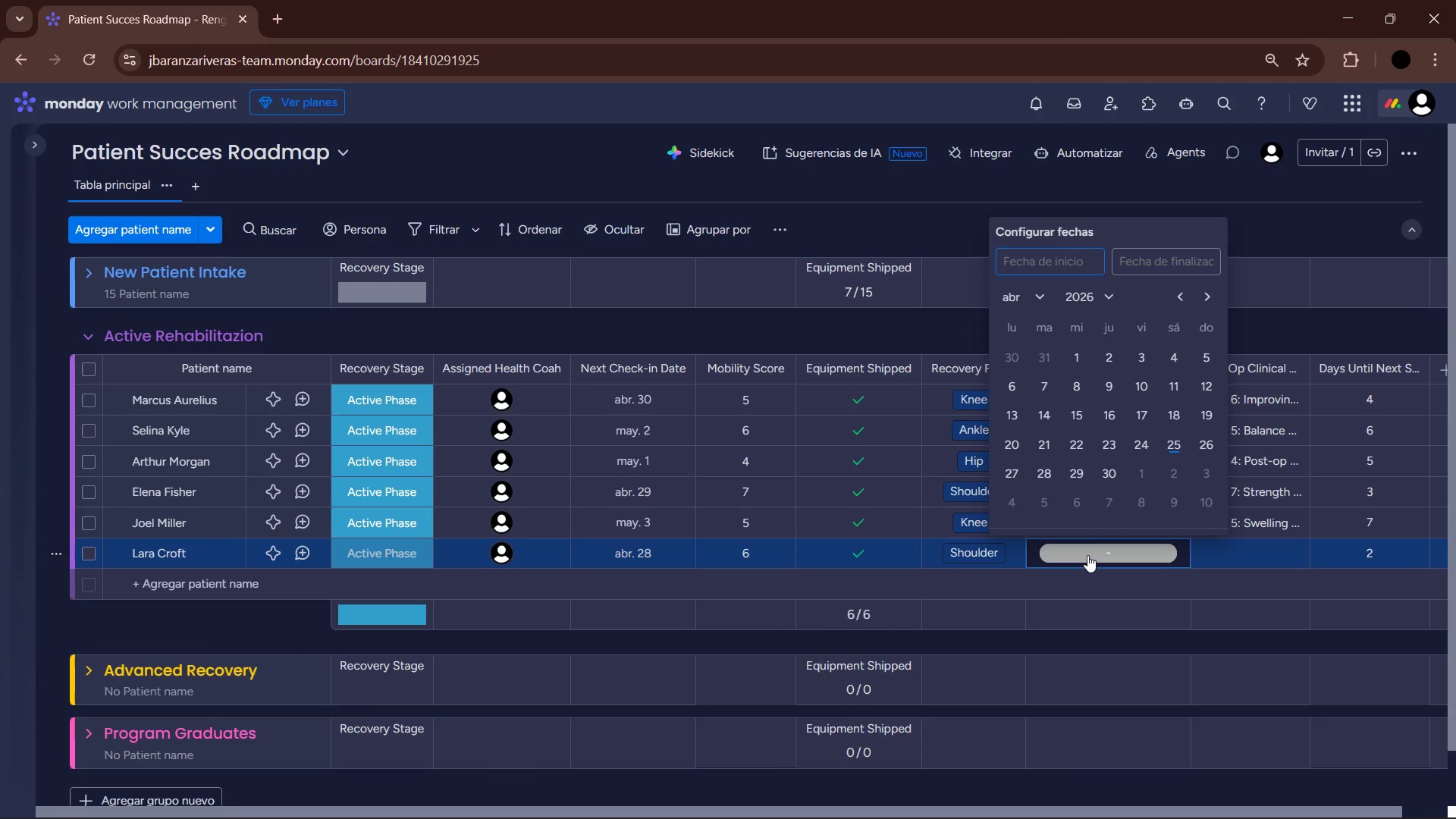 
left_click([1027, 296])
 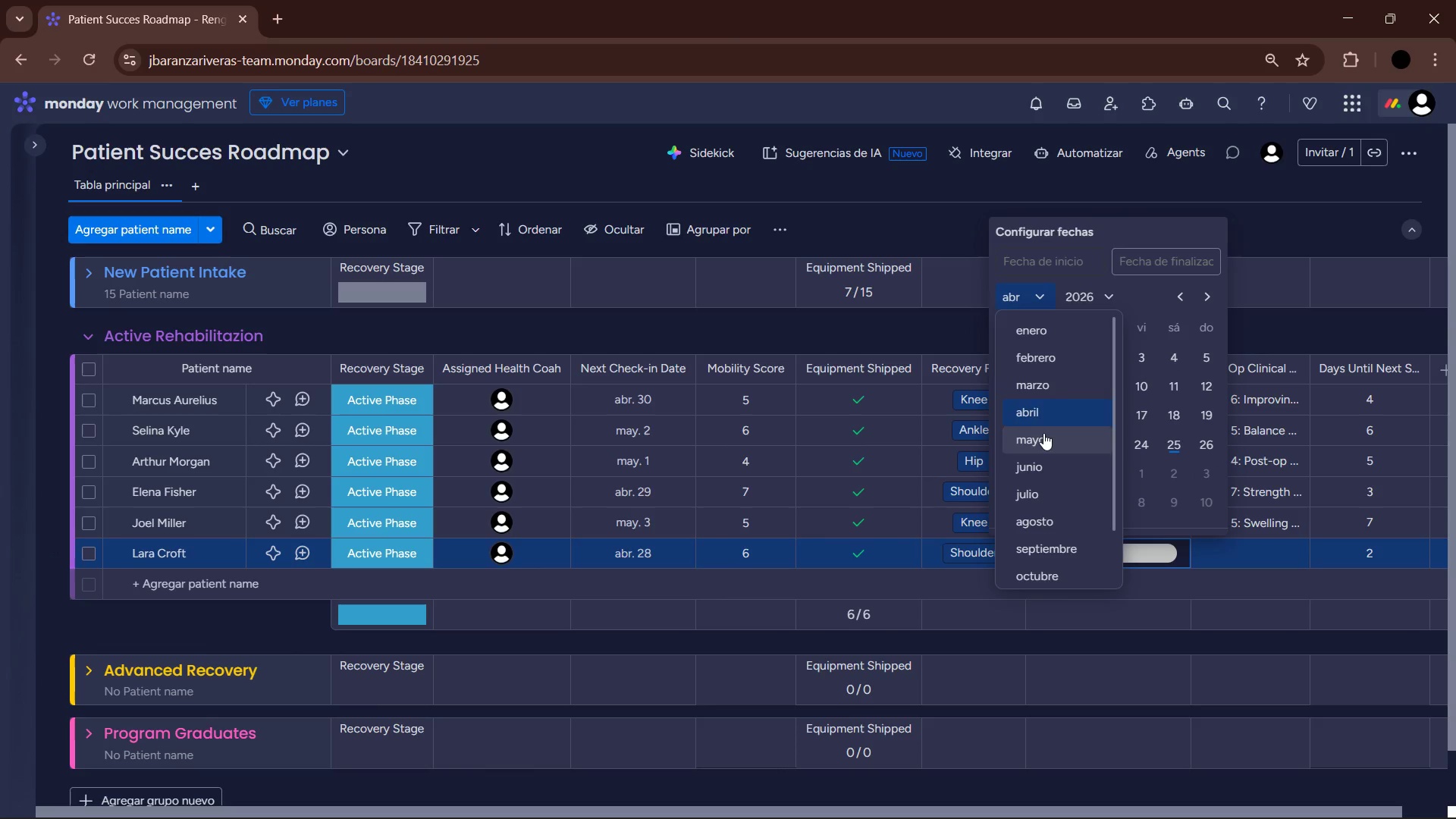 
left_click([1044, 376])
 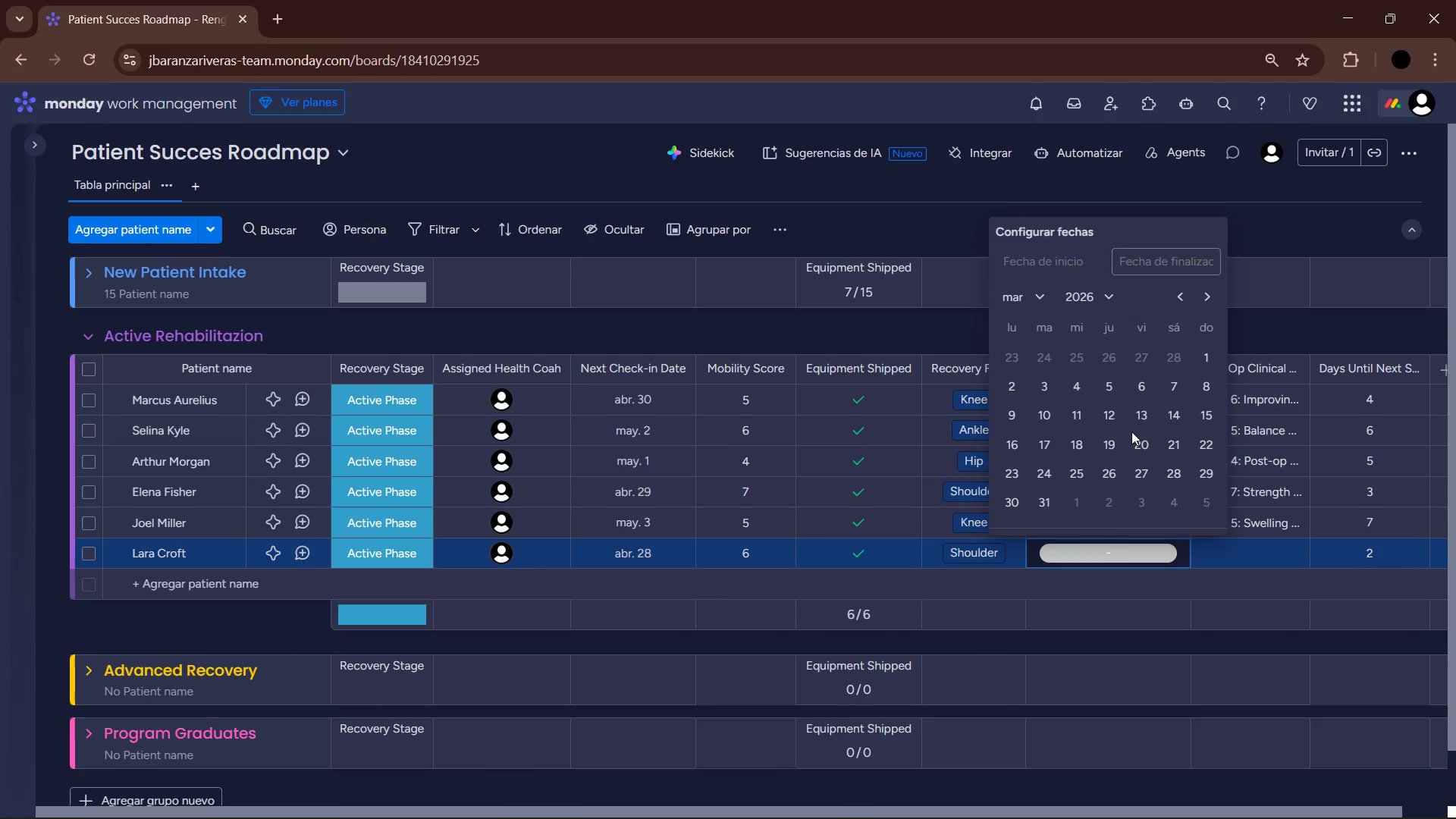 
left_click([1087, 446])
 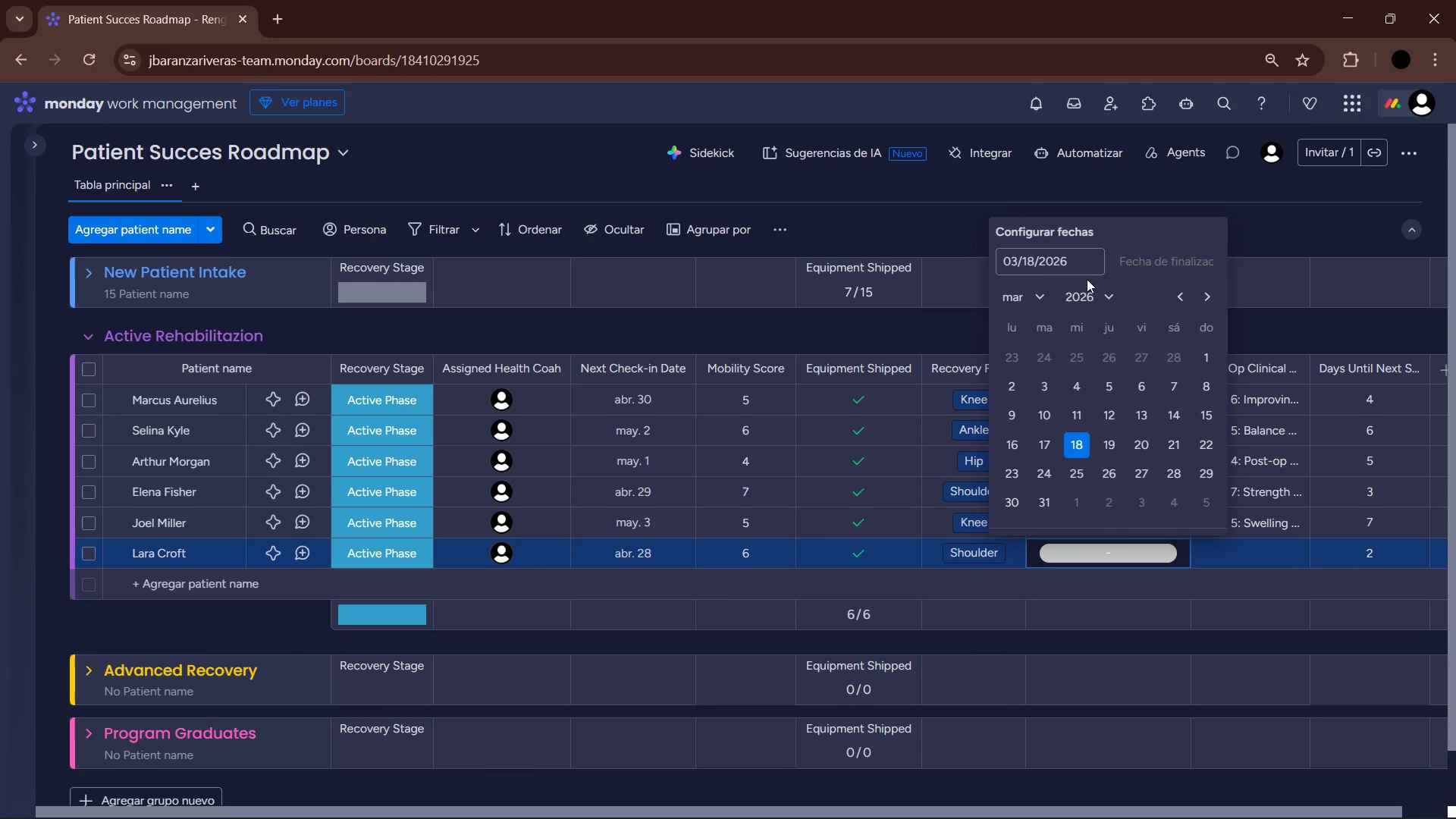 
left_click([1031, 300])
 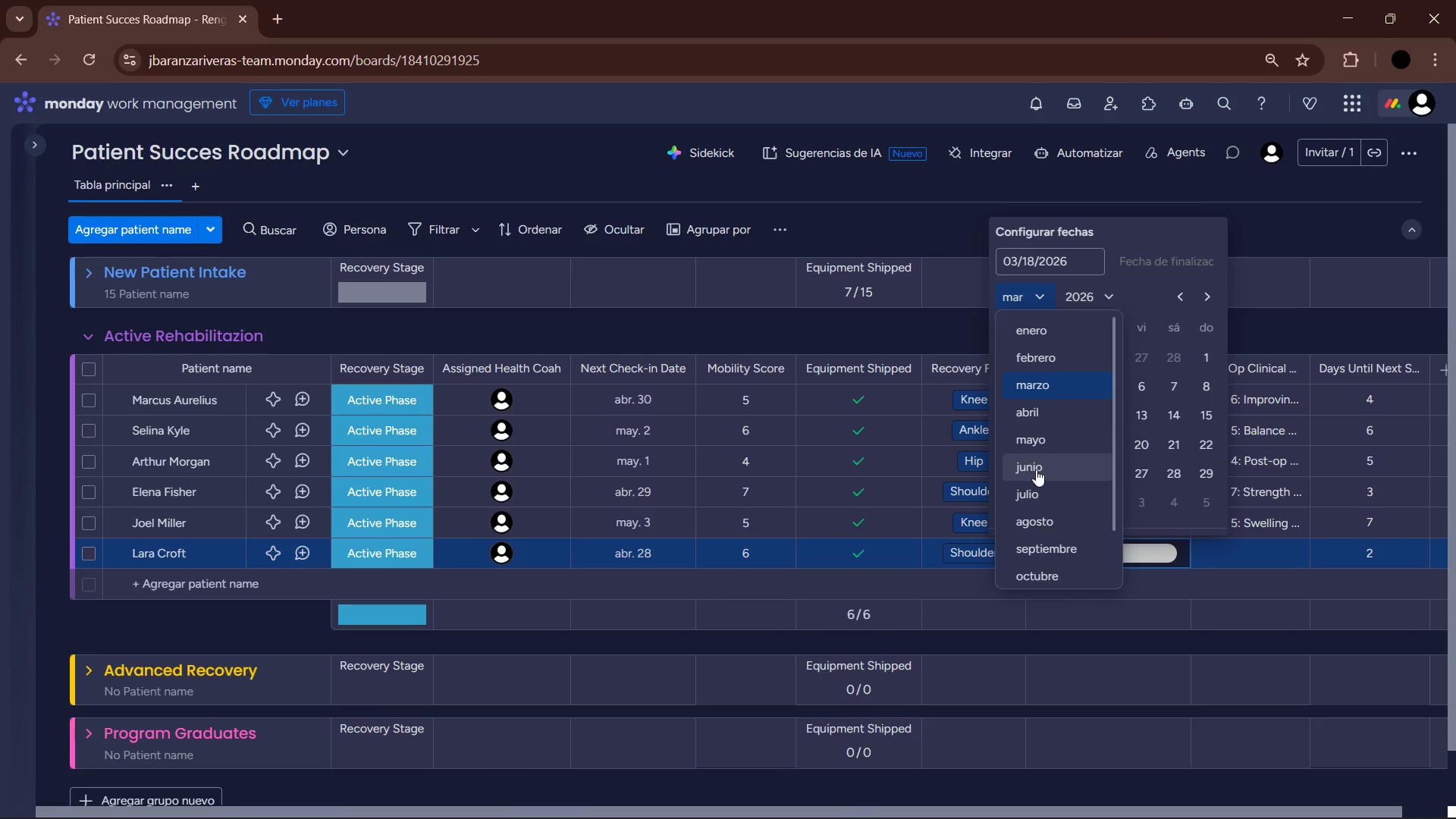 
left_click([1036, 472])
 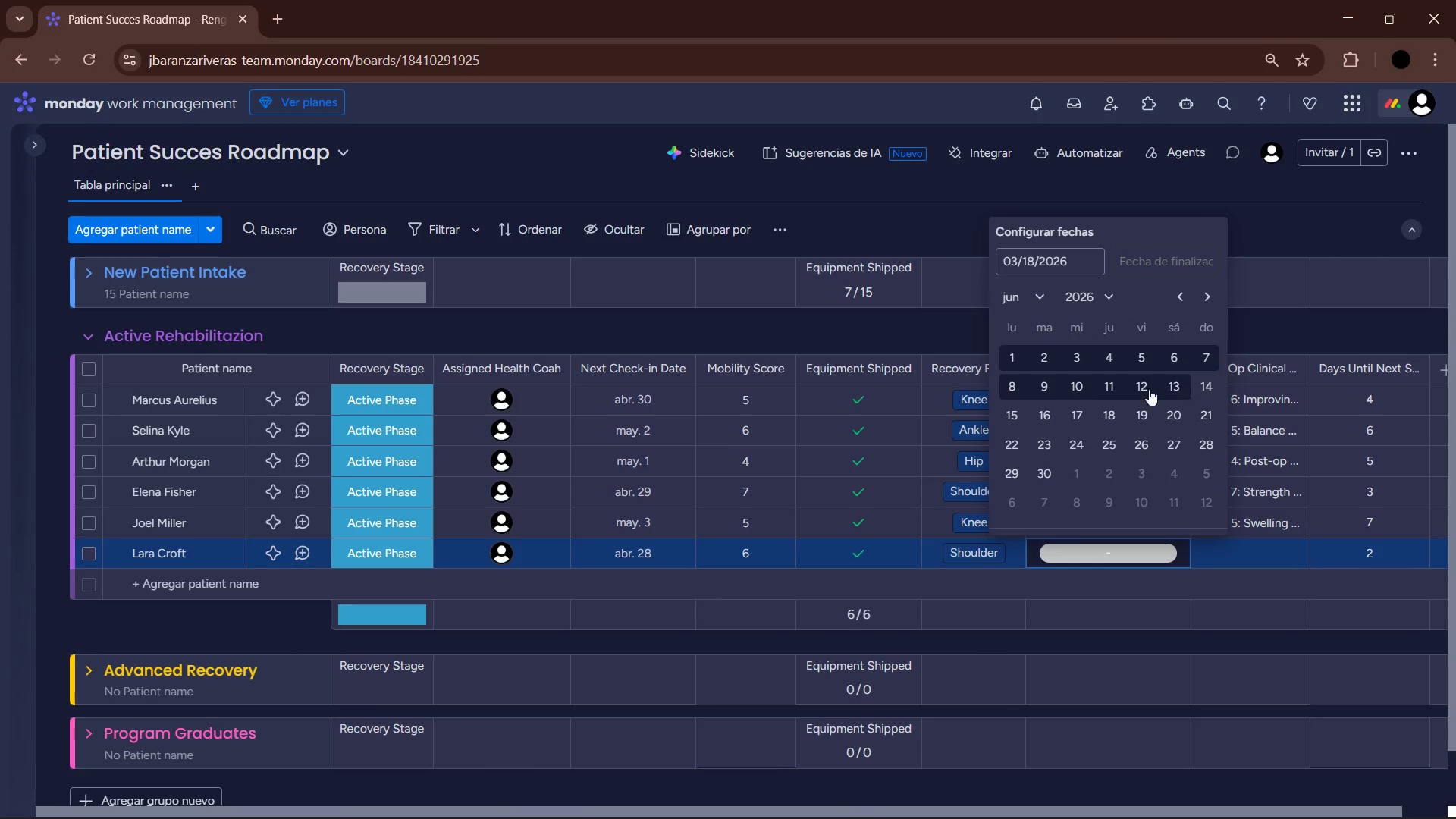 
left_click([1076, 389])
 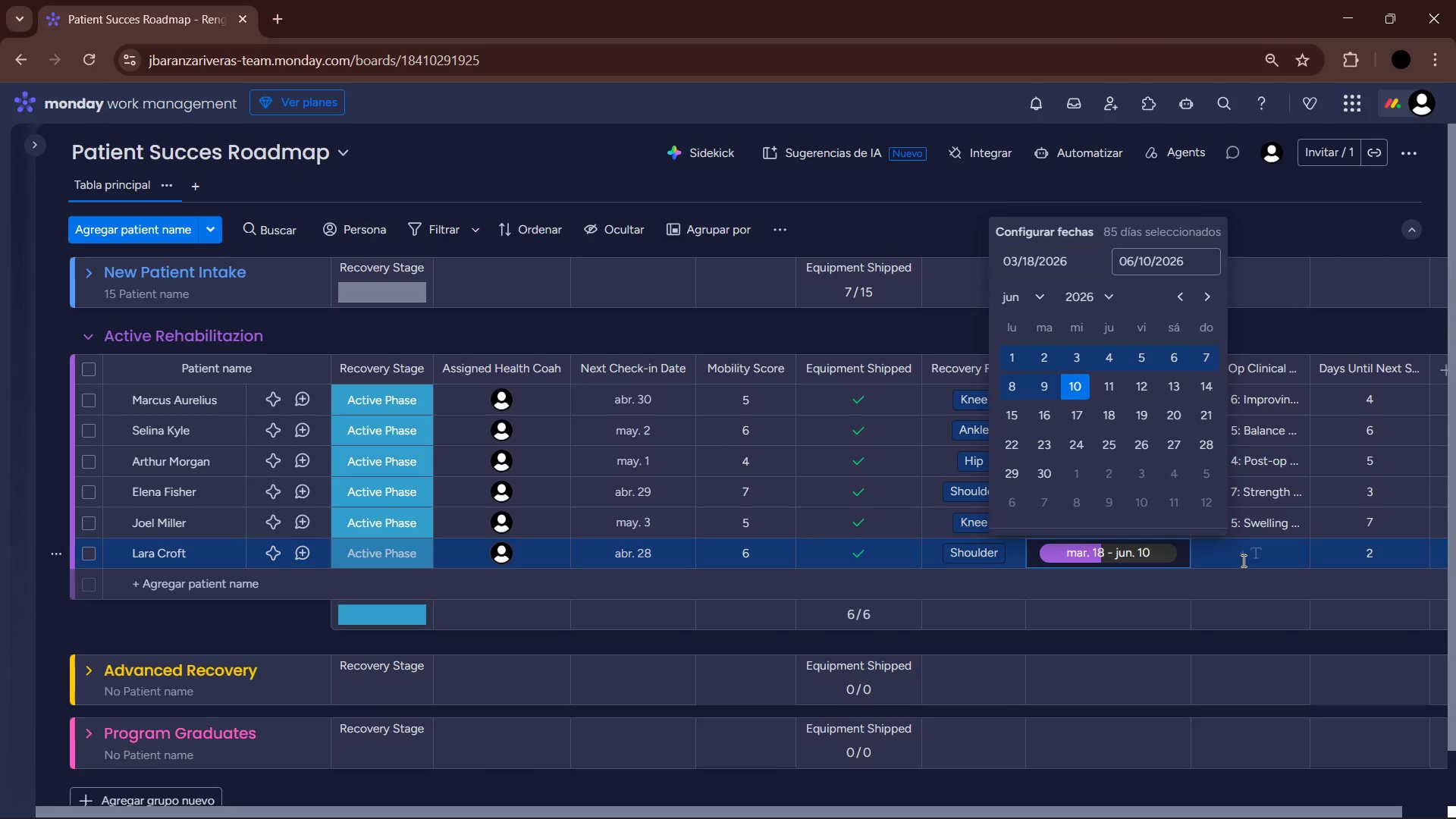 
left_click([1242, 560])
 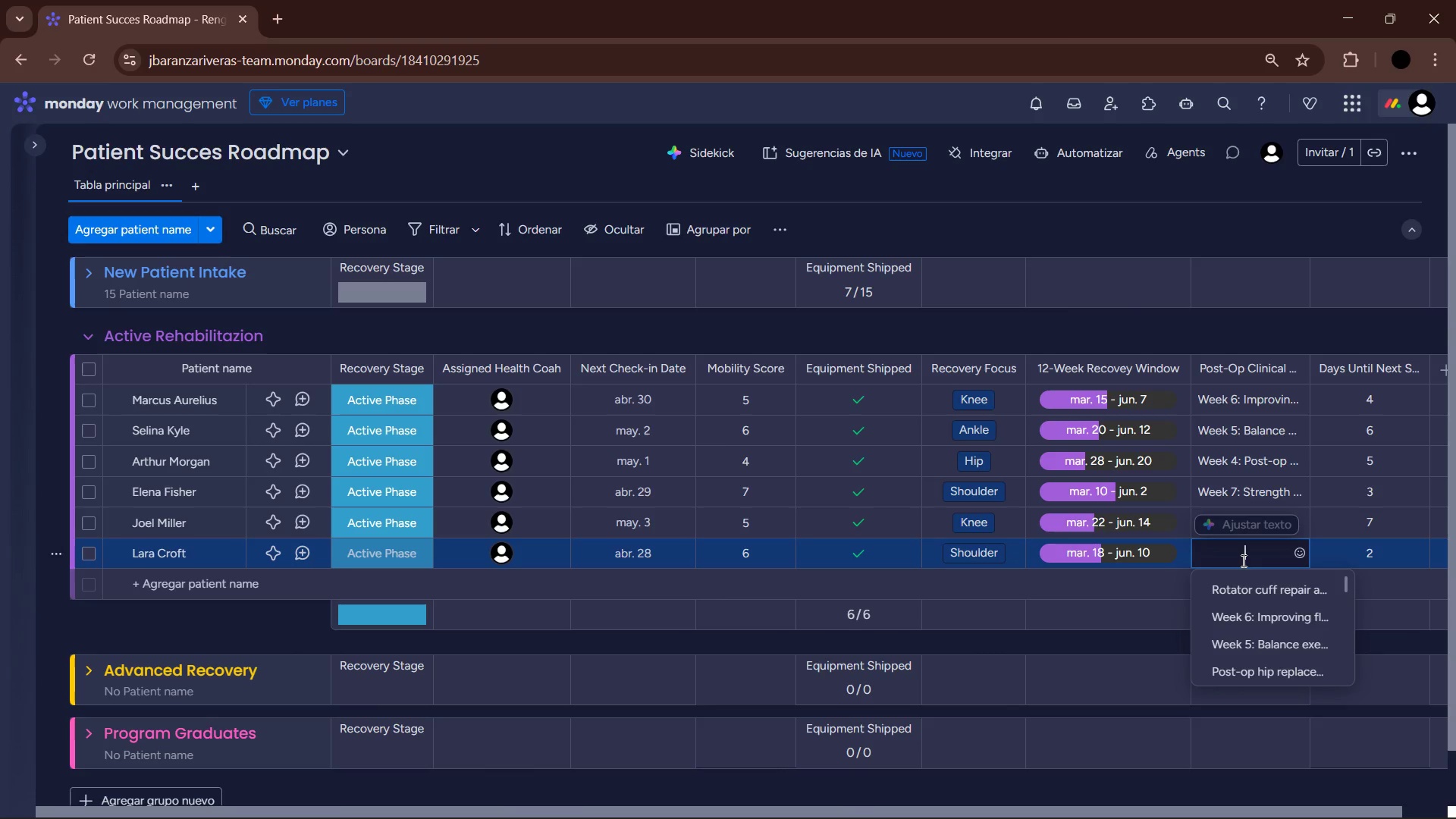 
type(Week 6> Stability drills in progress)
 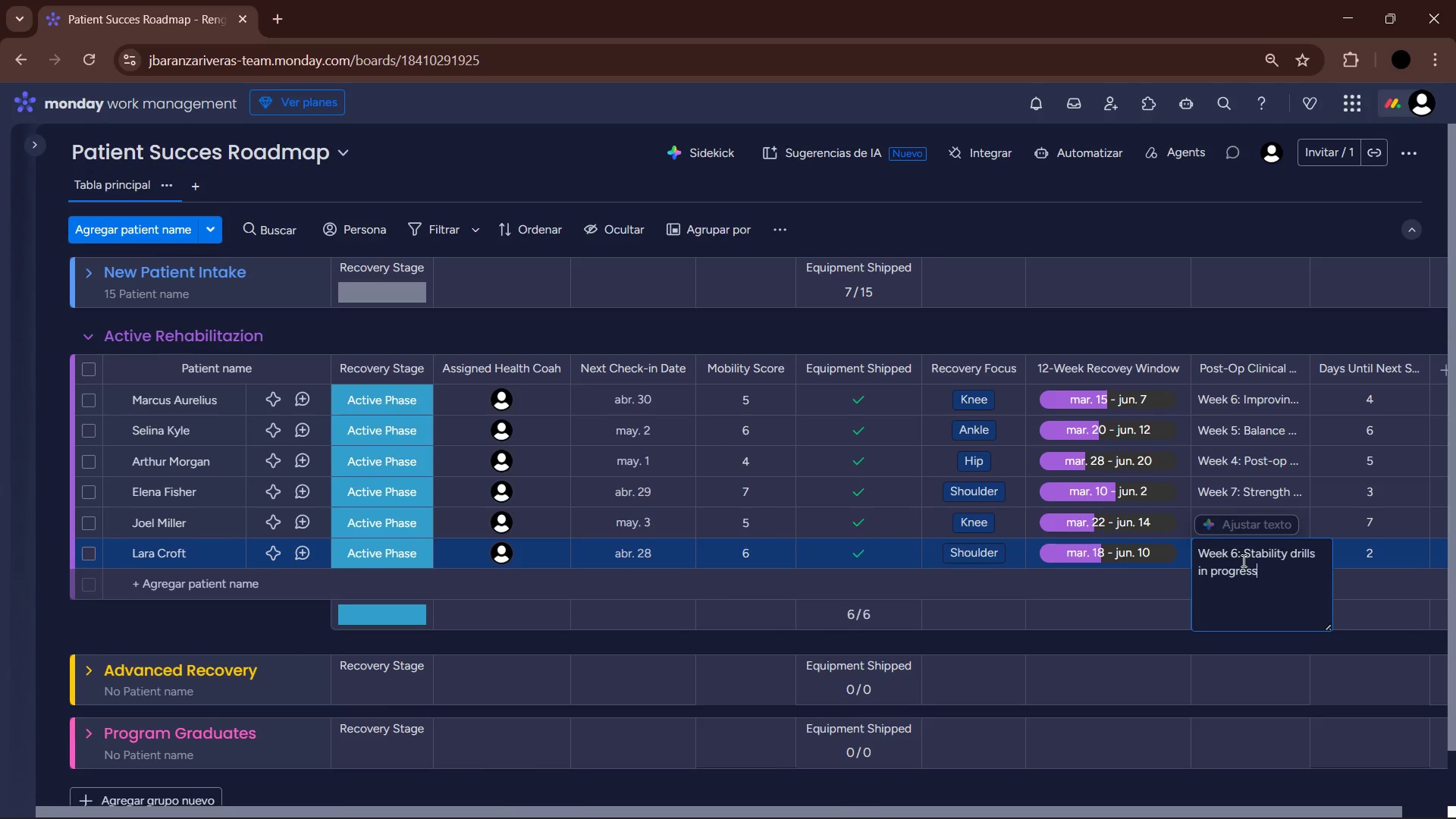 
key(Enter)
 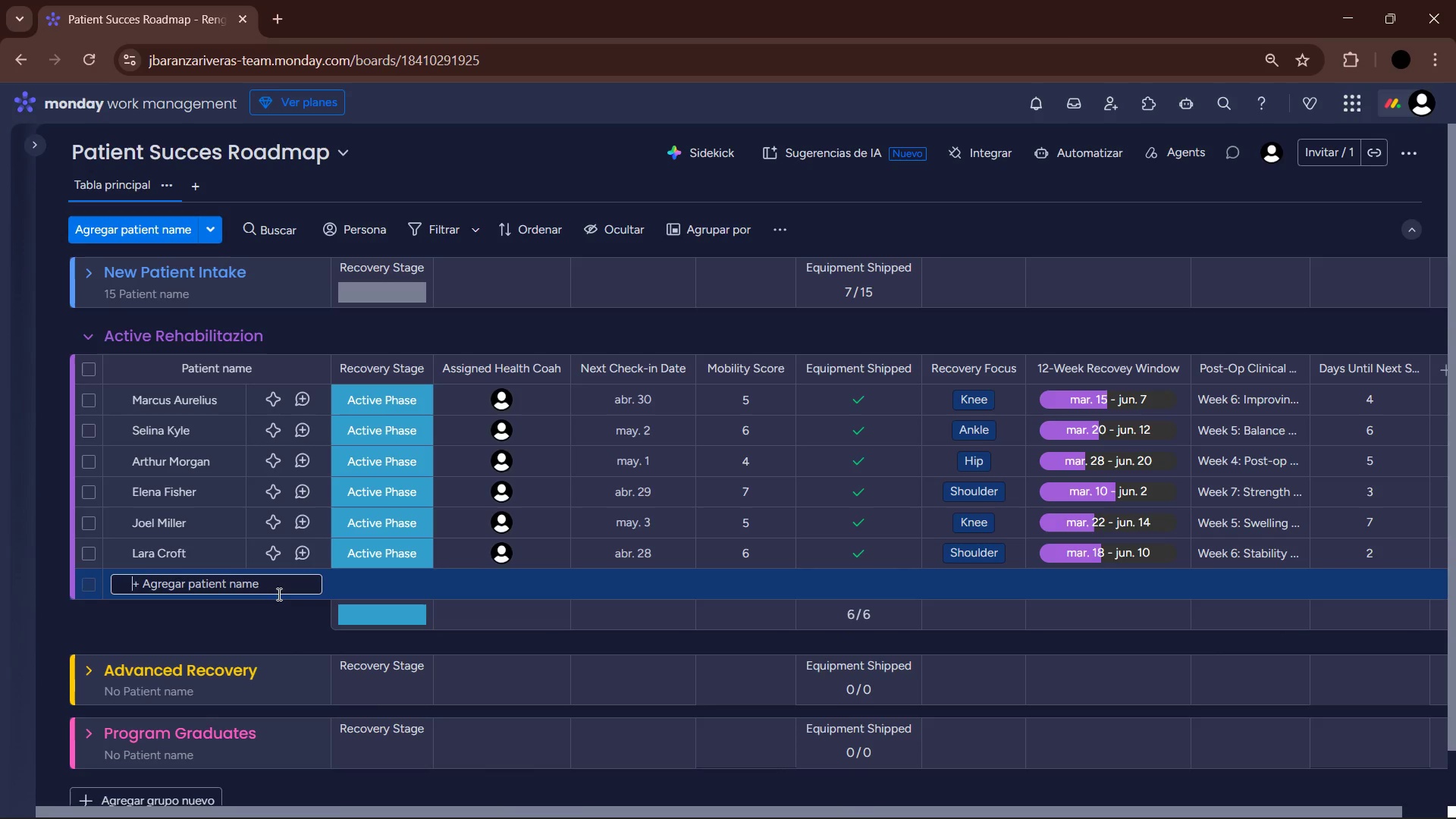 
wait(9.33)
 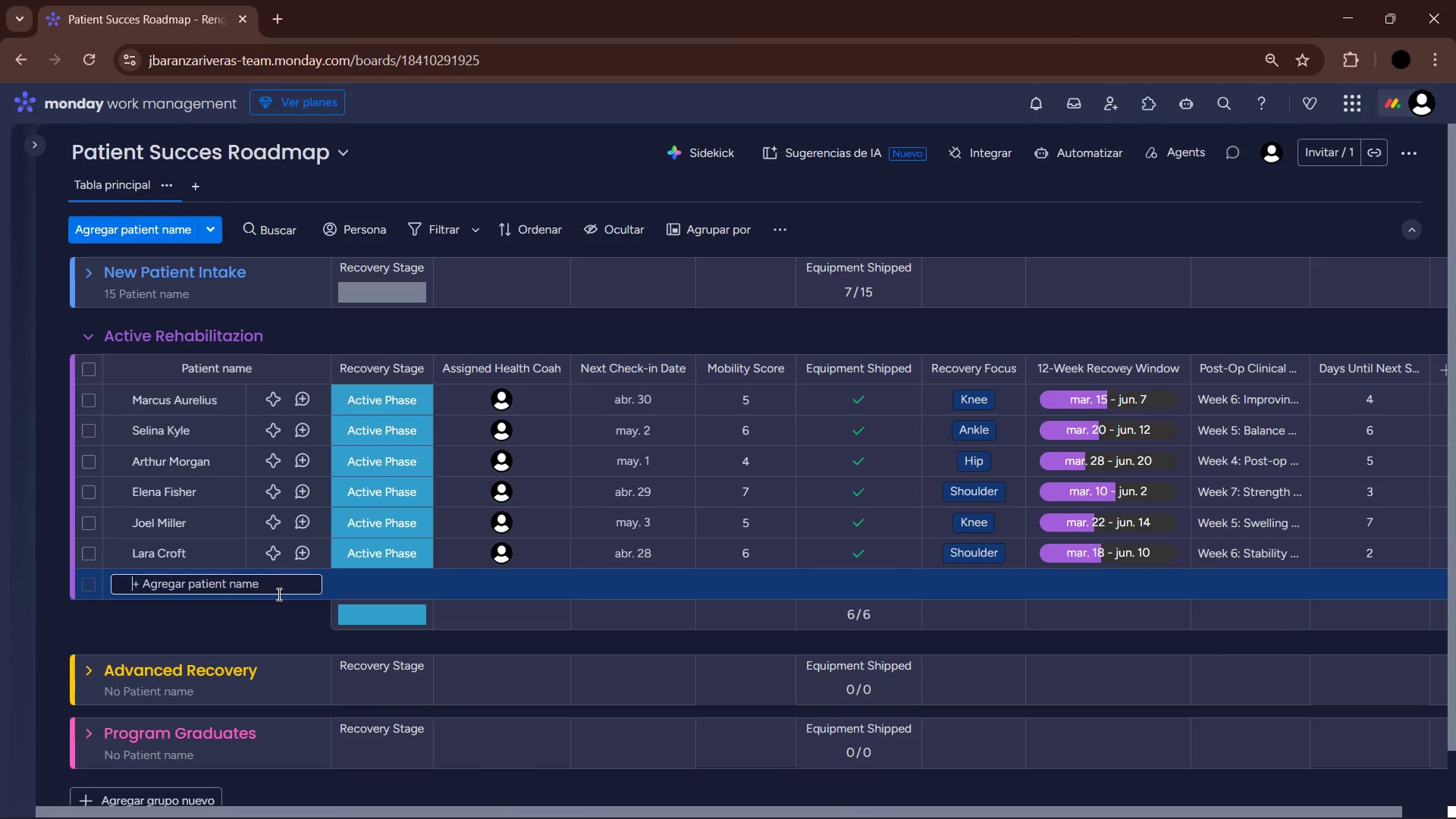 
type(Bruce Wayne)
 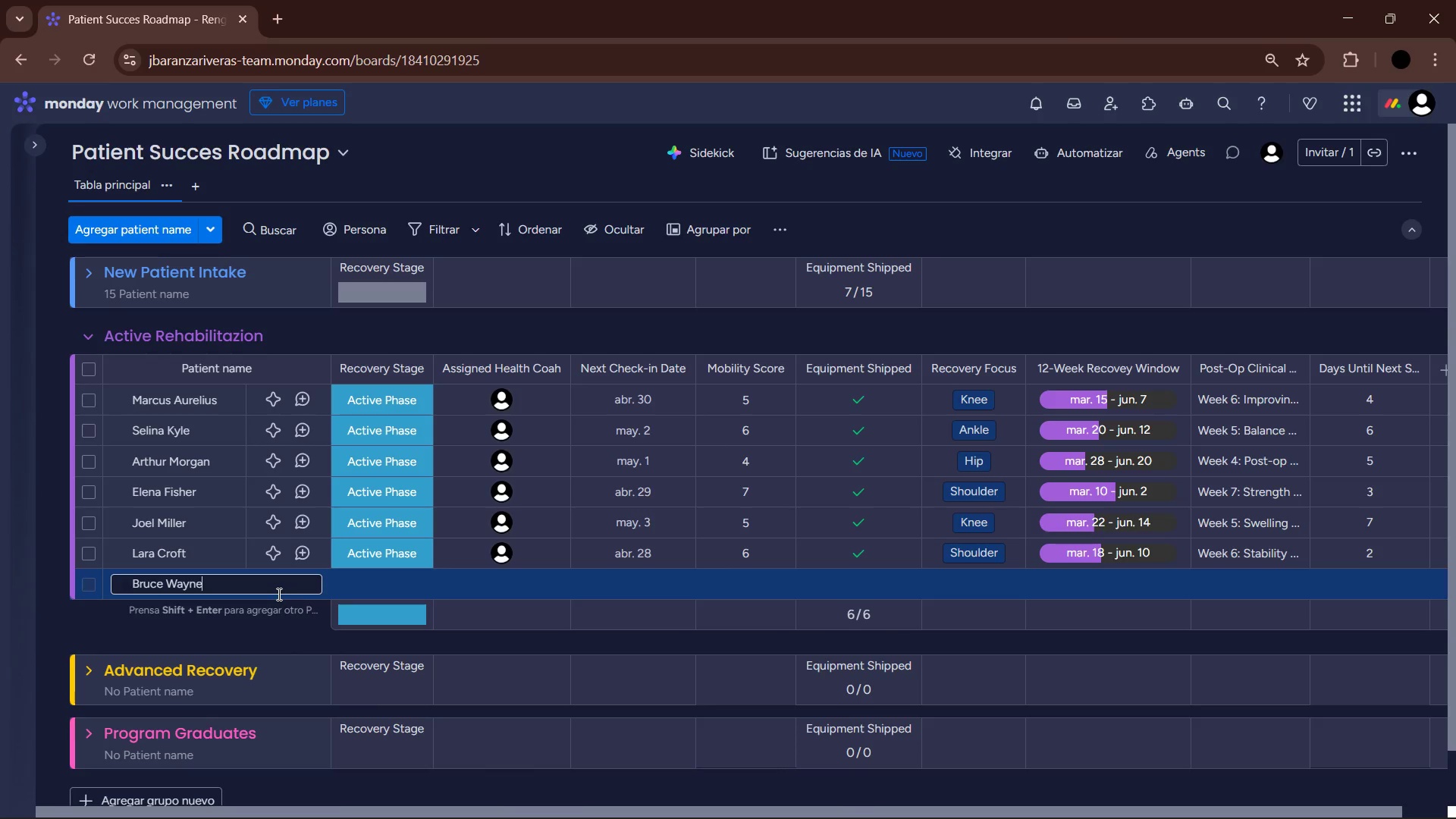 
key(Enter)
 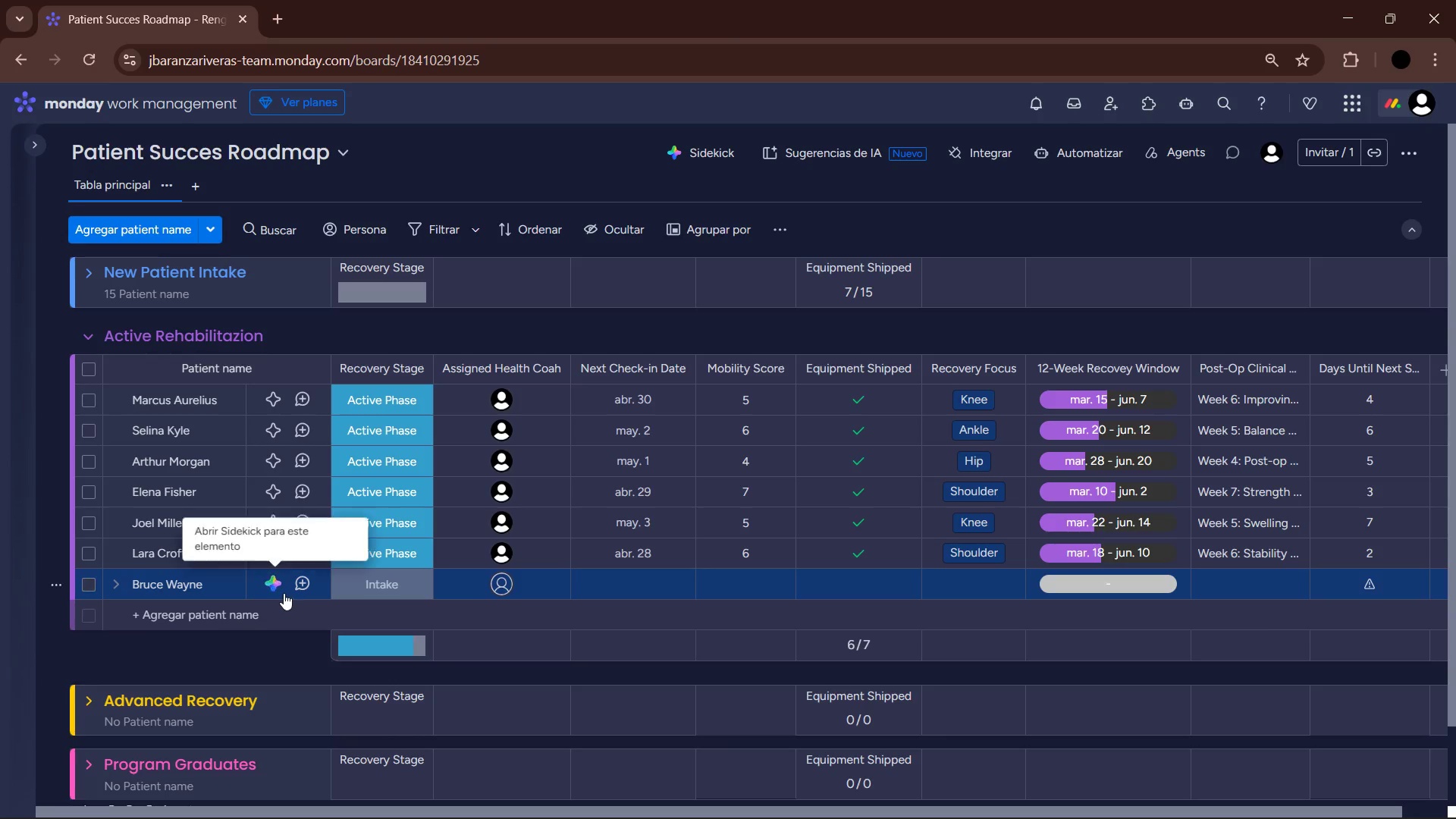 
left_click([396, 591])
 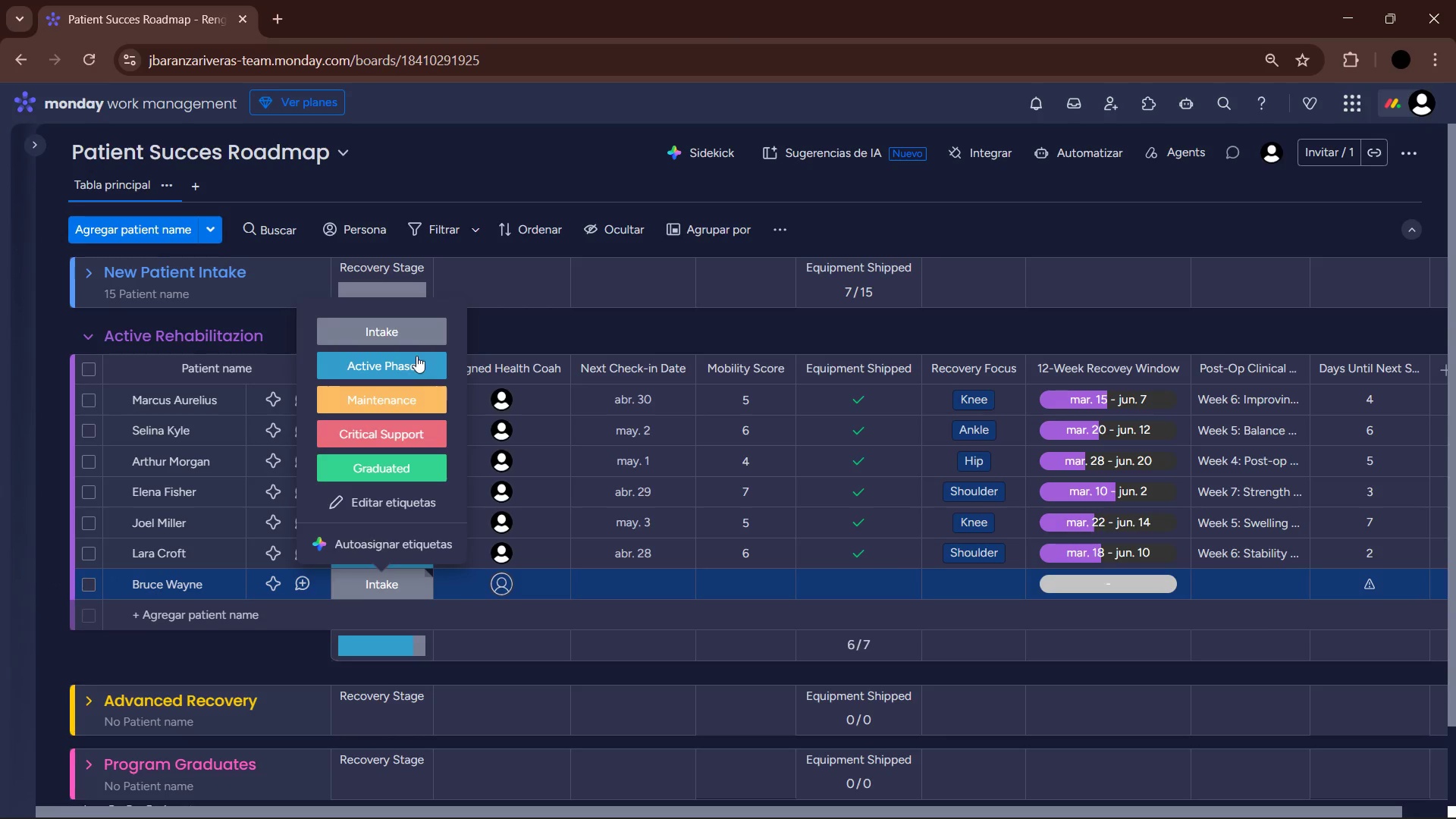 
left_click([410, 357])
 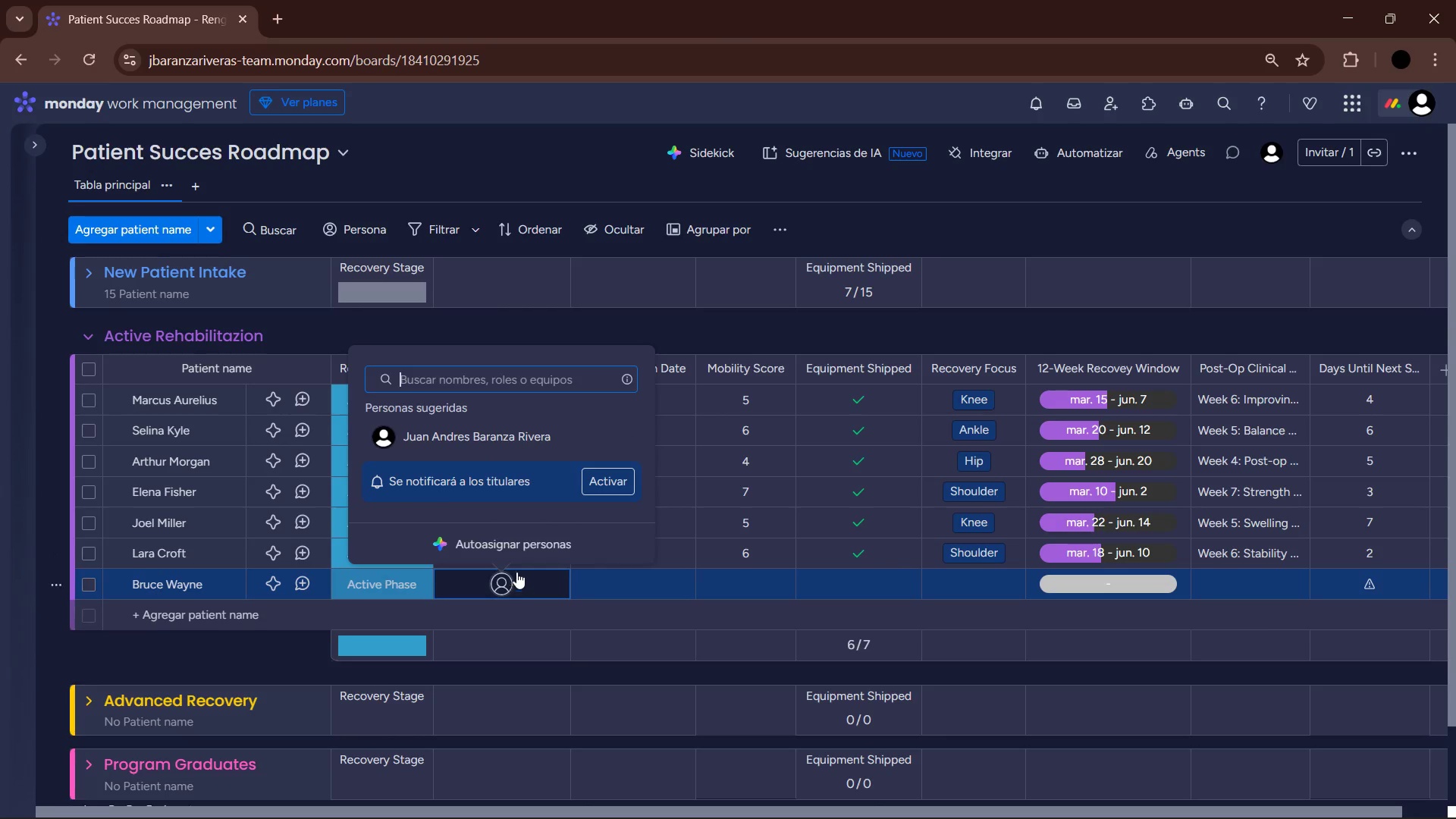 
left_click([491, 437])
 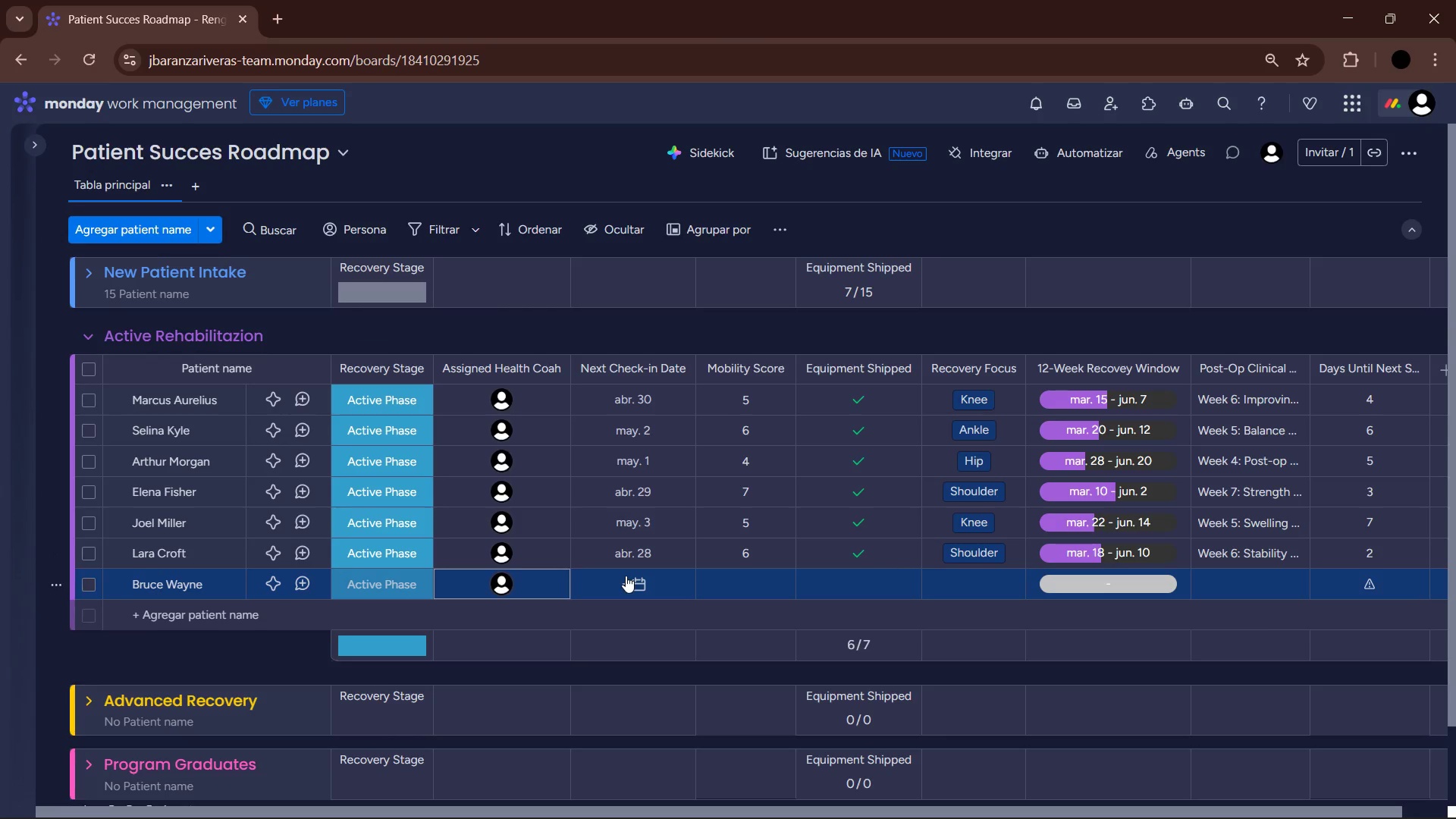 
left_click([626, 576])
 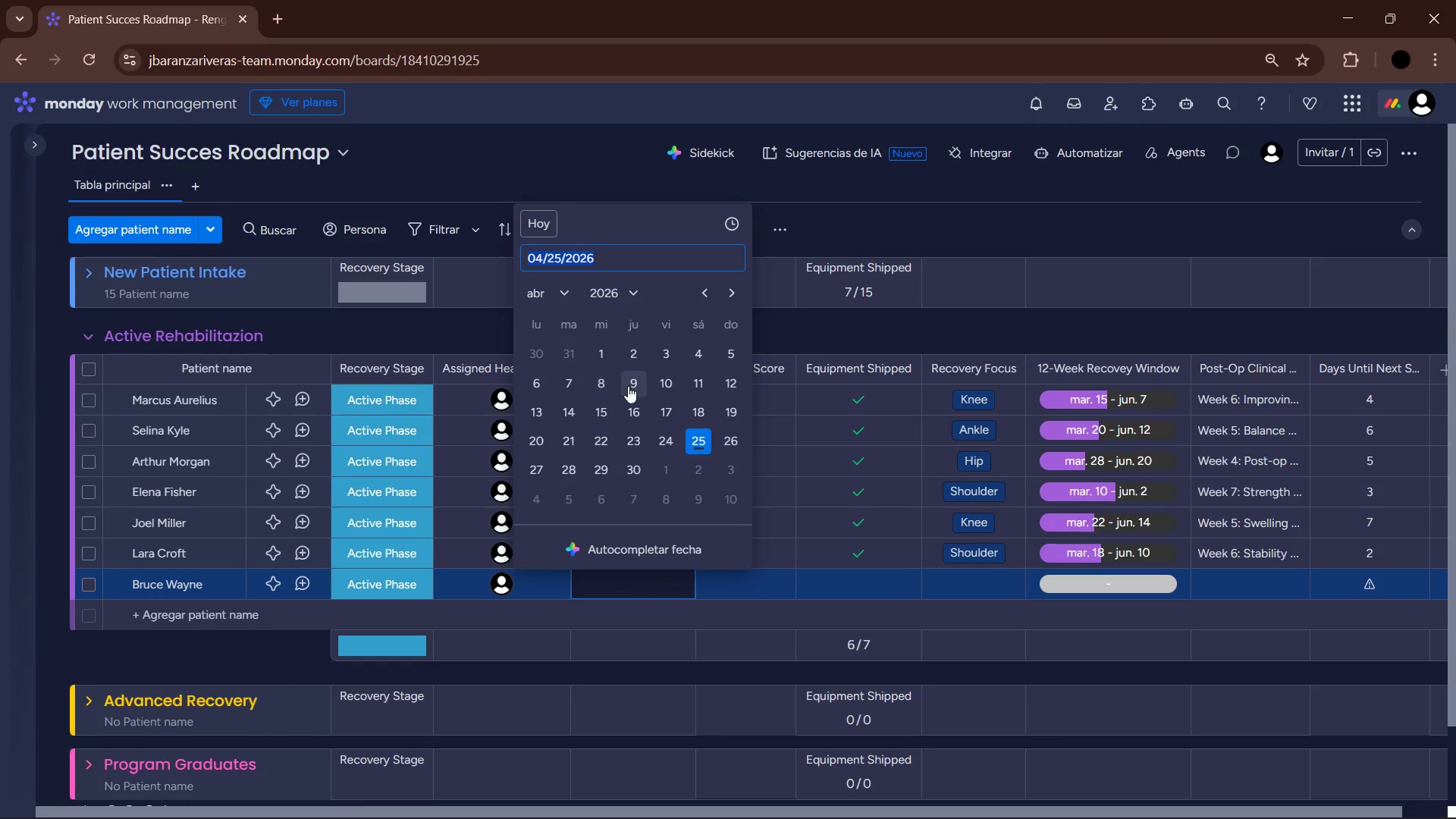 
left_click([702, 351])
 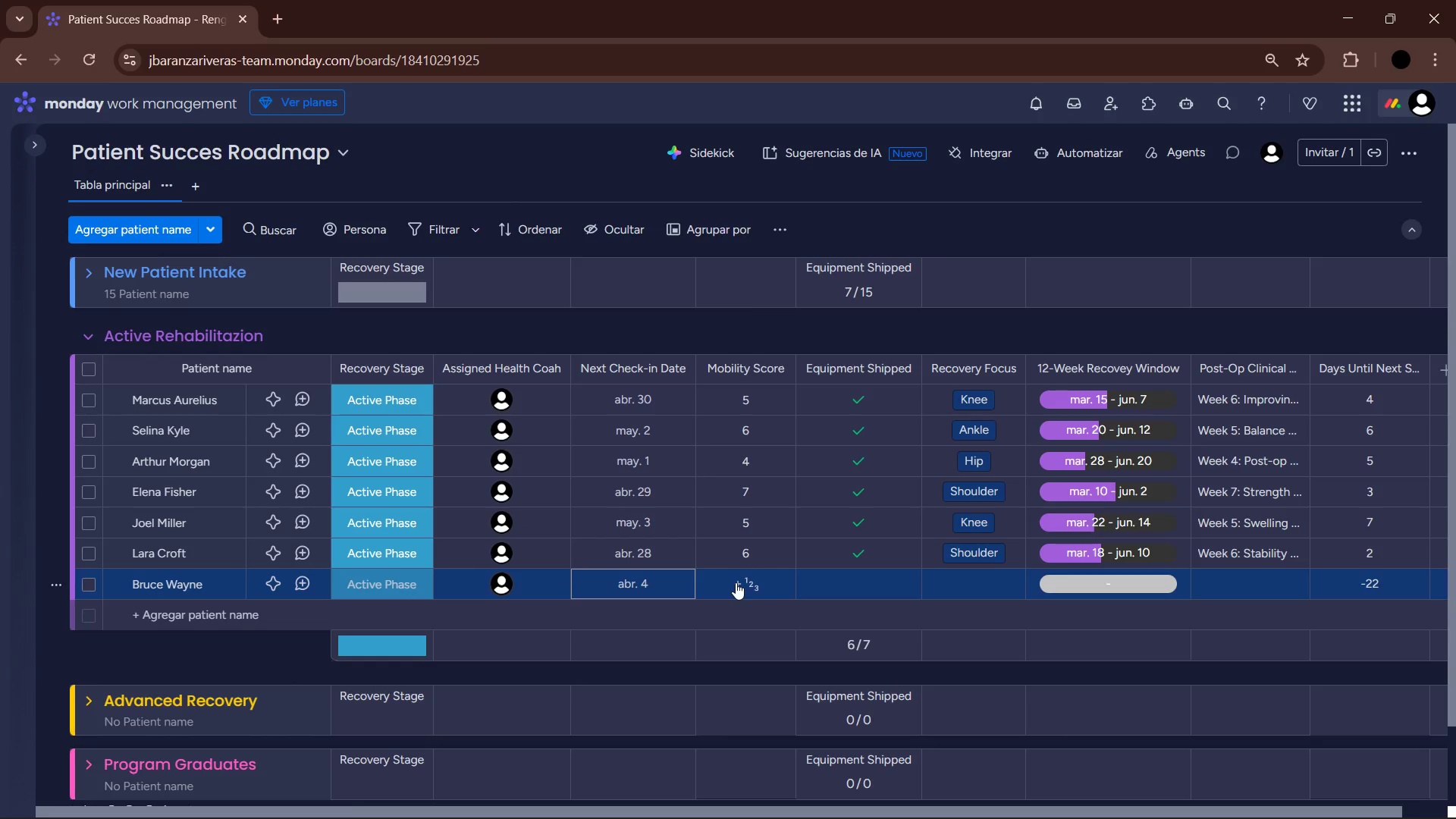 
left_click([628, 579])
 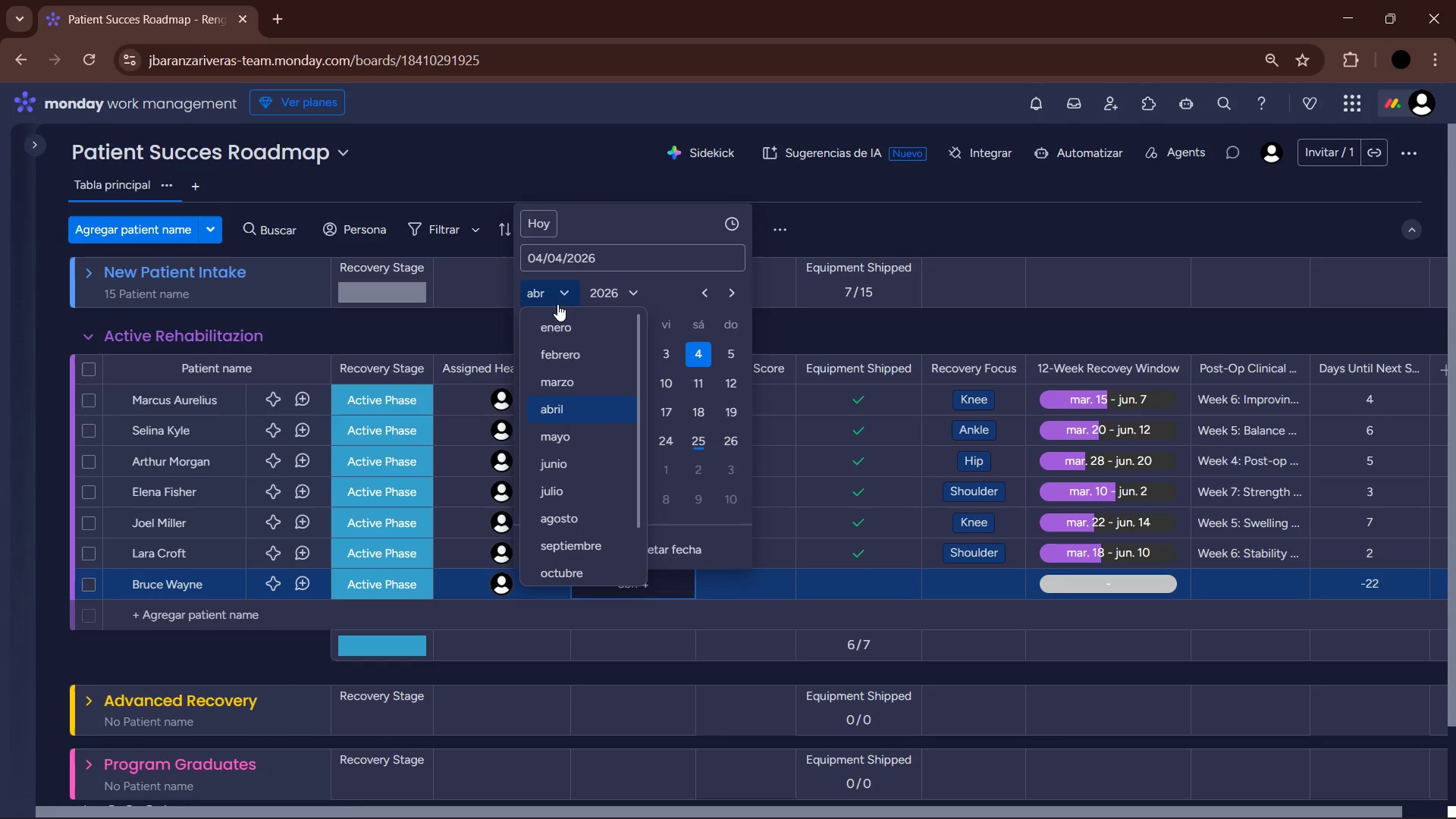 
left_click([576, 433])
 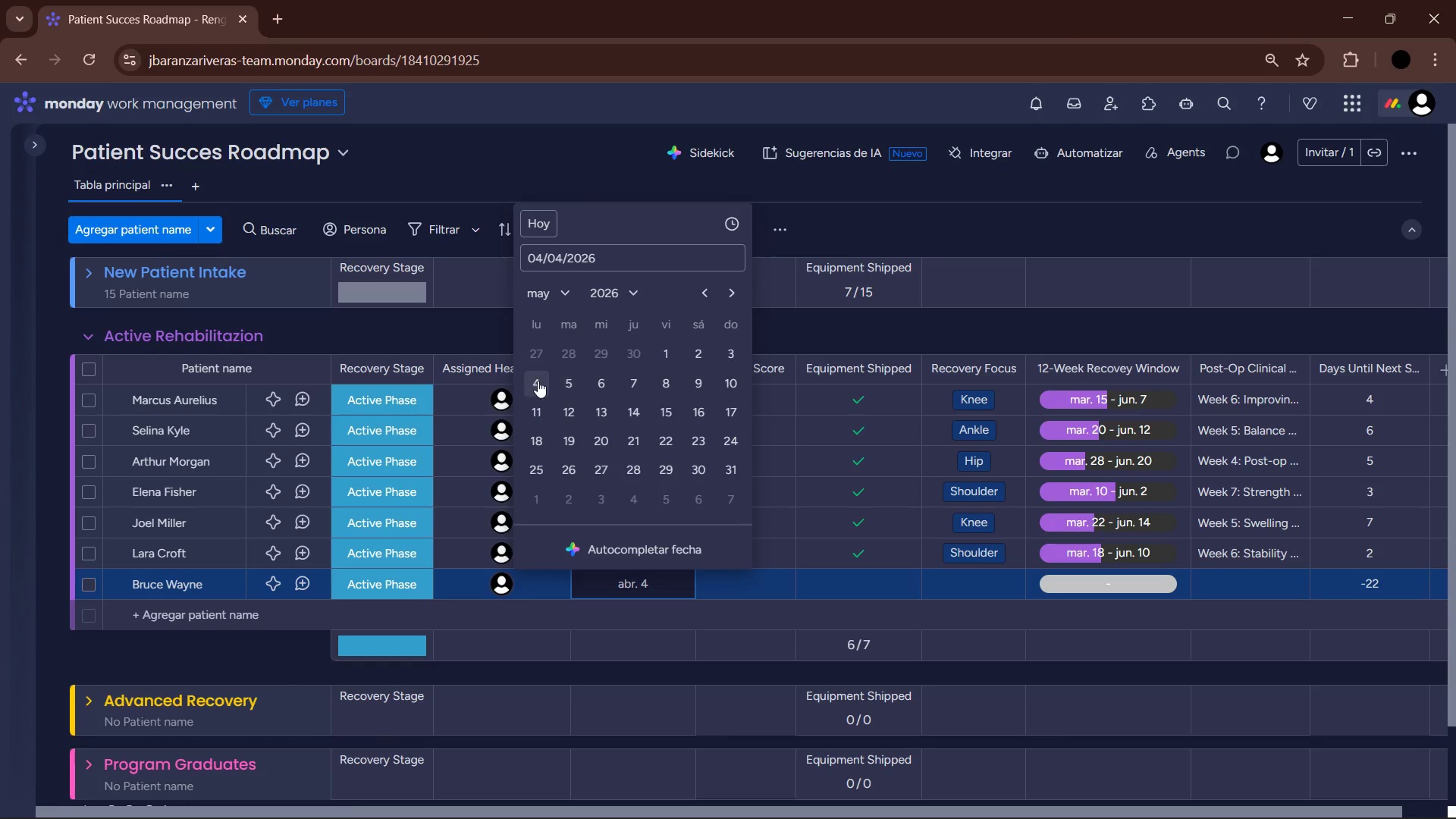 
left_click([541, 381])
 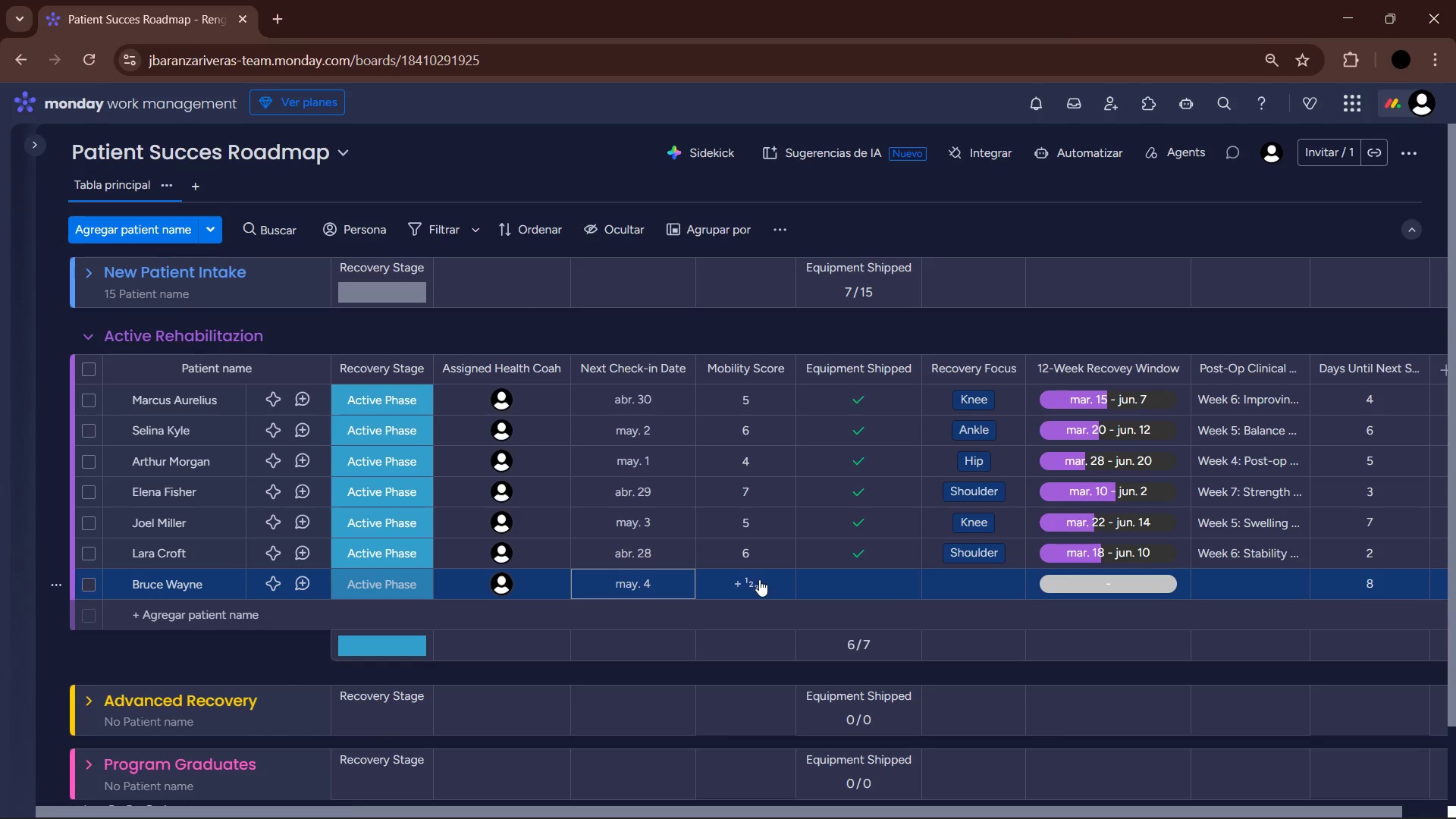 
left_click([759, 579])
 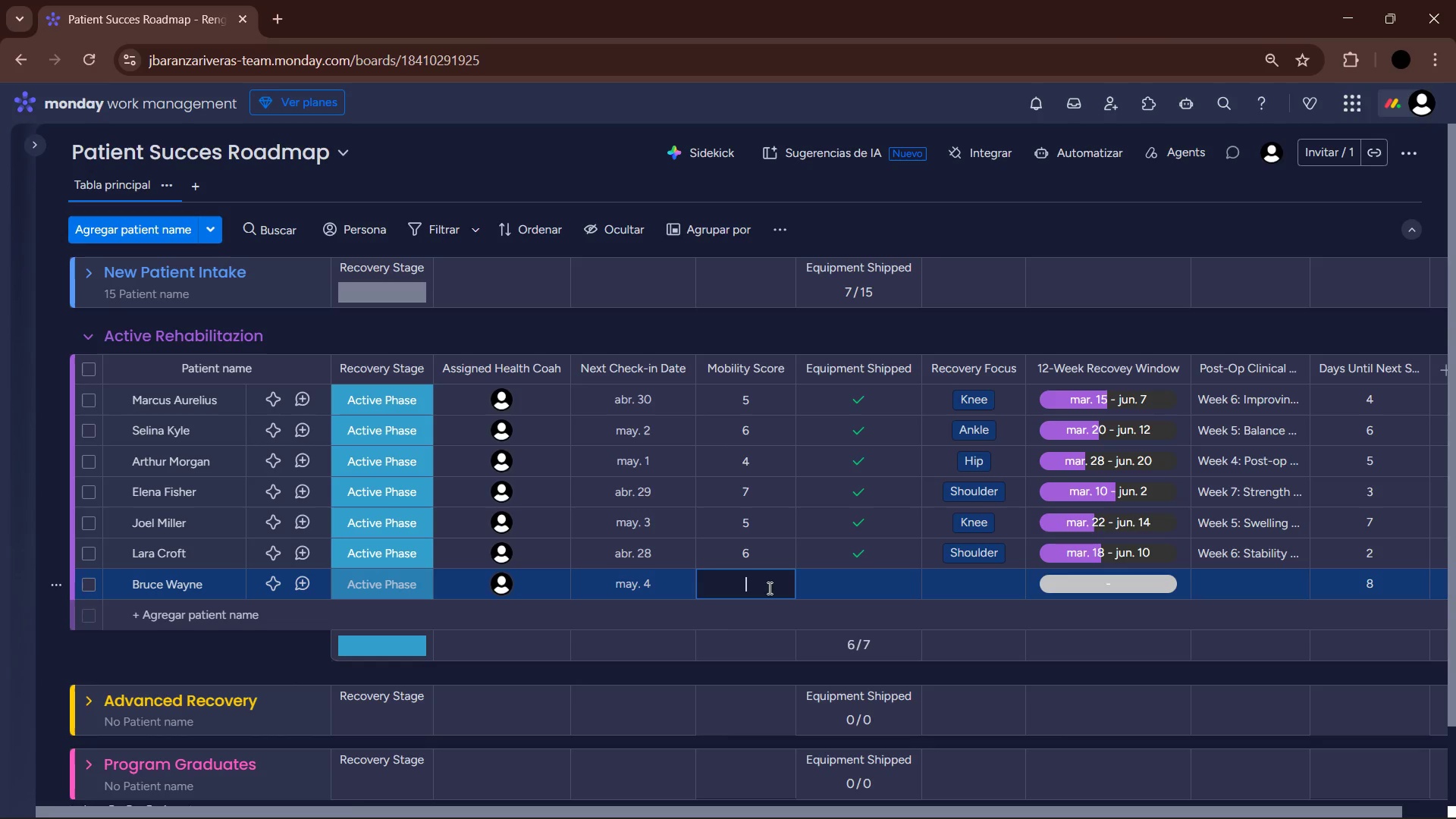 
key(Numpad4)
 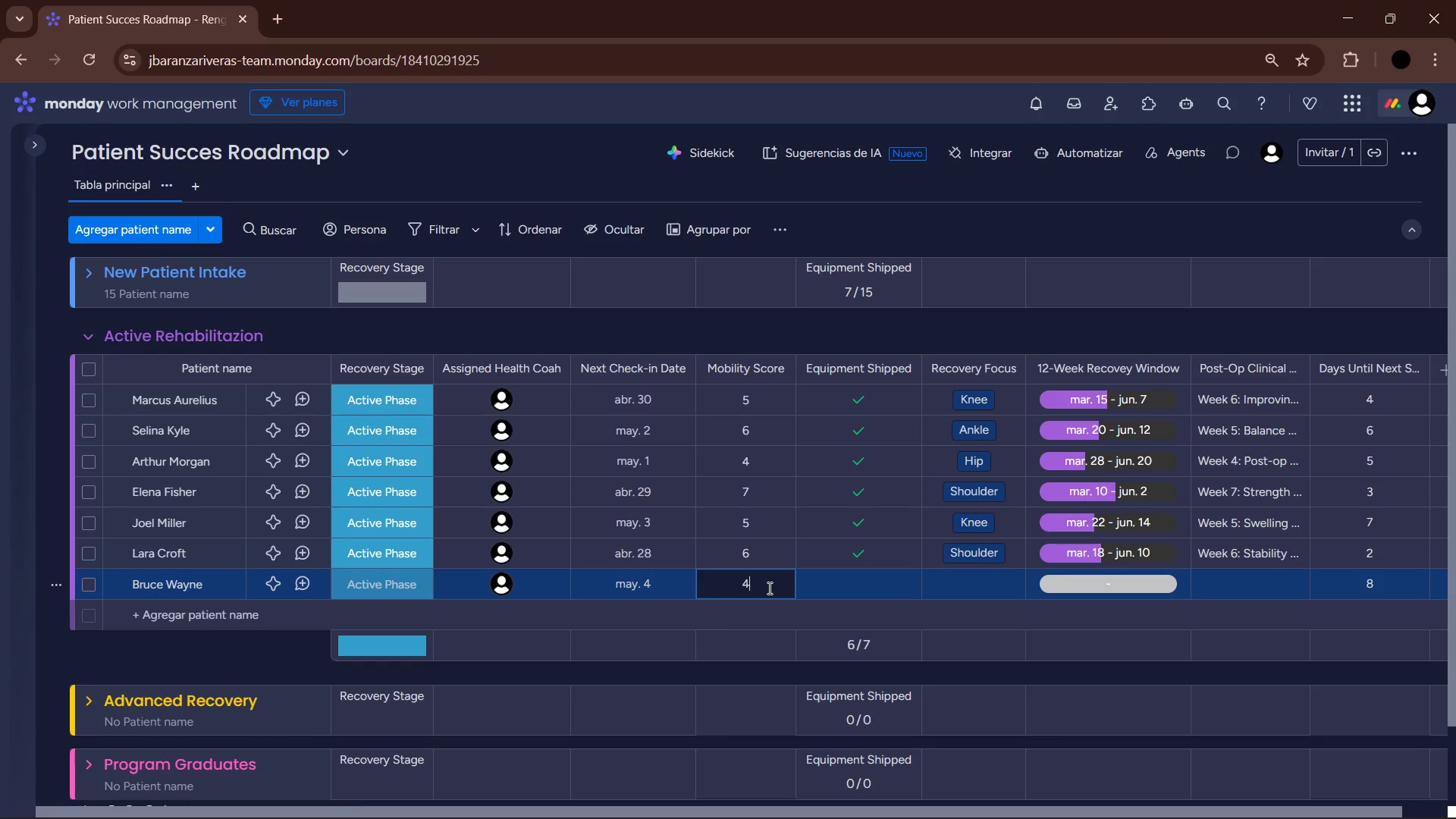 
key(NumpadEnter)
 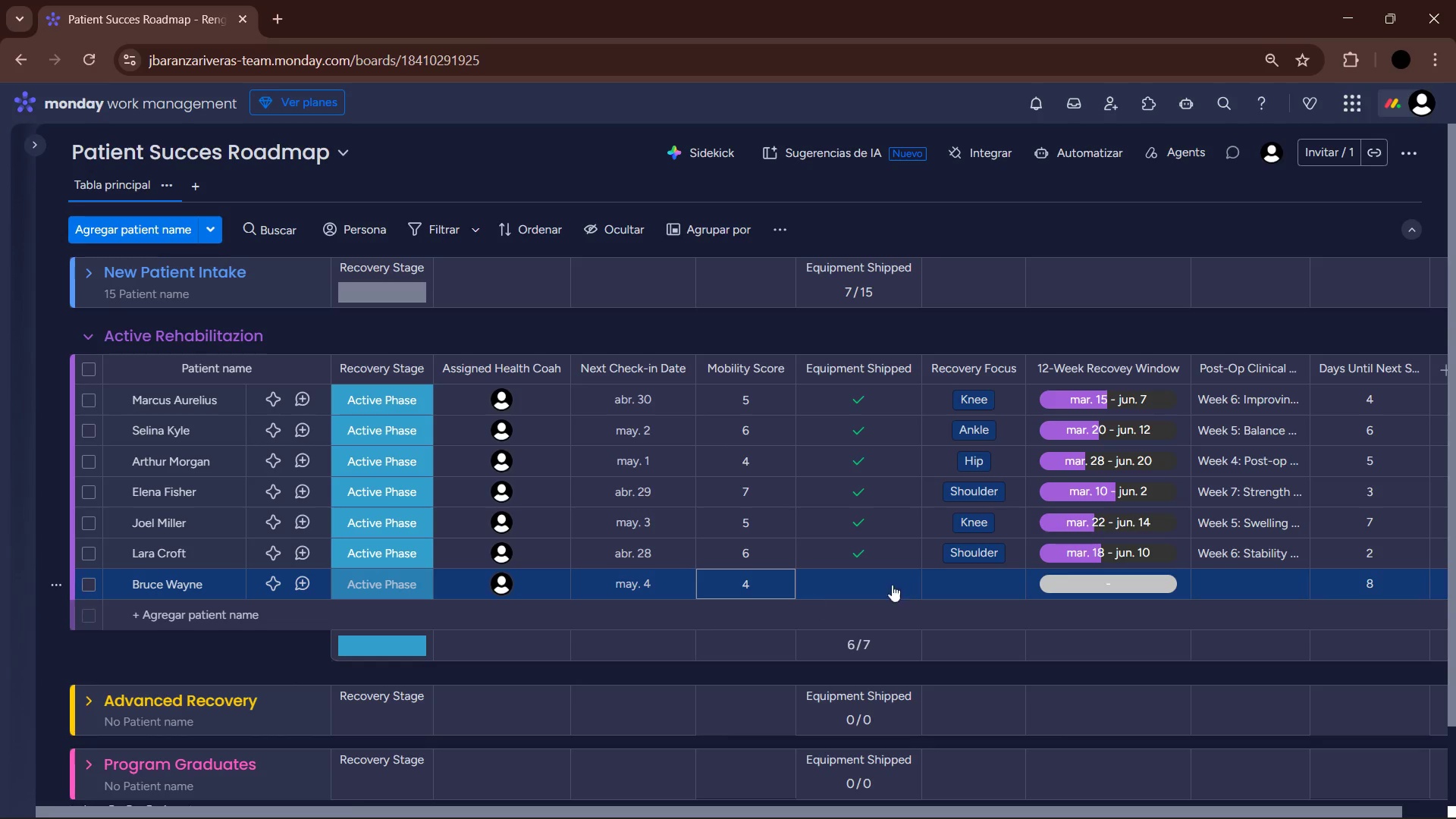 
left_click([952, 585])
 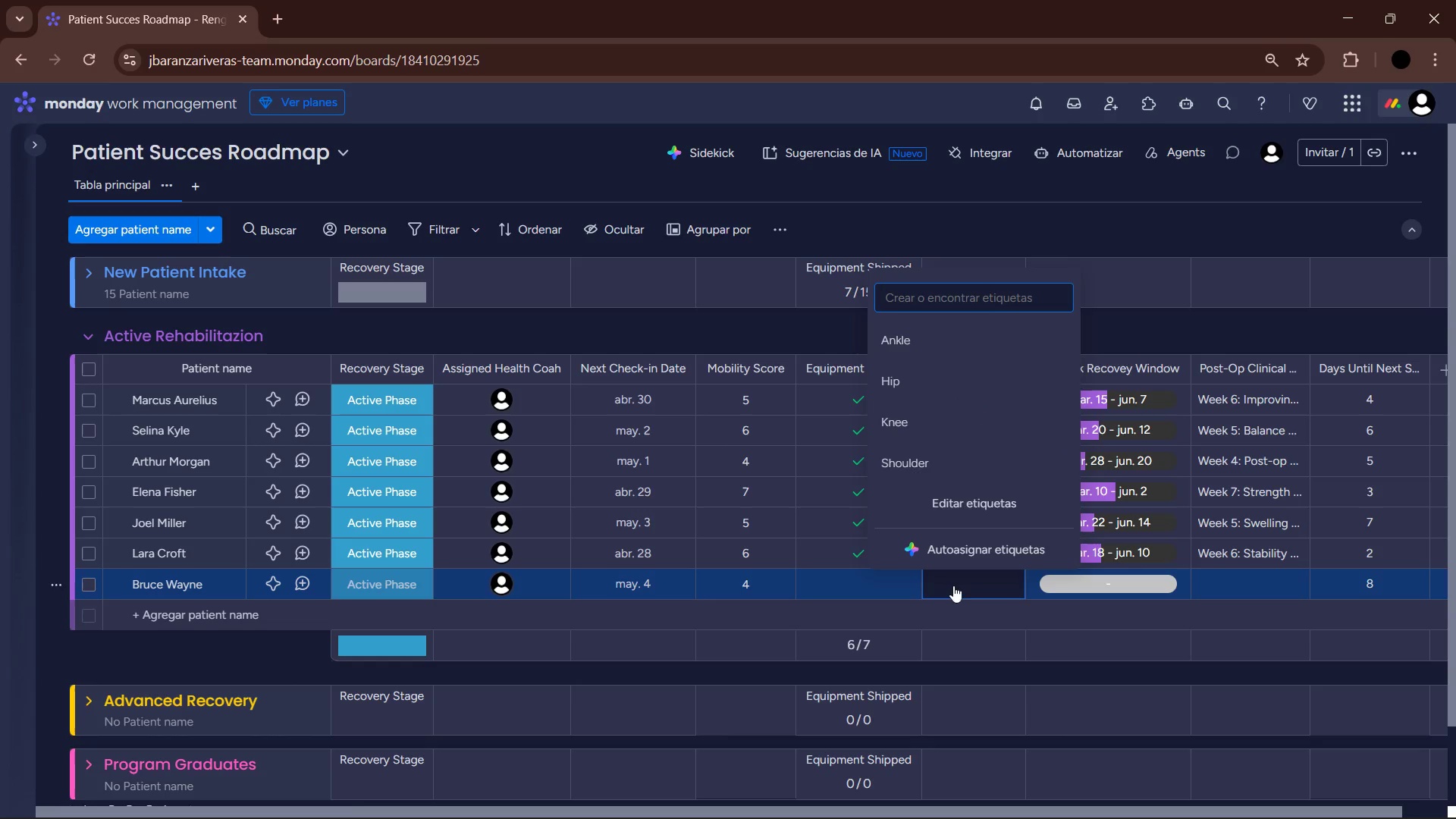 
left_click([909, 380])
 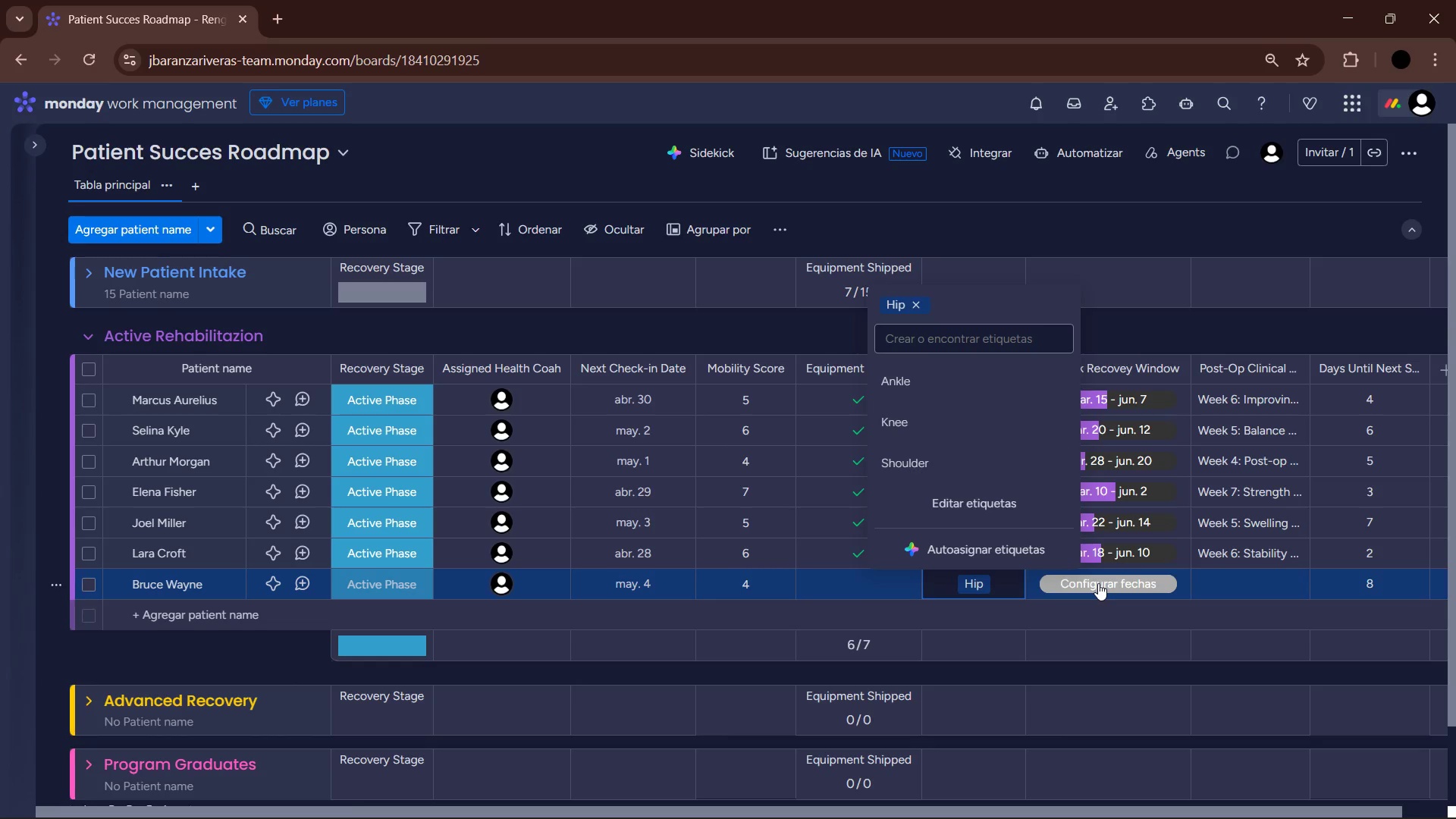 
left_click([1098, 583])
 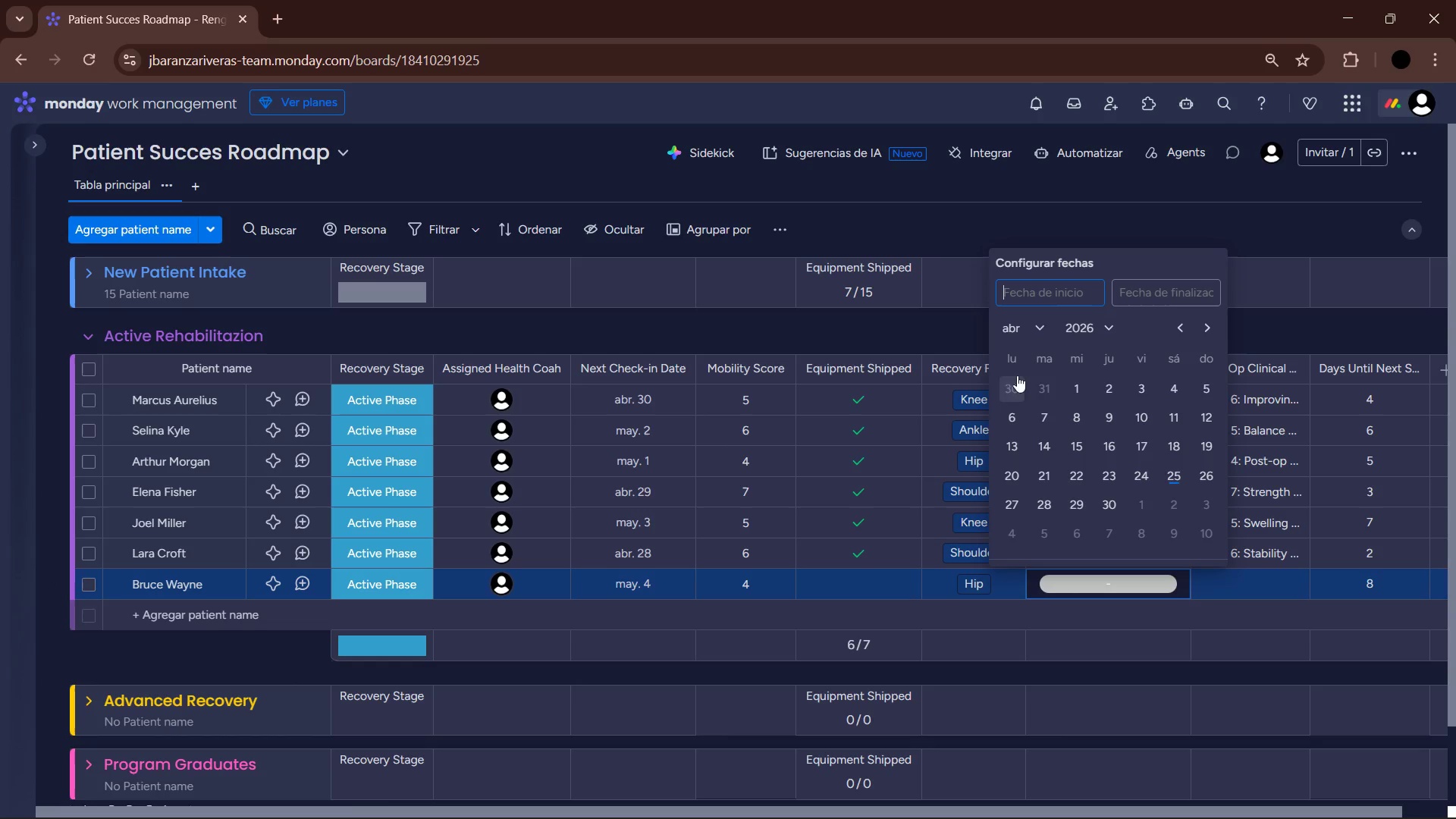 
left_click([1076, 383])
 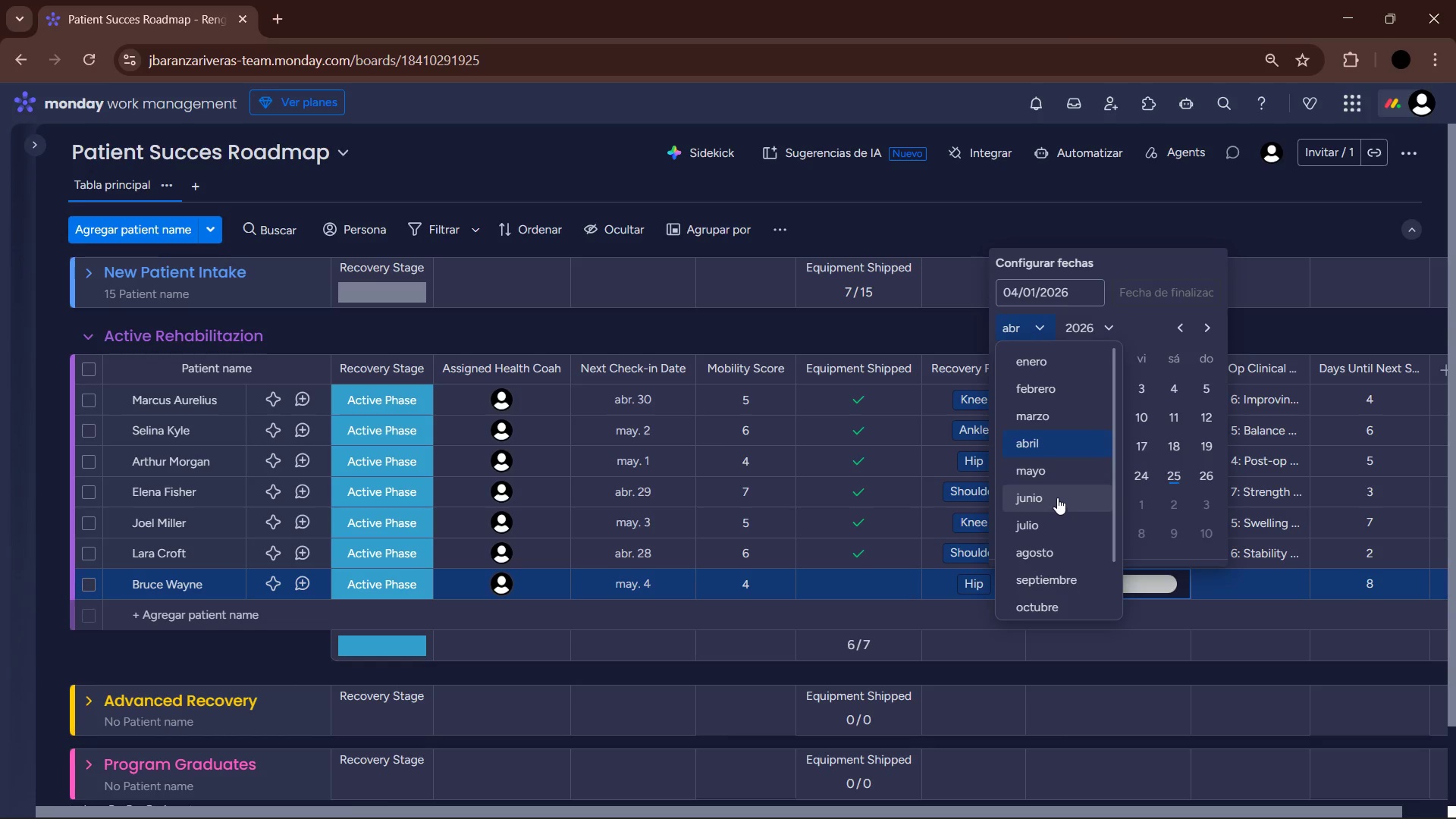 
left_click([1056, 495])
 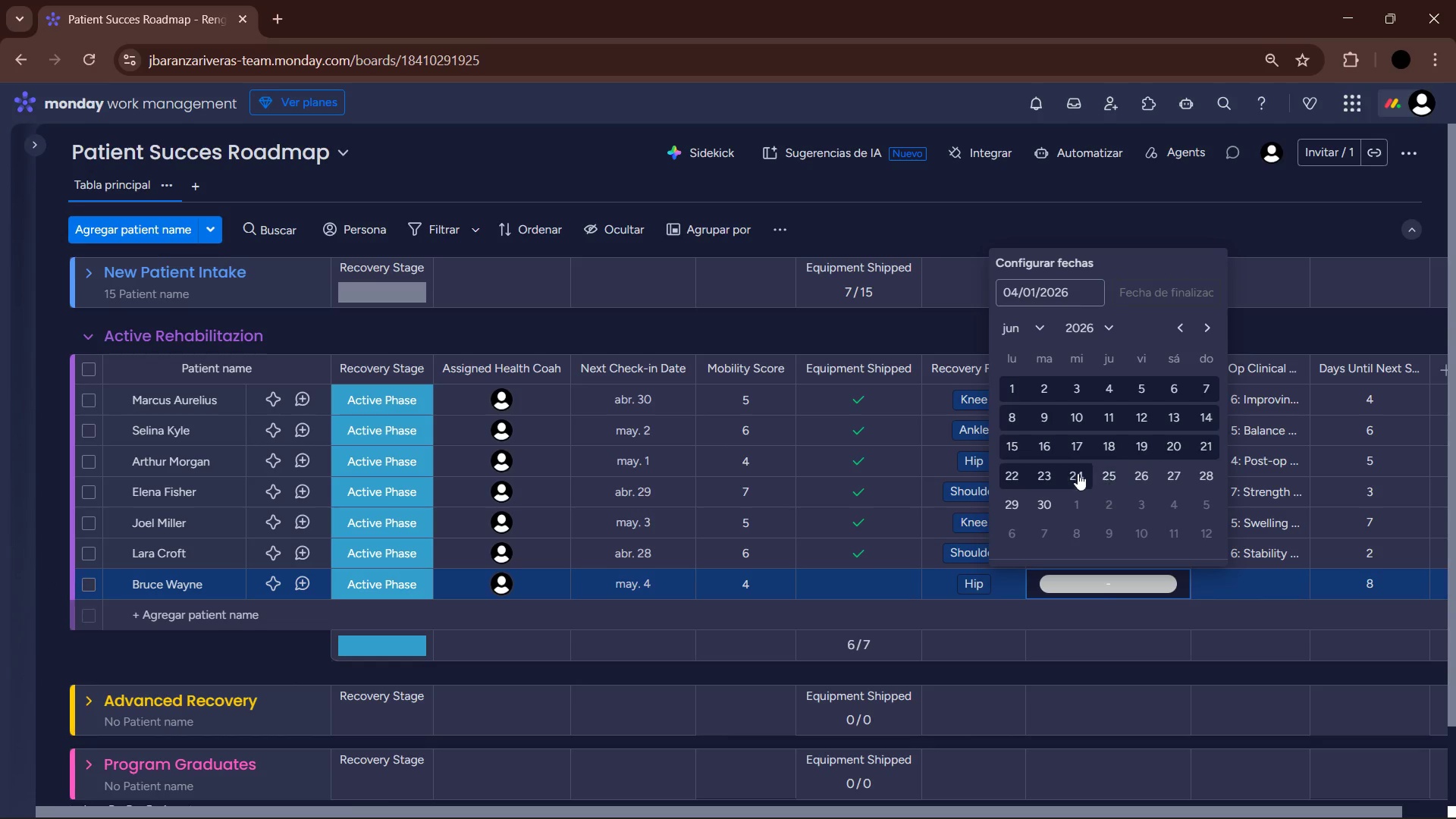 
left_click([1076, 479])
 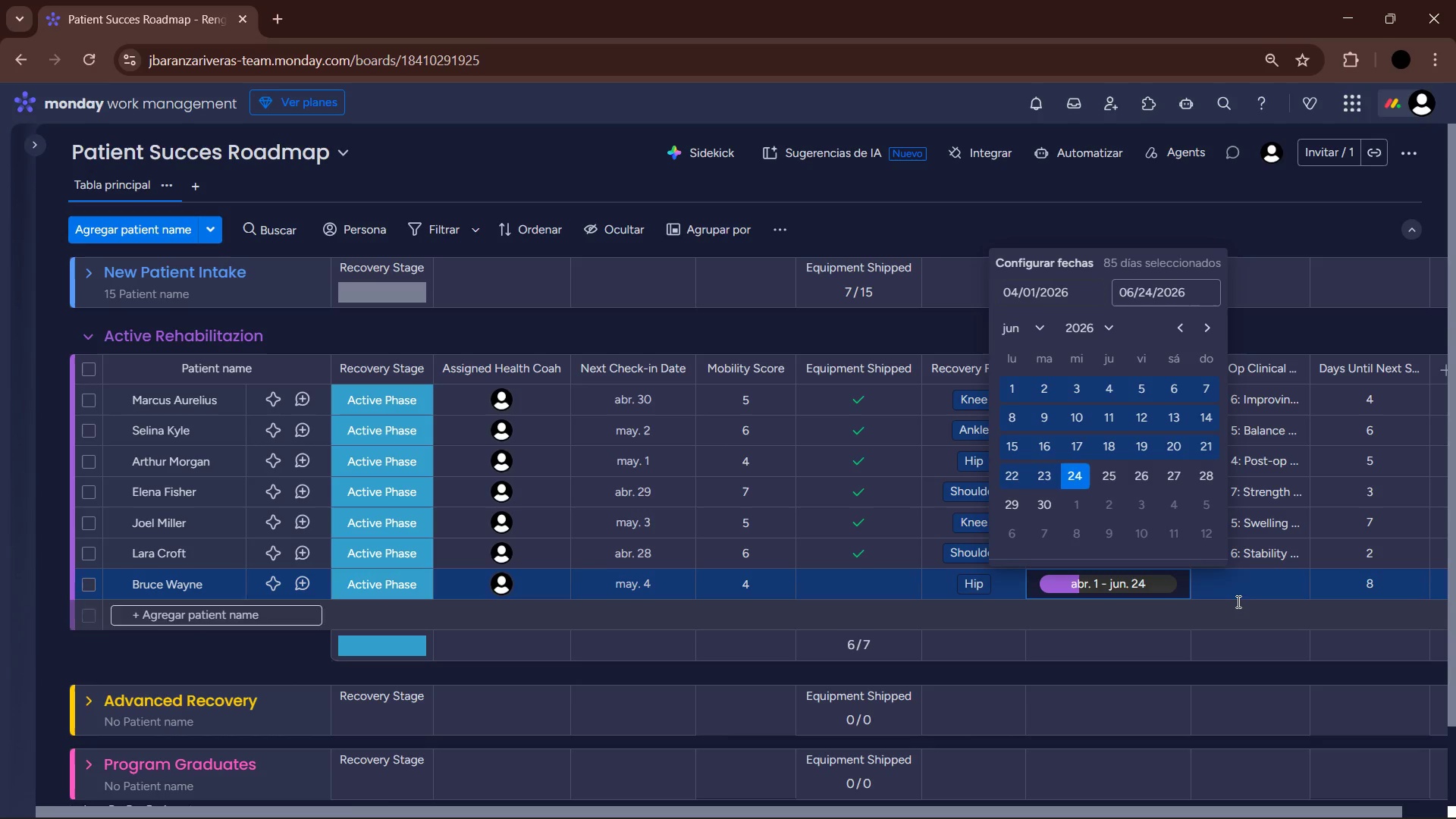 
left_click([1236, 595])
 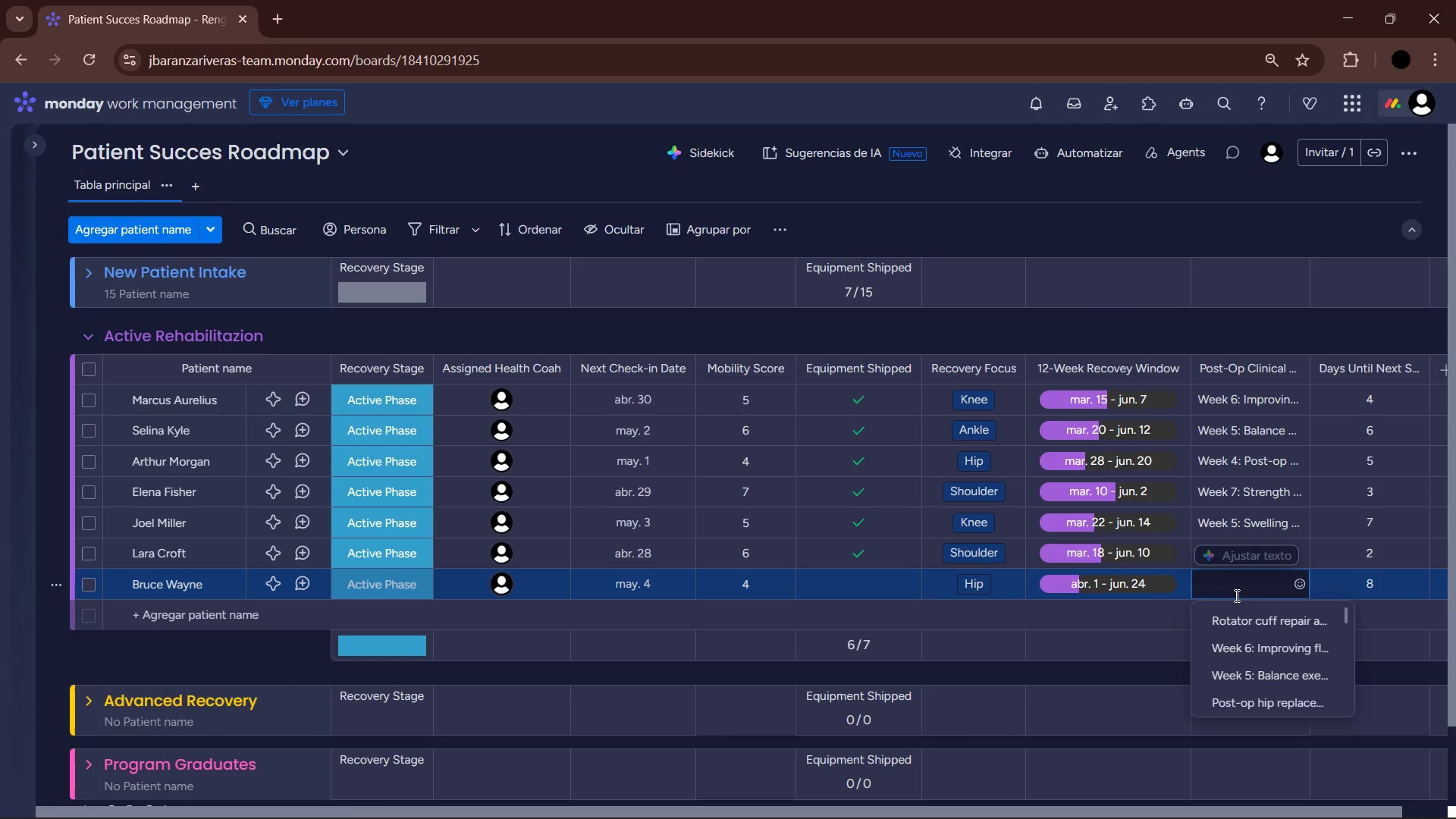 
type(Week 3> Trai)
key(Backspace)
type(nsitioning to single crush)
 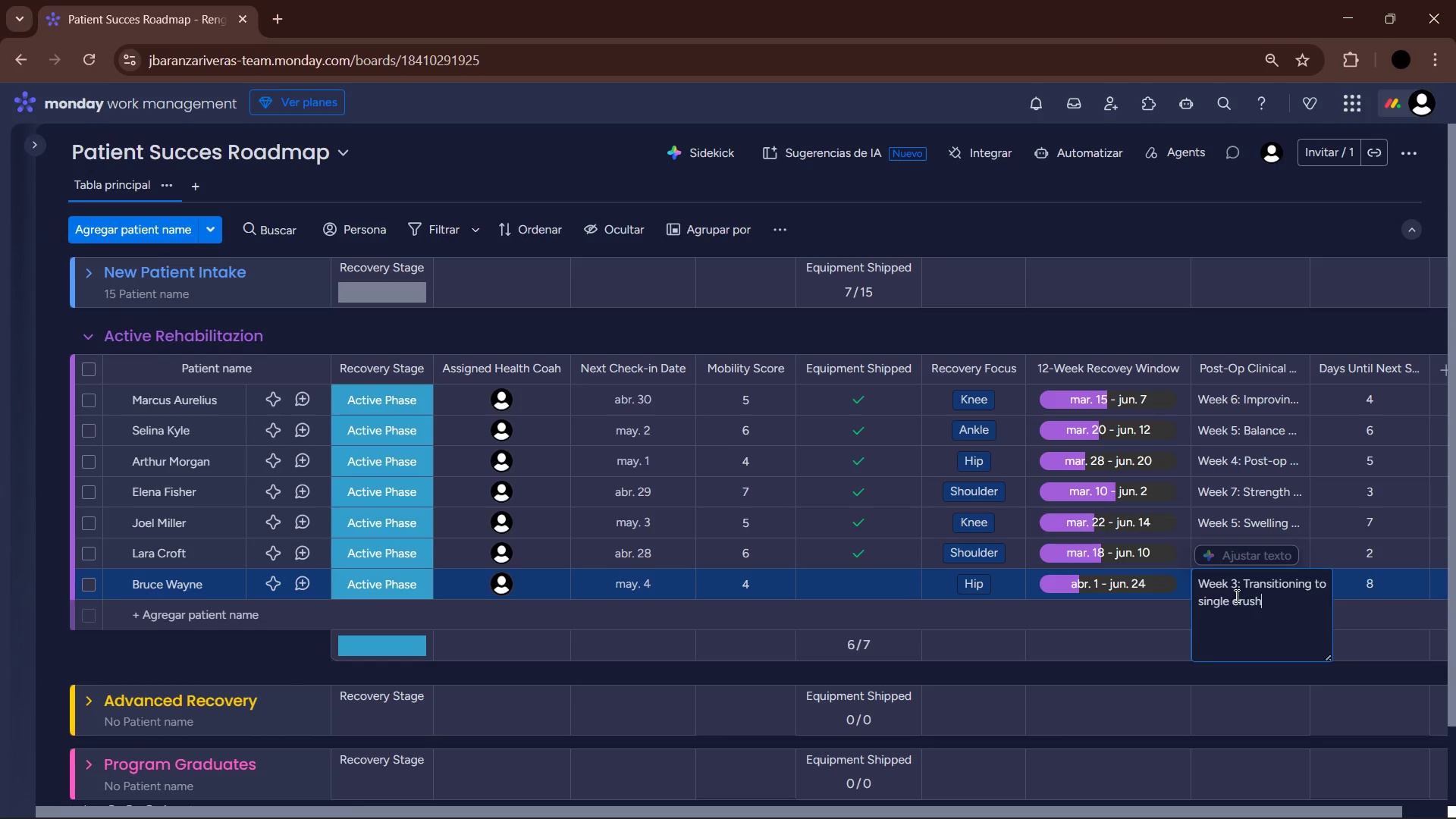 
key(Enter)
 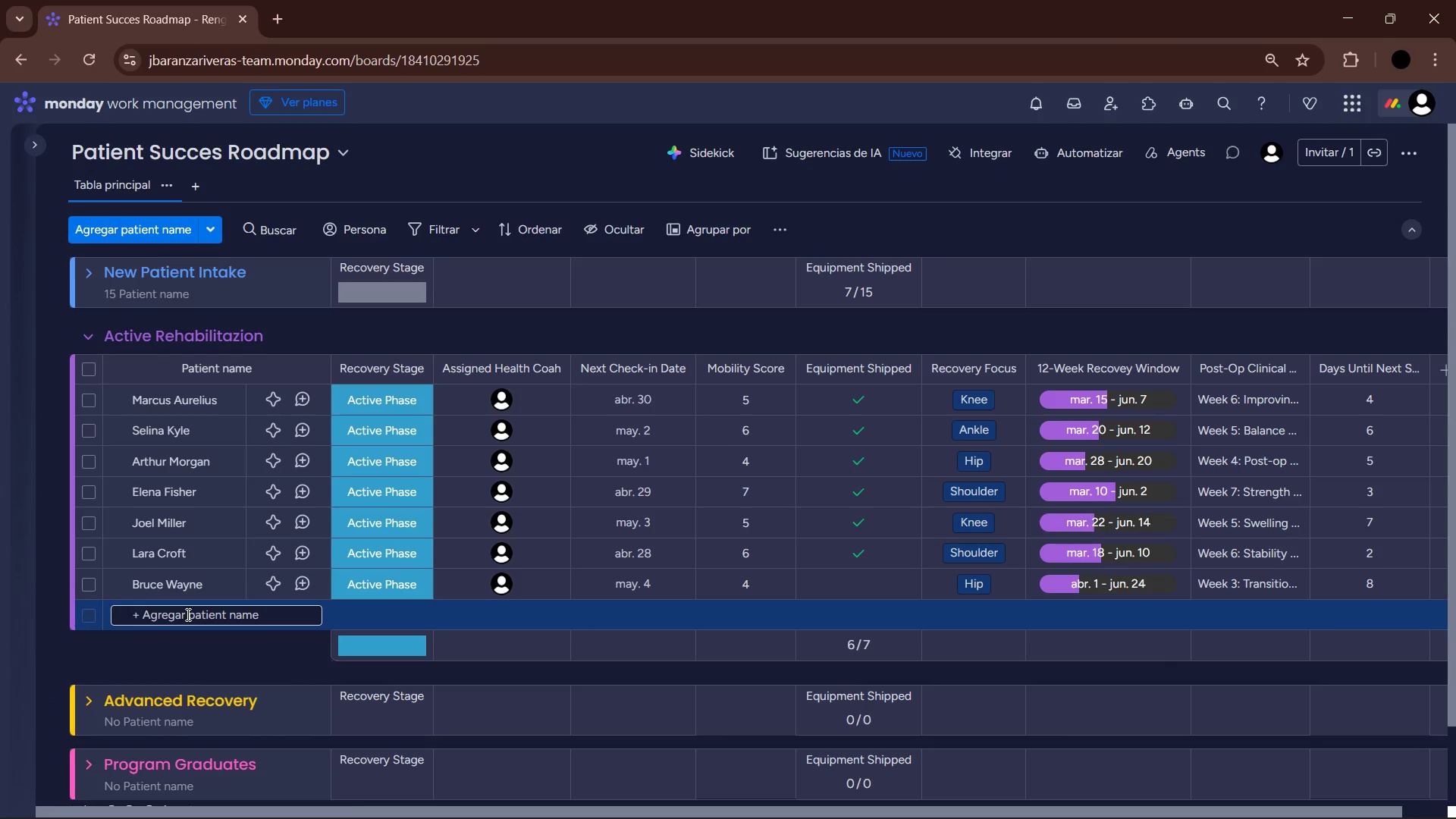 
type(Wanda Maximoff)
 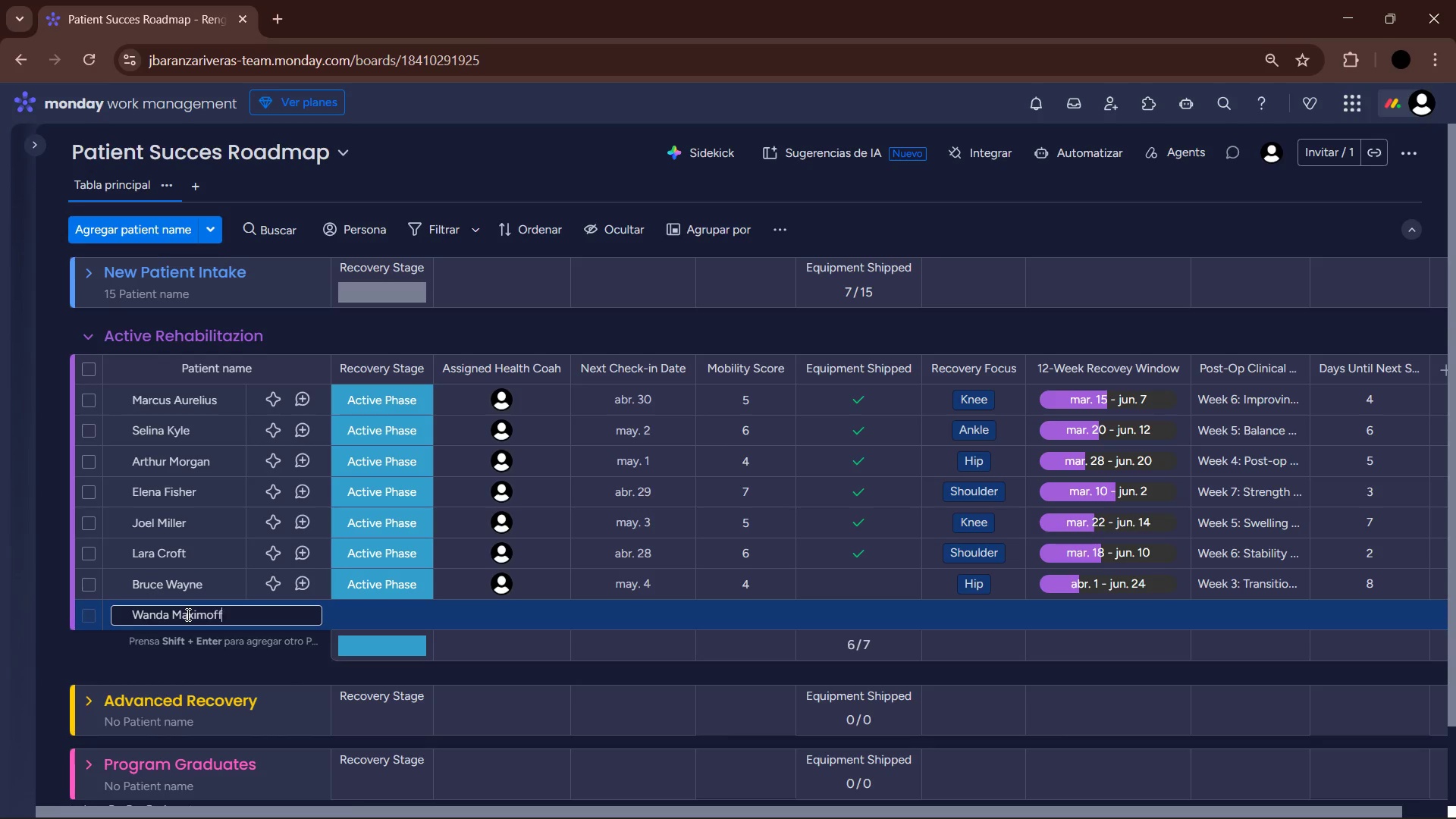 
key(Enter)
 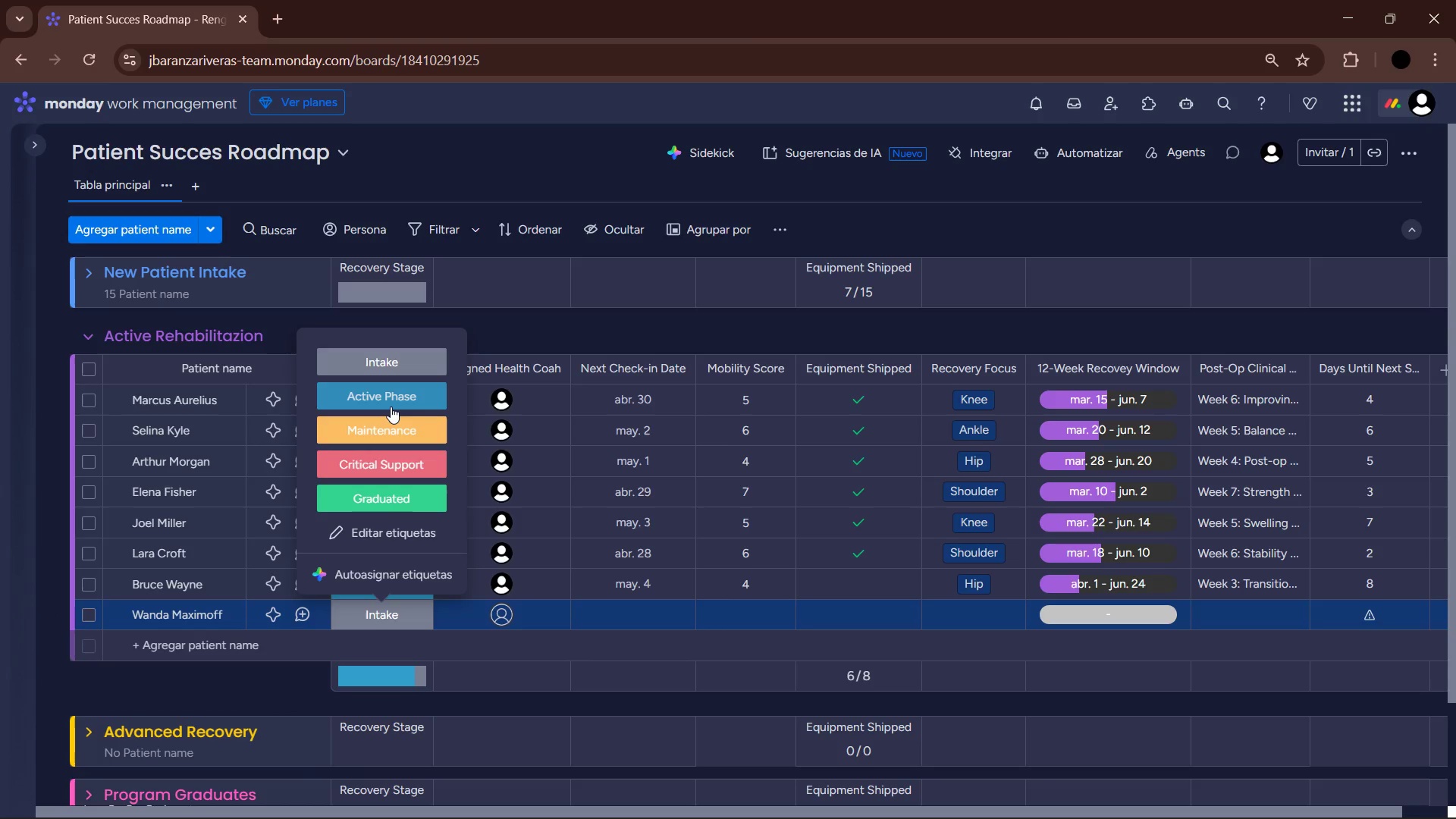 
left_click([500, 608])
 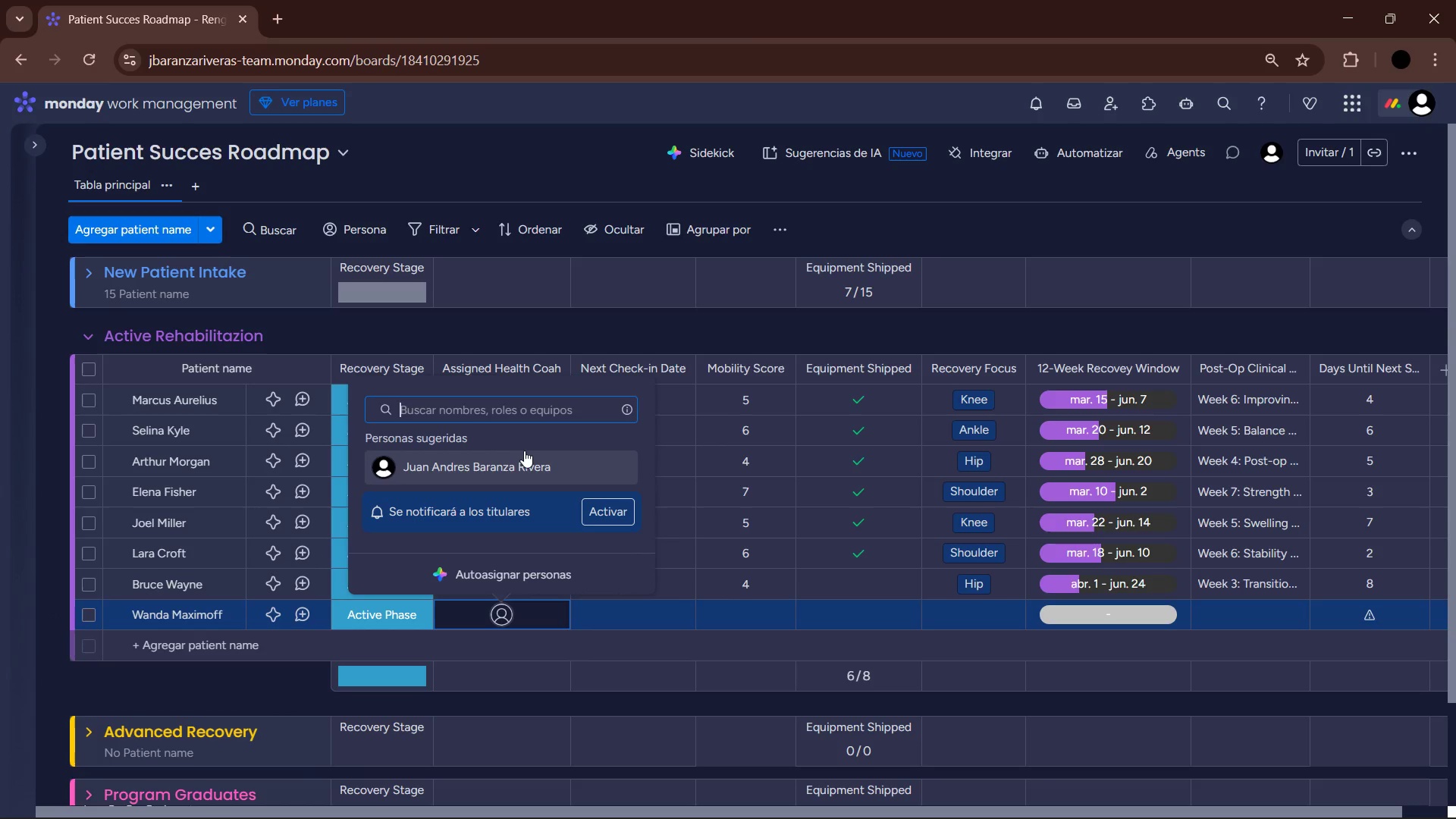 
left_click([524, 454])
 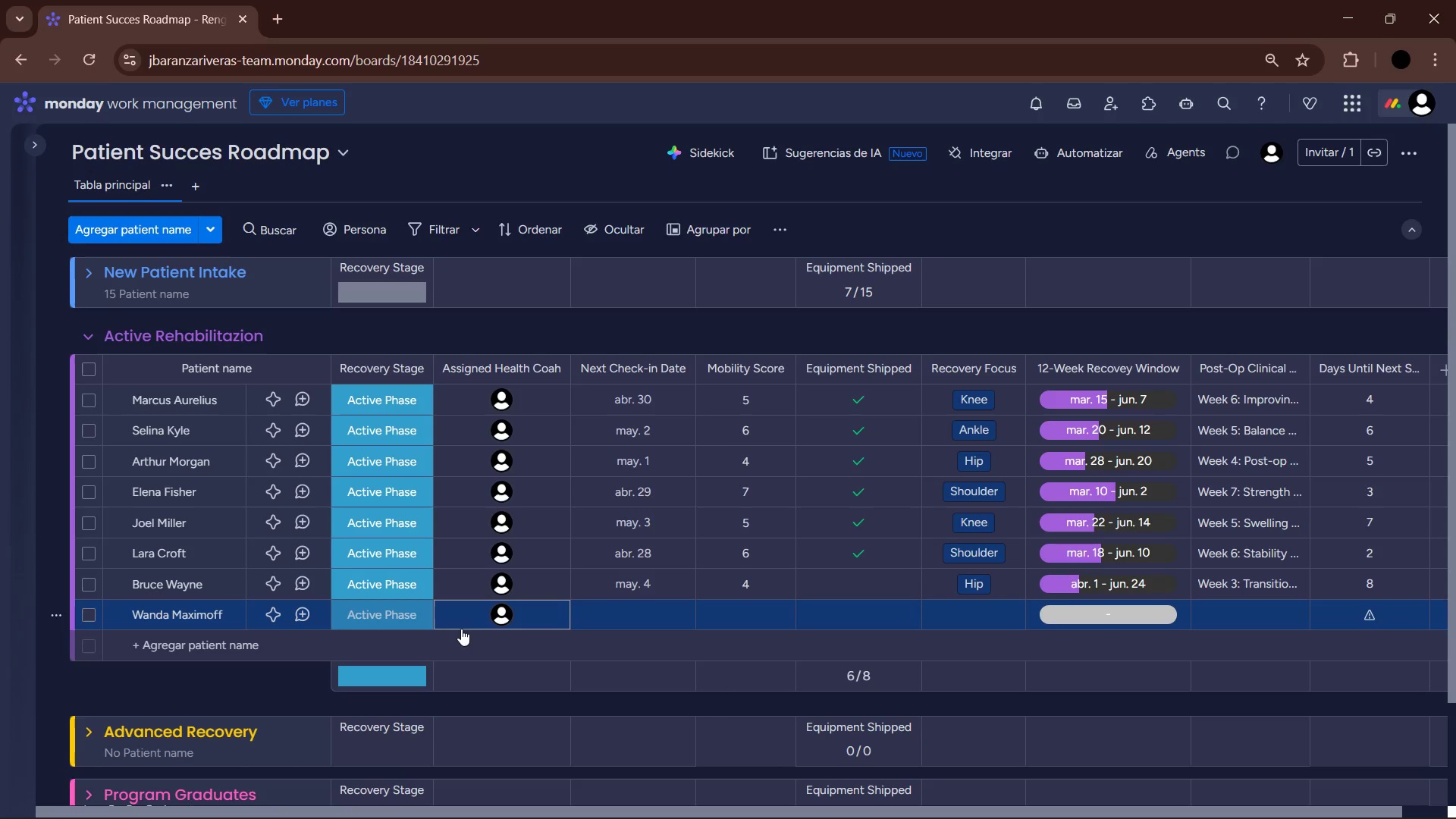 
left_click([613, 619])
 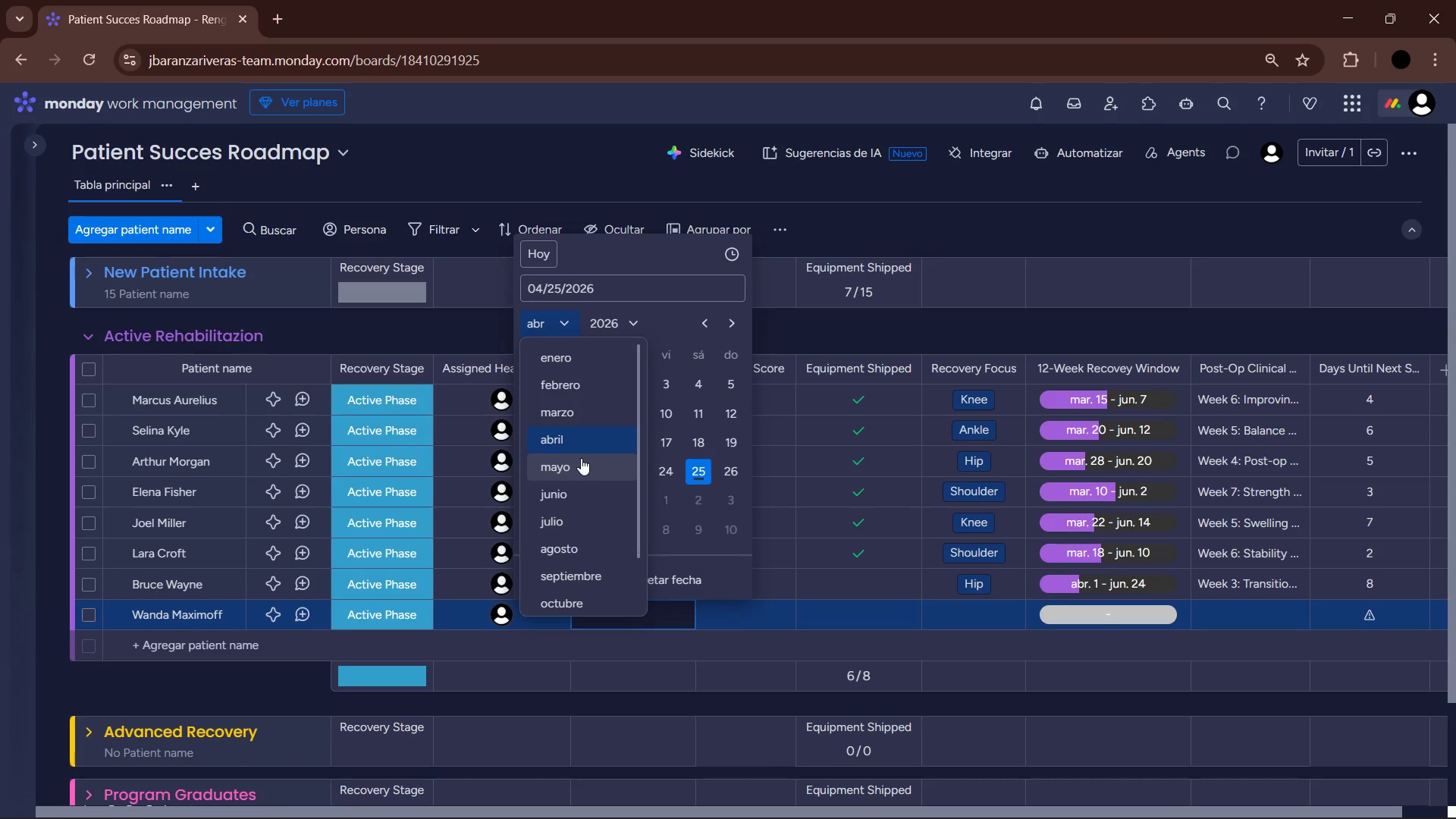 
left_click([699, 389])
 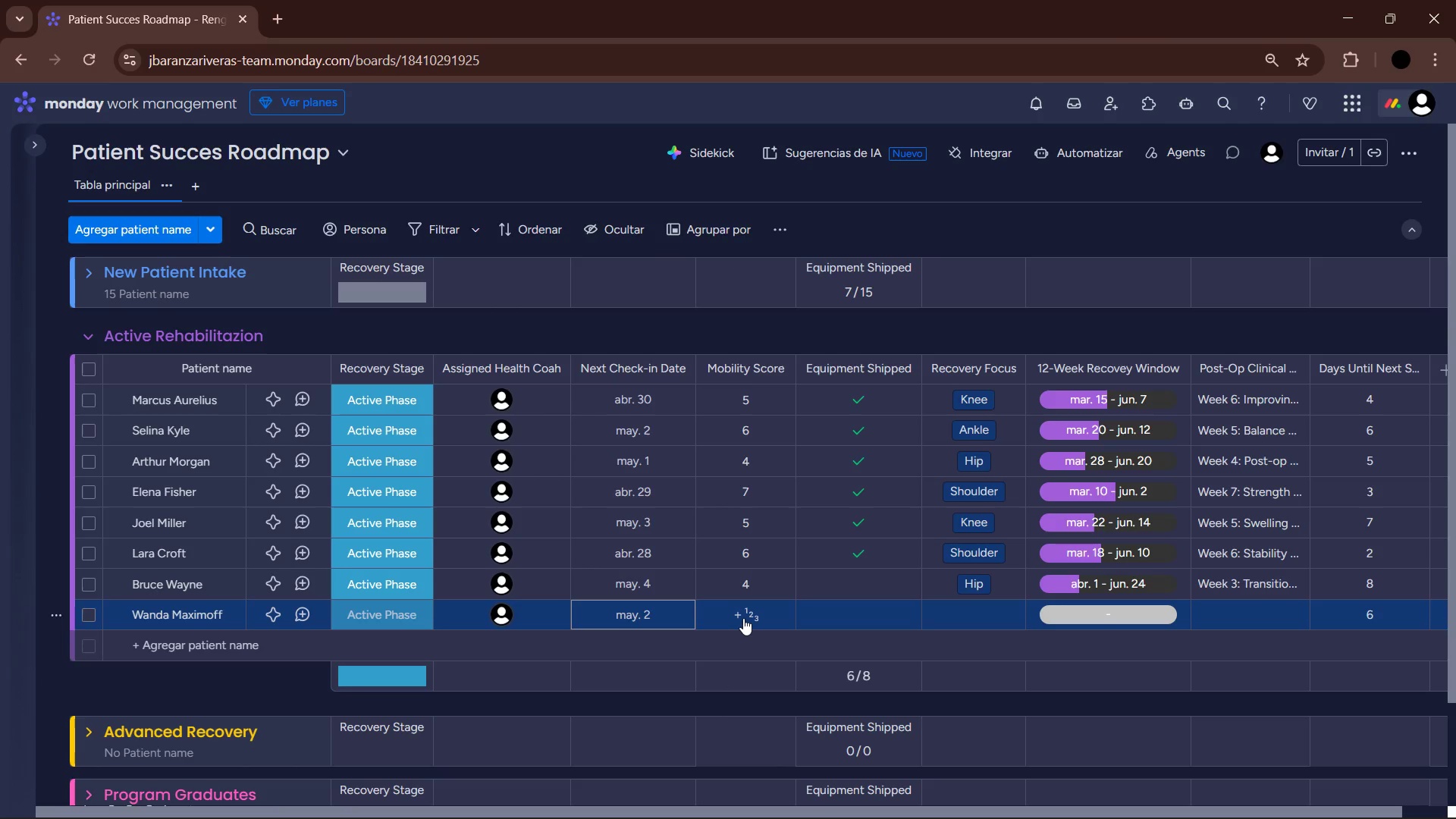 
left_click([743, 618])
 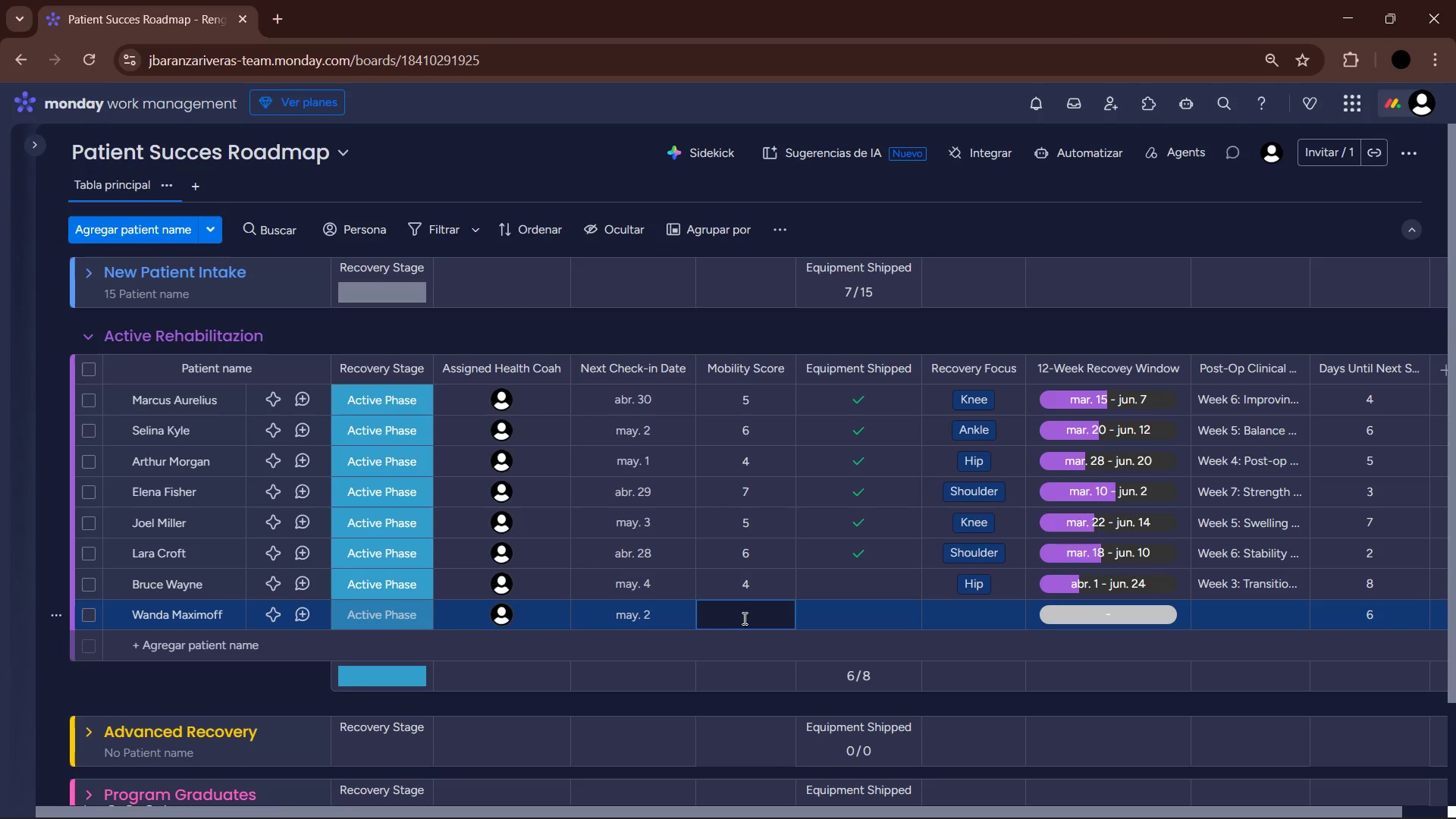 
key(Numpad5)
 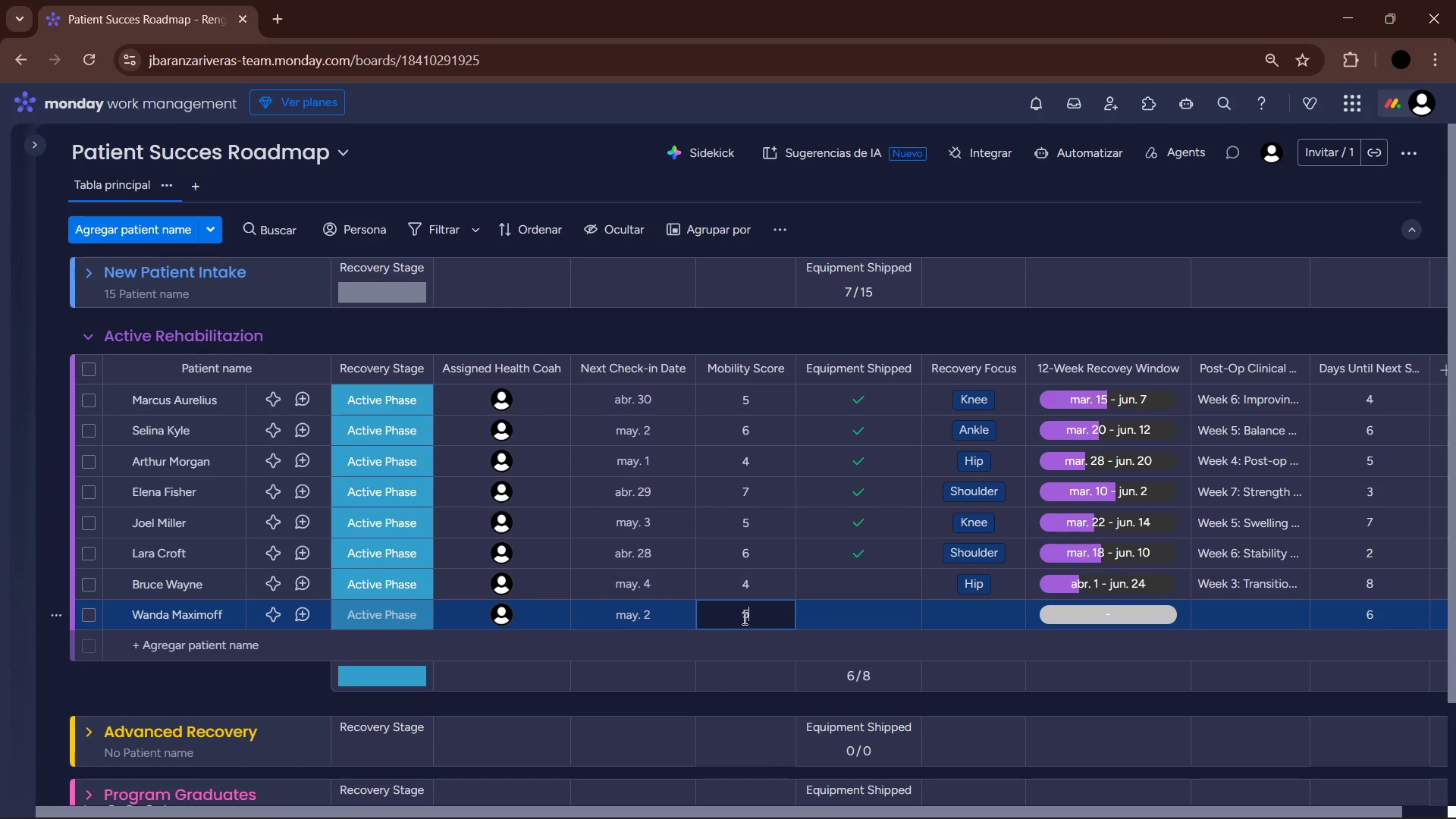 
key(NumpadEnter)
 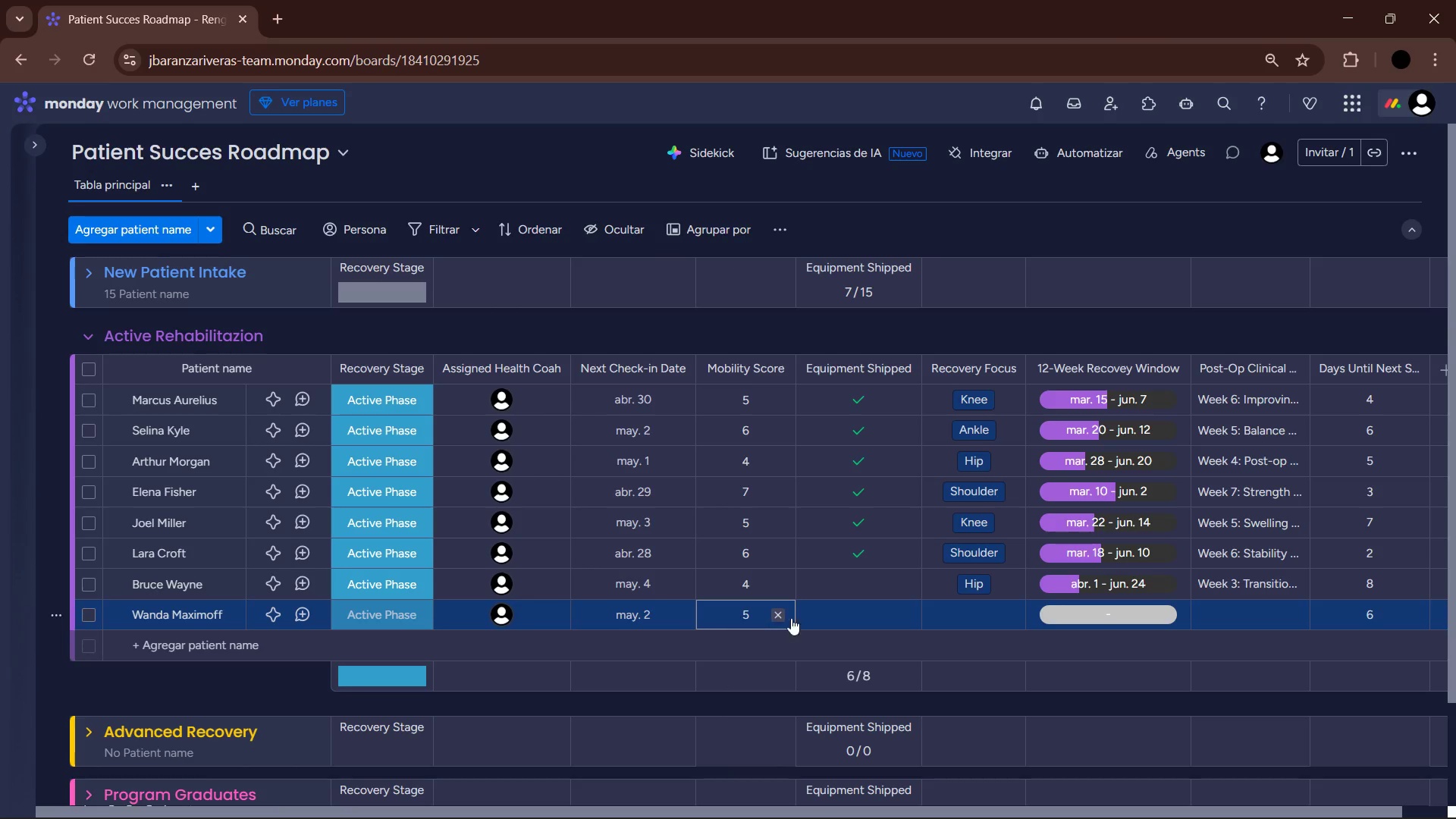 
left_click([860, 613])
 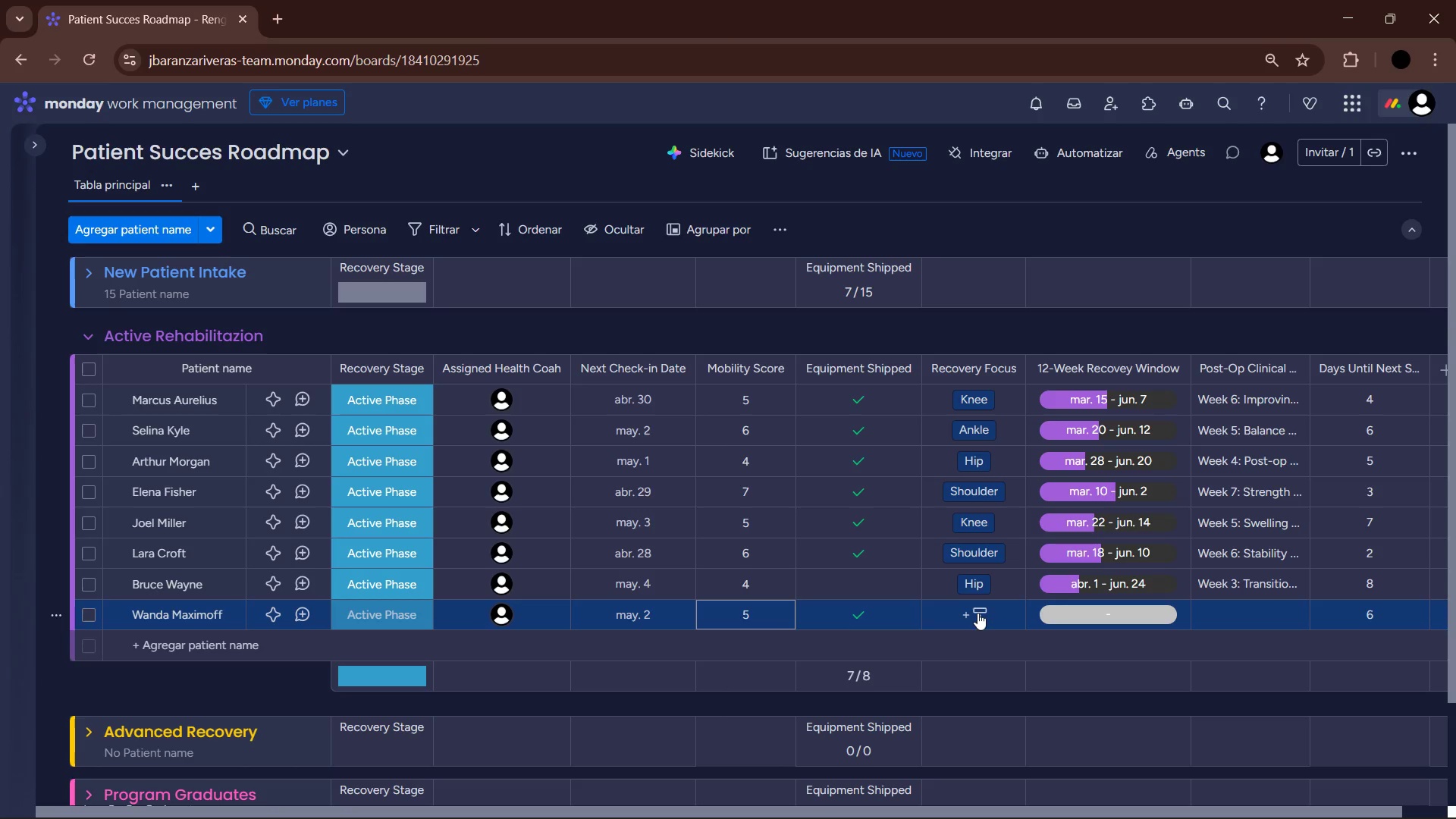 
left_click([977, 613])
 